 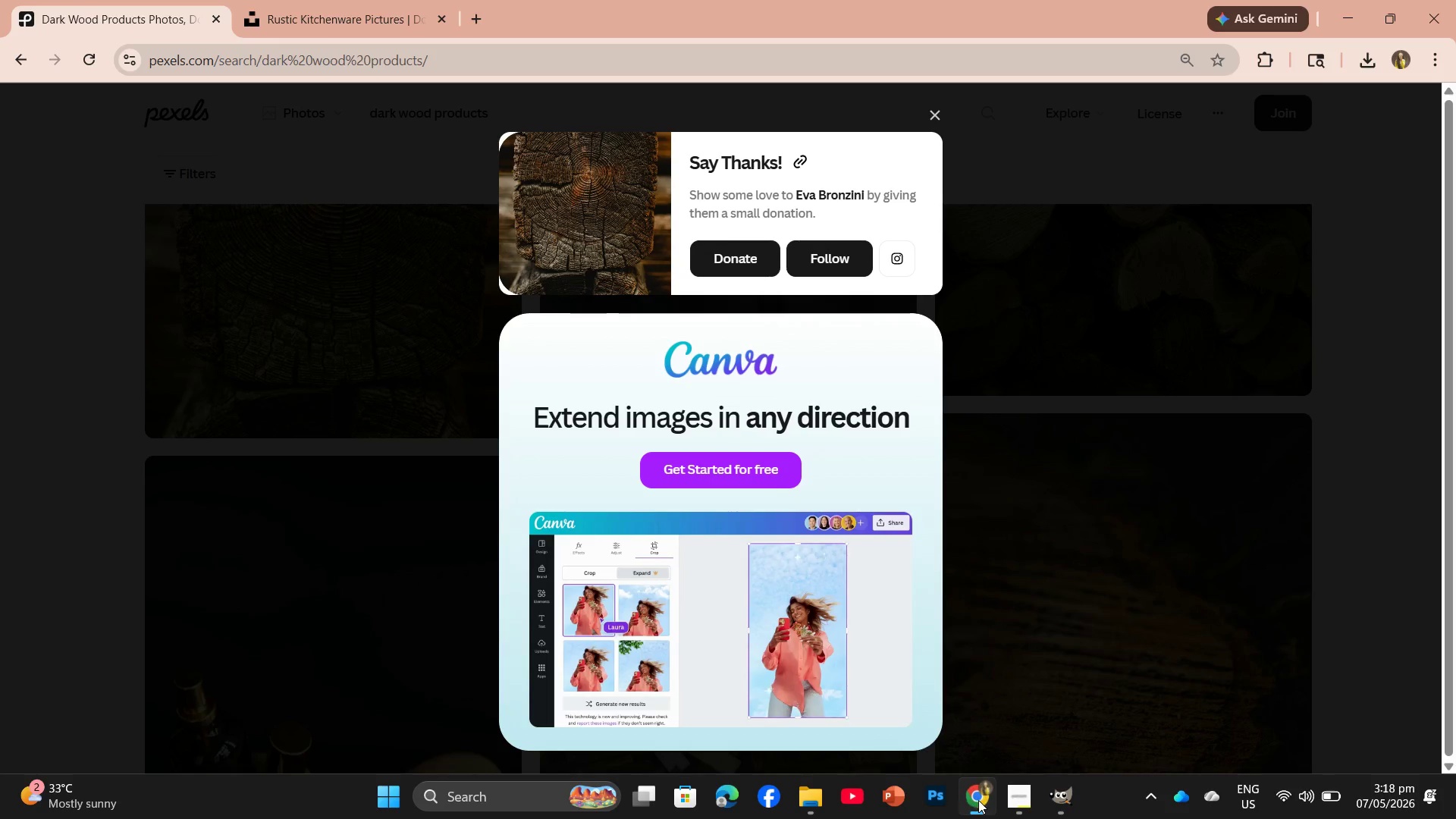 
left_click([924, 116])
 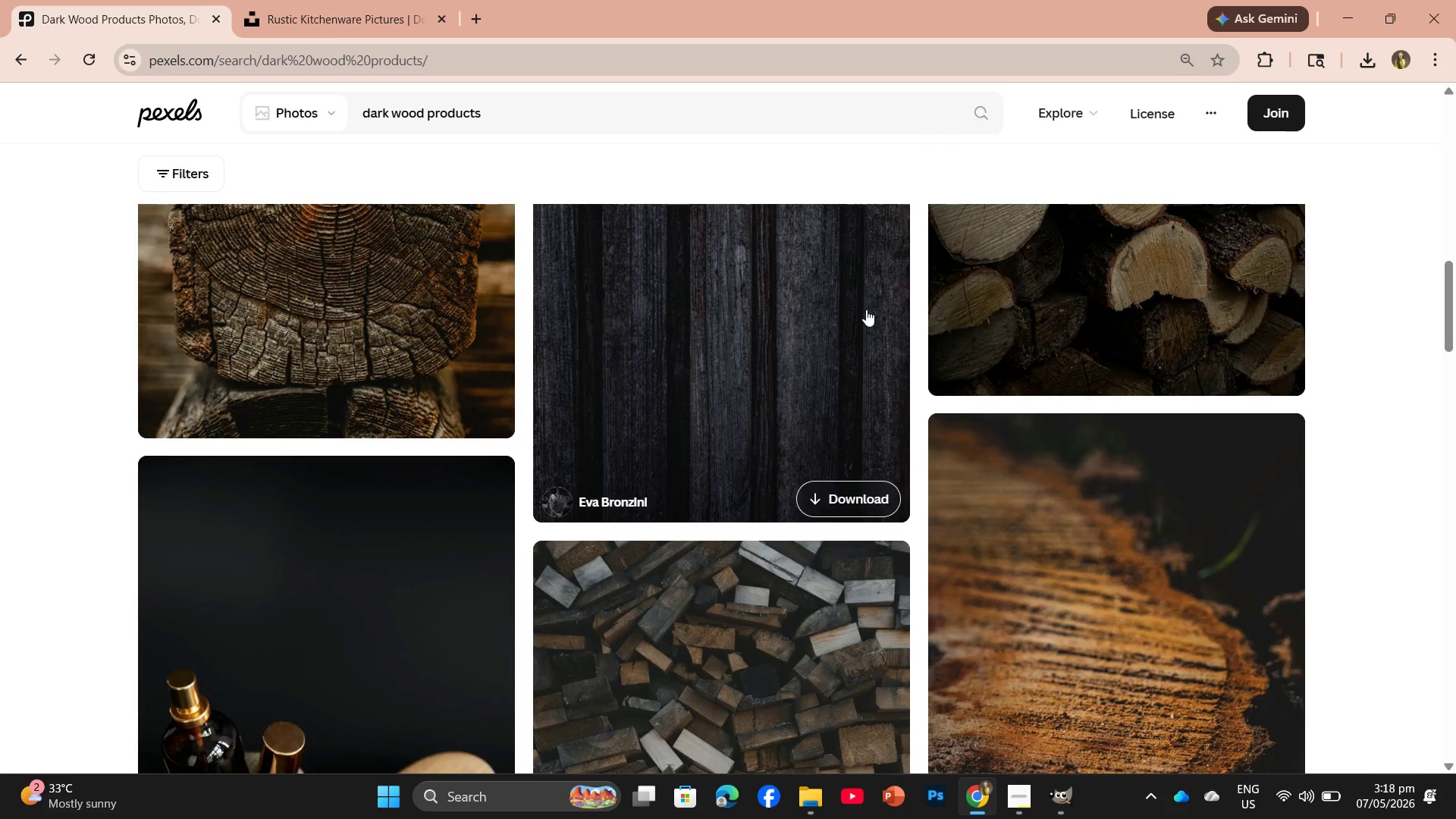 
scroll: coordinate [790, 560], scroll_direction: down, amount: 5.0
 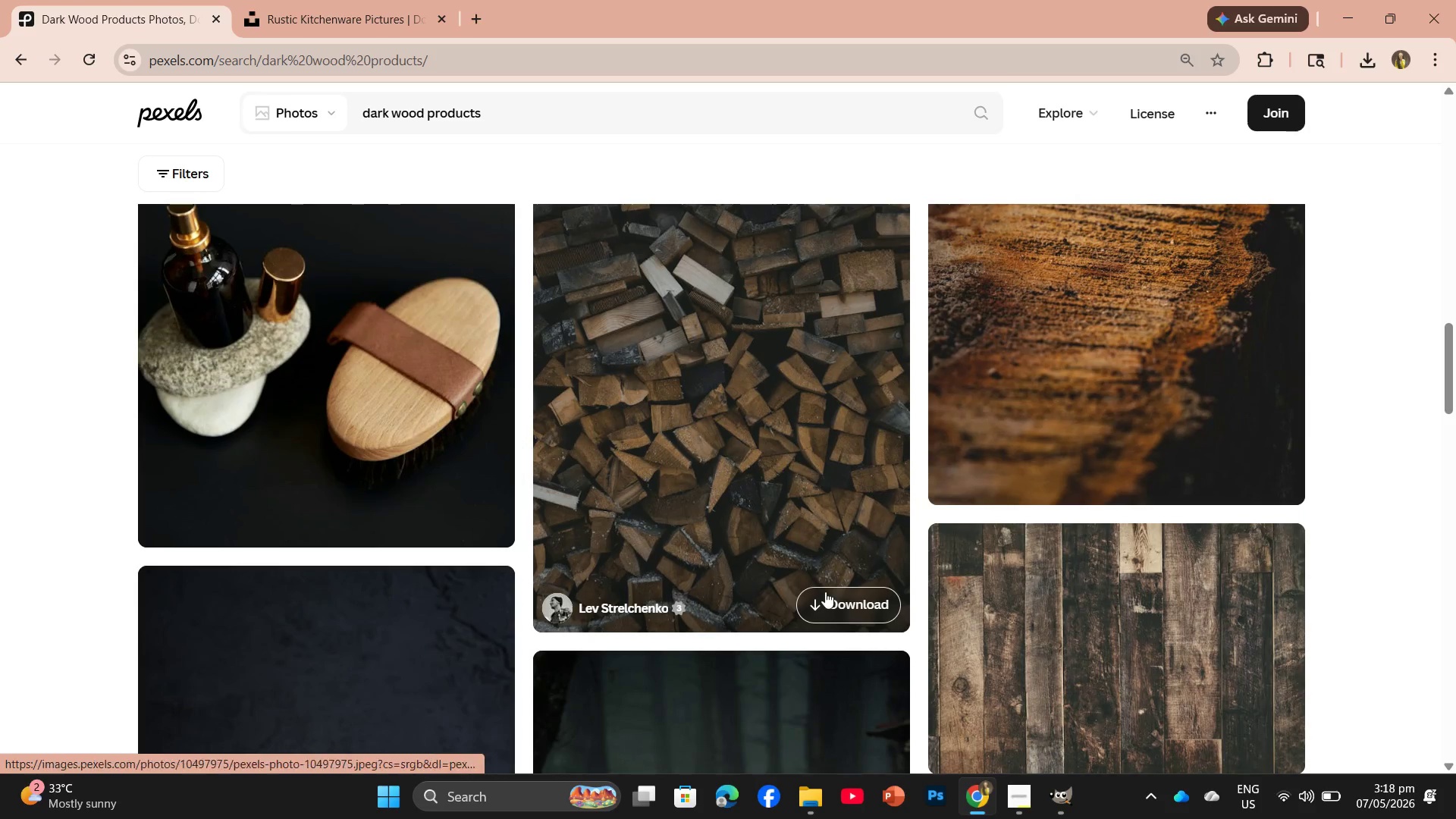 
left_click([828, 602])
 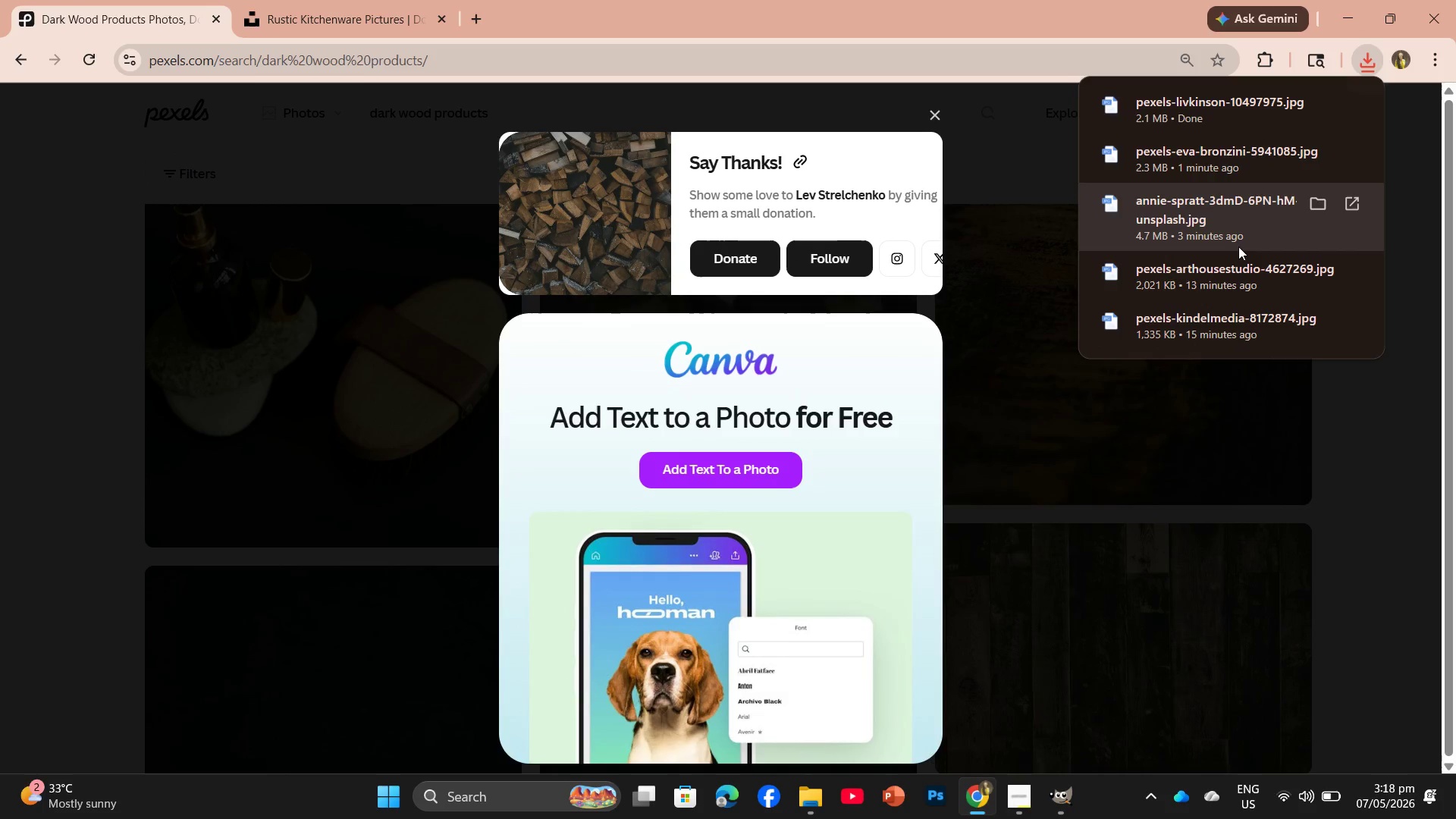 
left_click_drag(start_coordinate=[1174, 108], to_coordinate=[251, 57])
 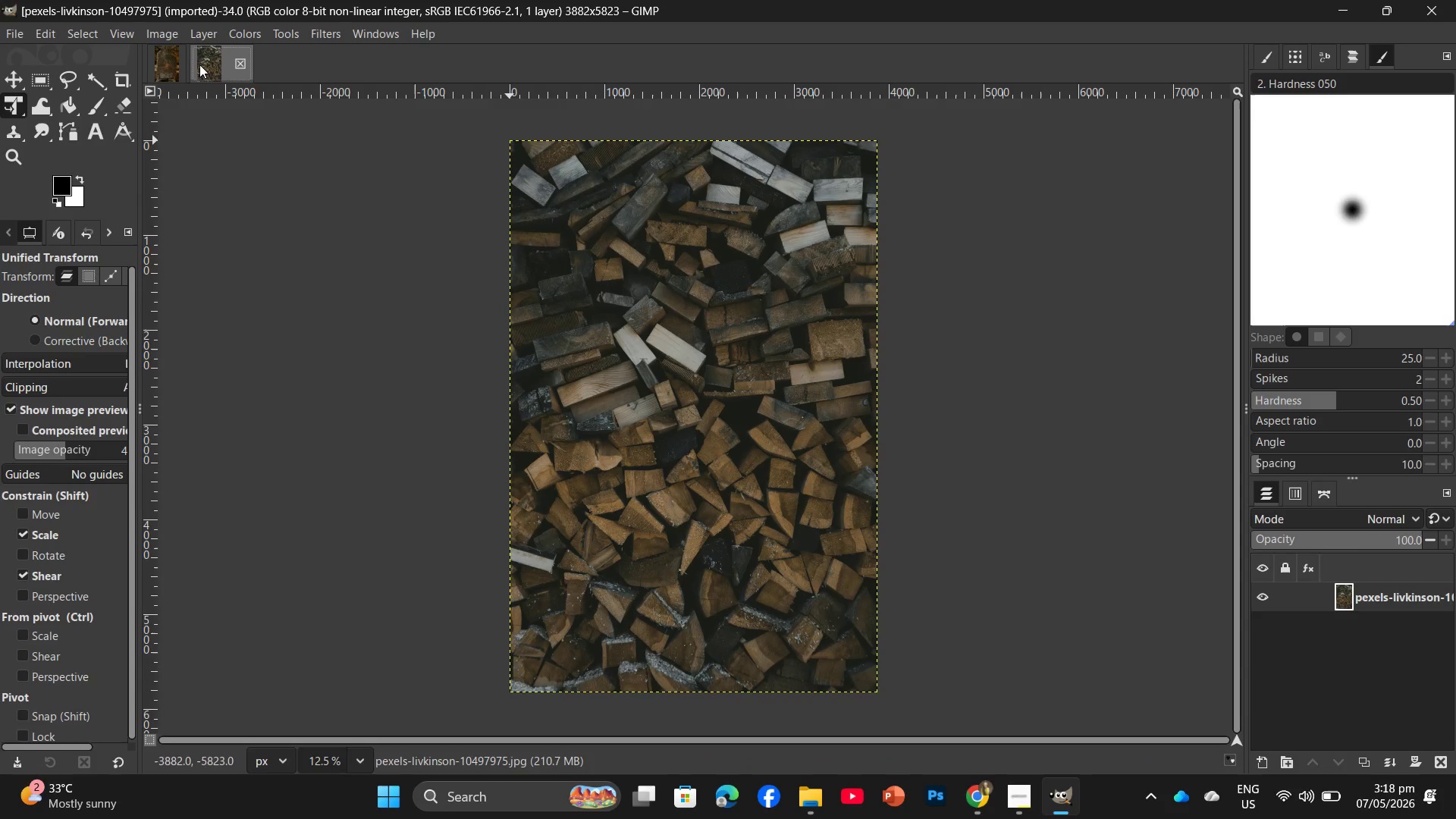 
left_click([177, 73])
 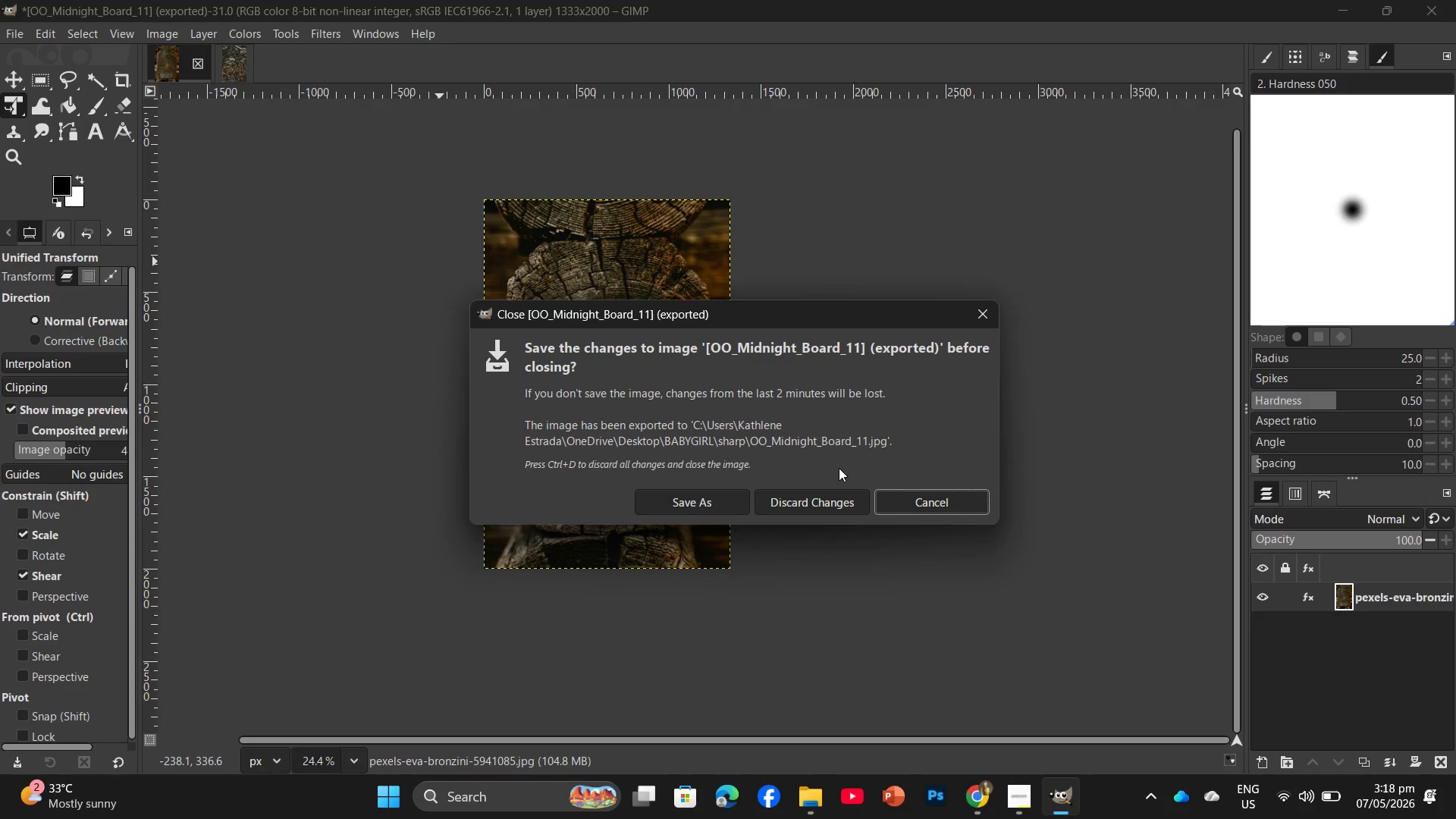 
left_click([822, 502])
 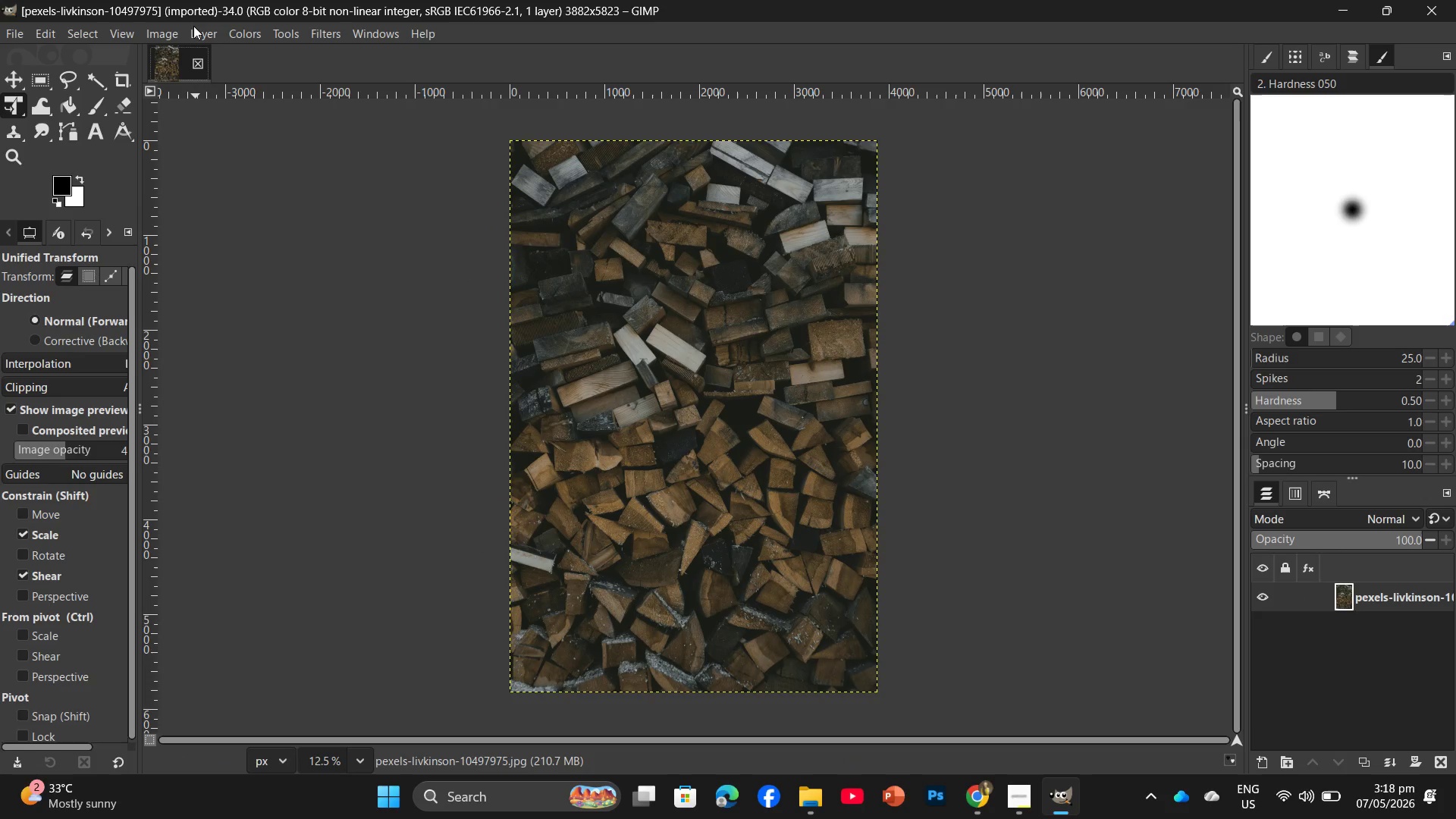 
left_click([162, 24])
 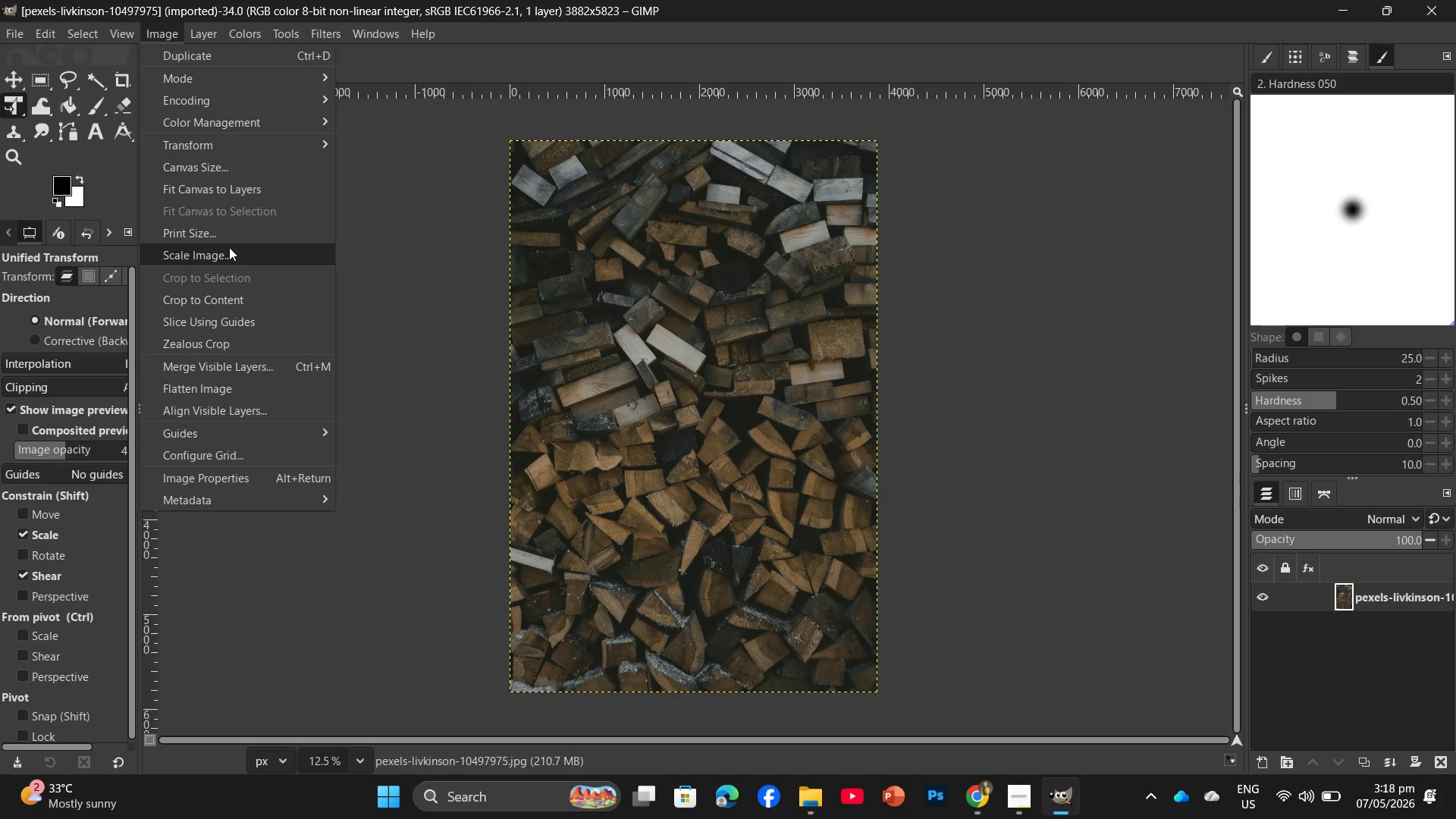 
left_click([229, 247])
 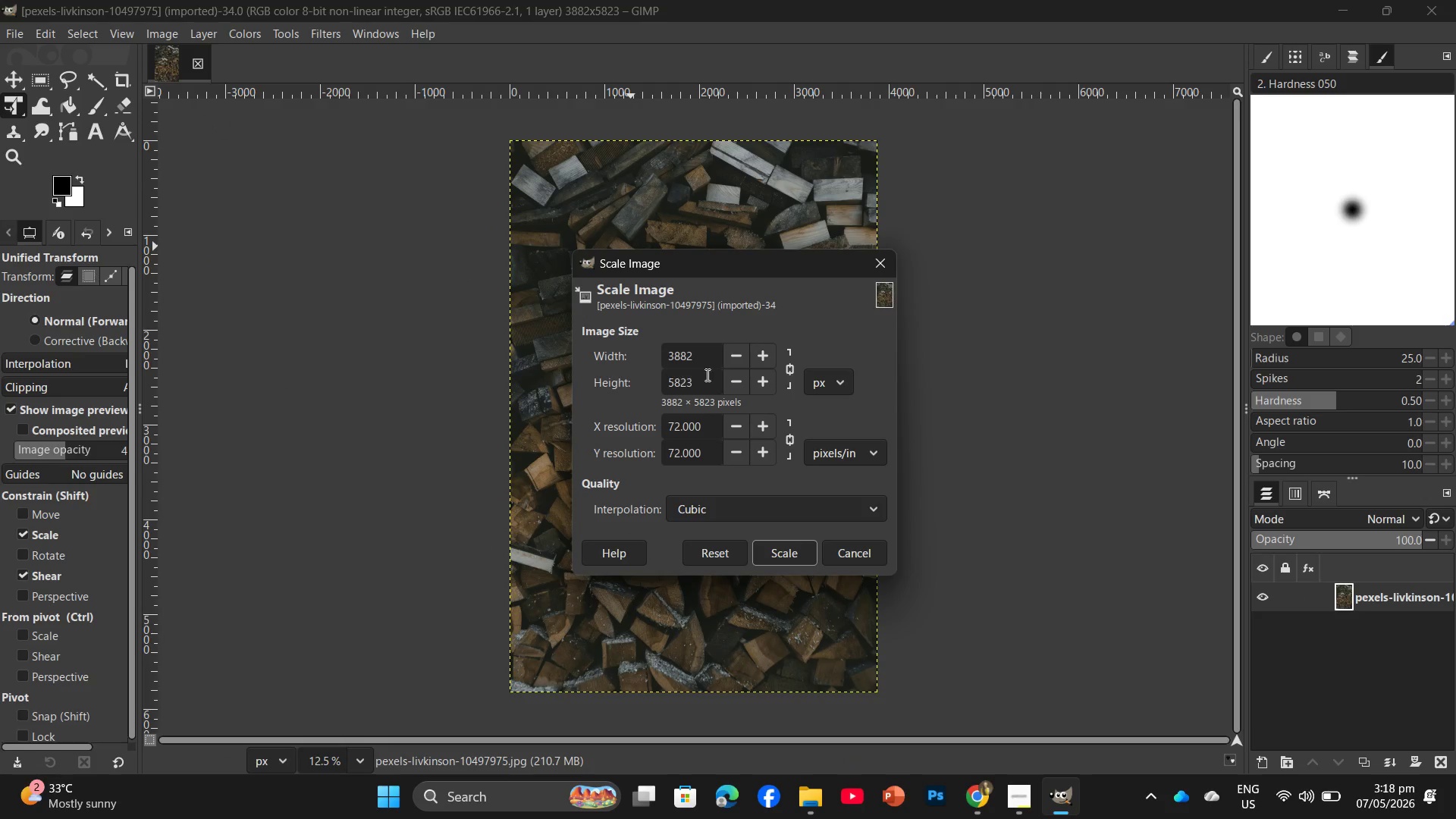 
left_click_drag(start_coordinate=[711, 371], to_coordinate=[630, 407])
 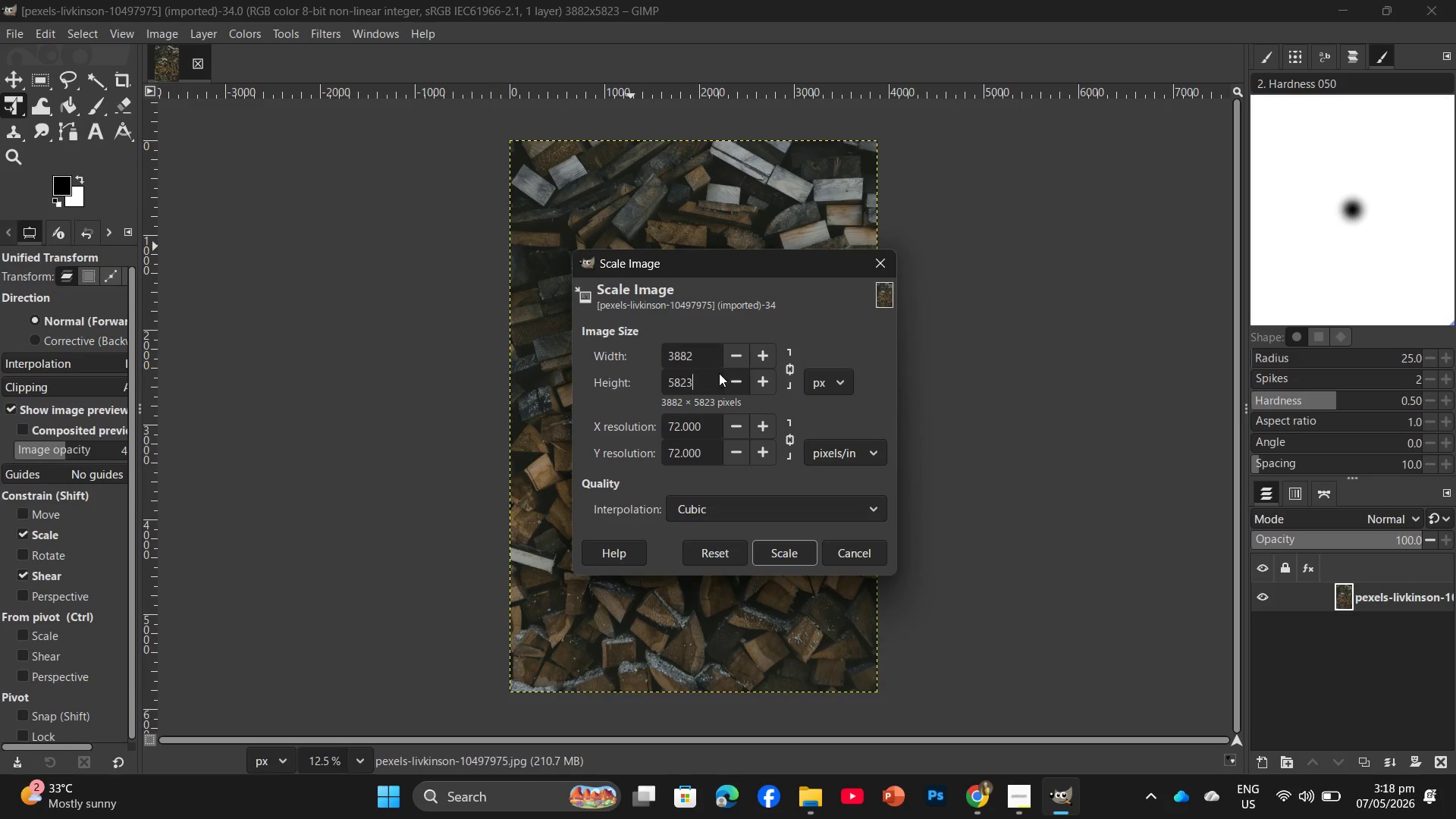 
left_click_drag(start_coordinate=[700, 380], to_coordinate=[654, 384])
 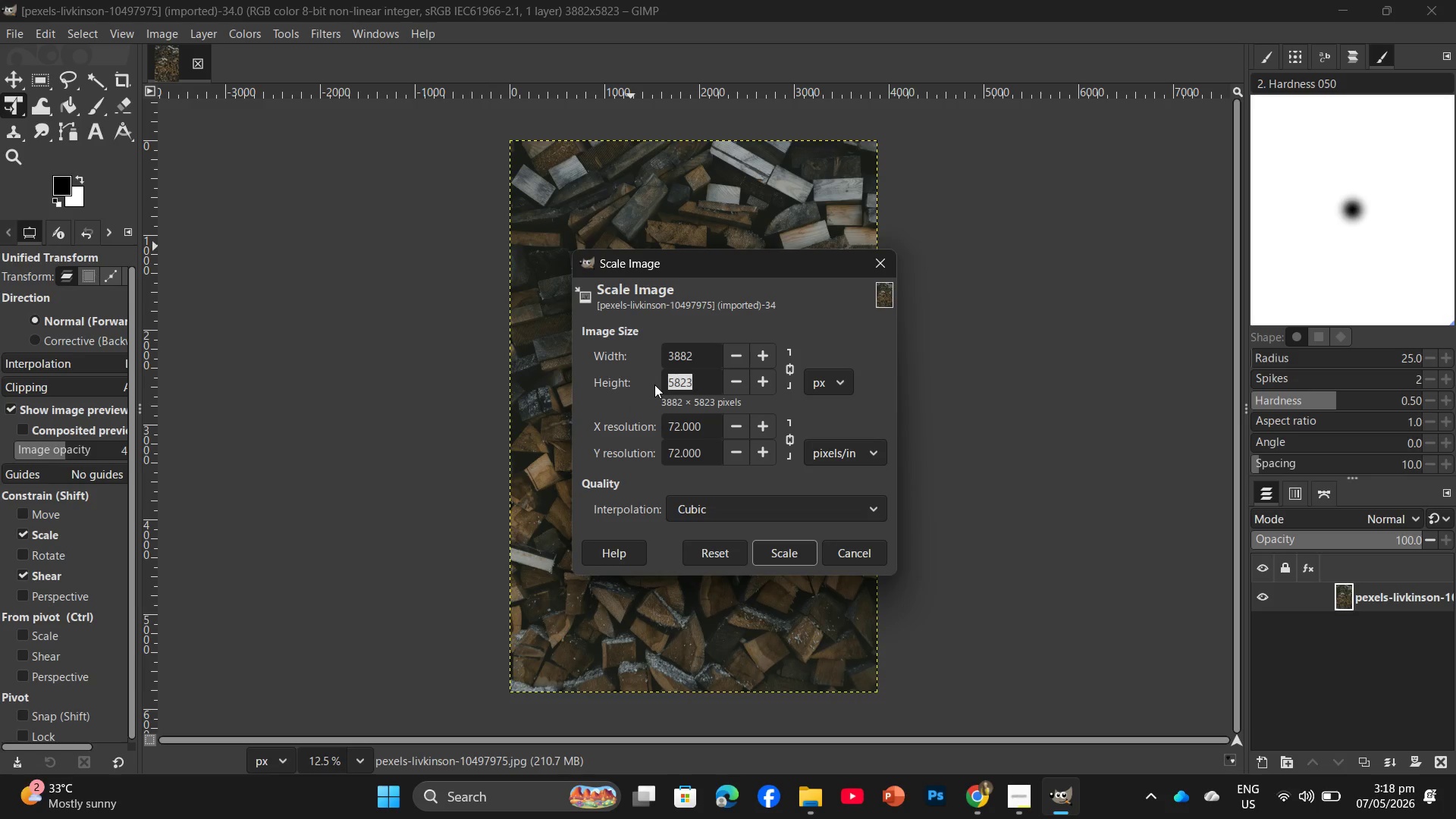 
key(Numpad2)
 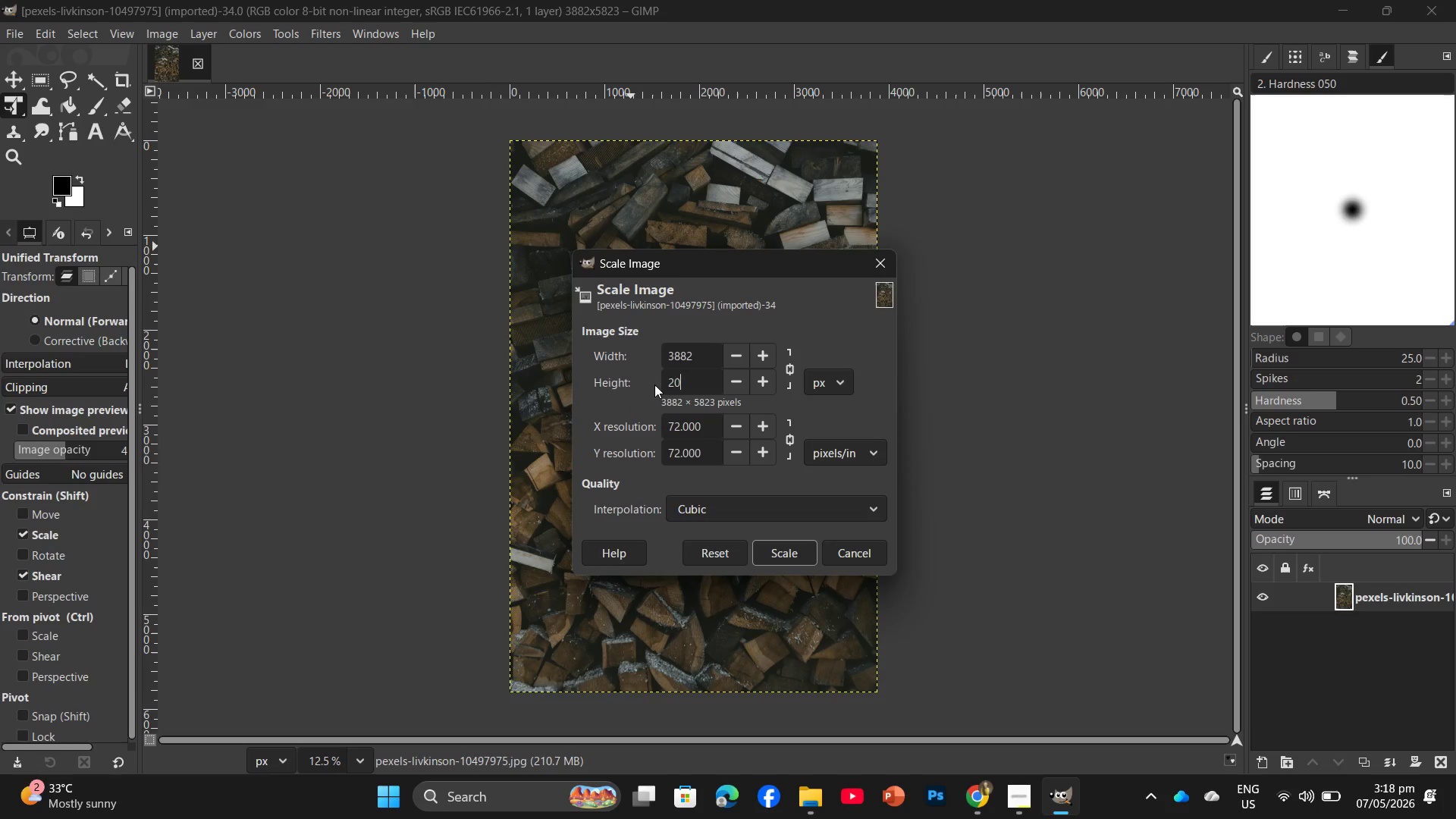 
key(Numpad0)
 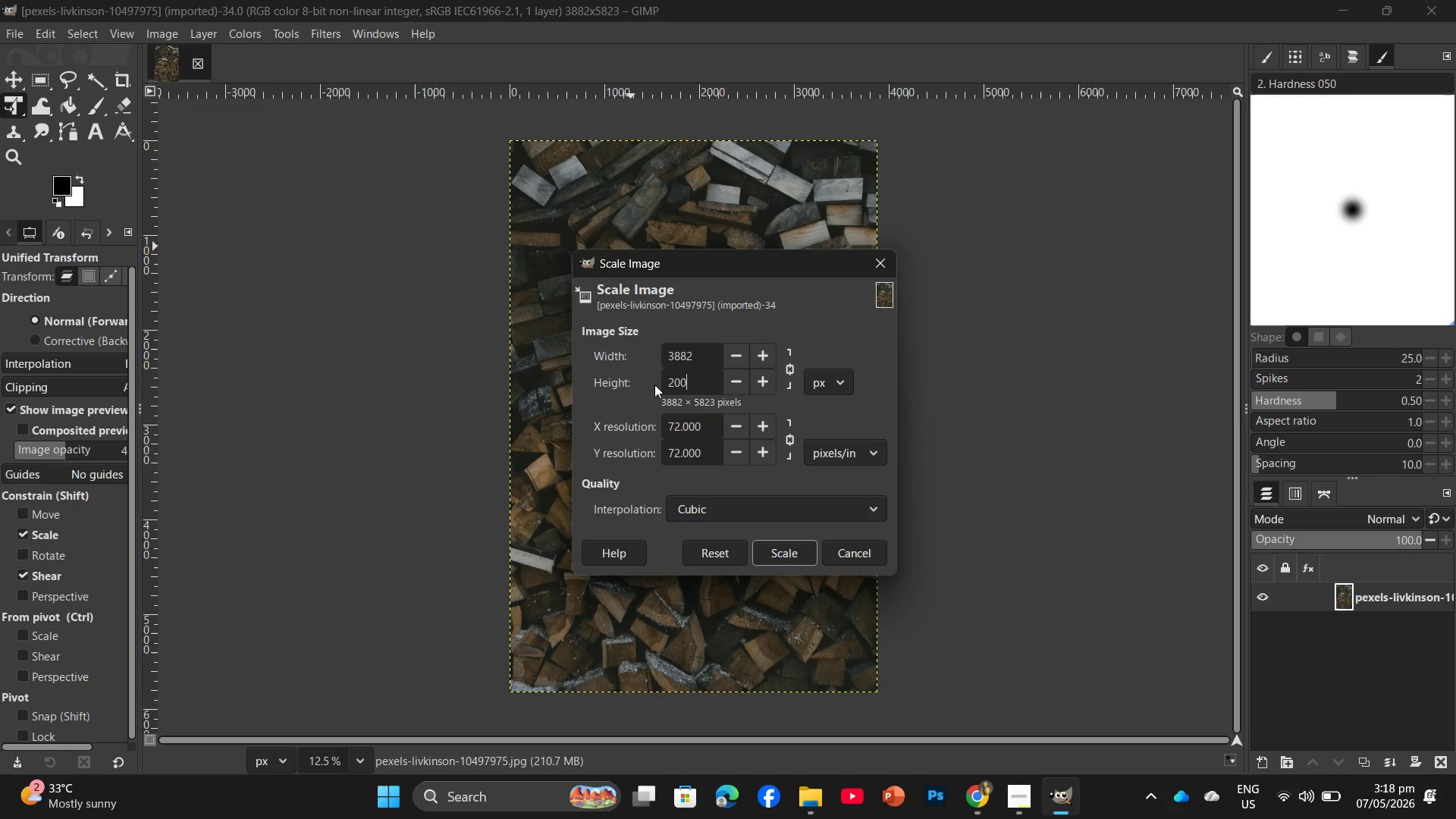 
key(Numpad0)
 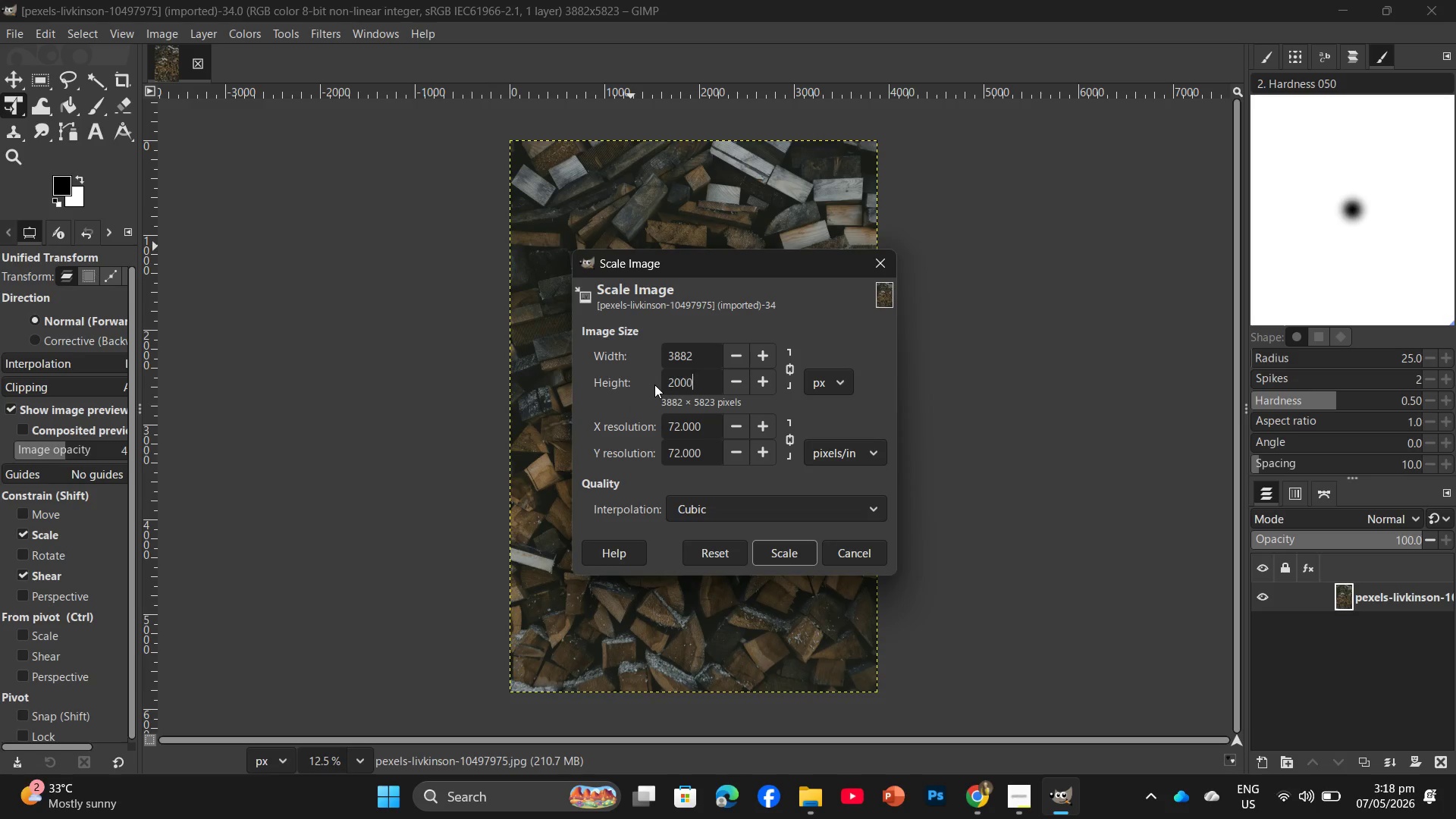 
key(Numpad0)
 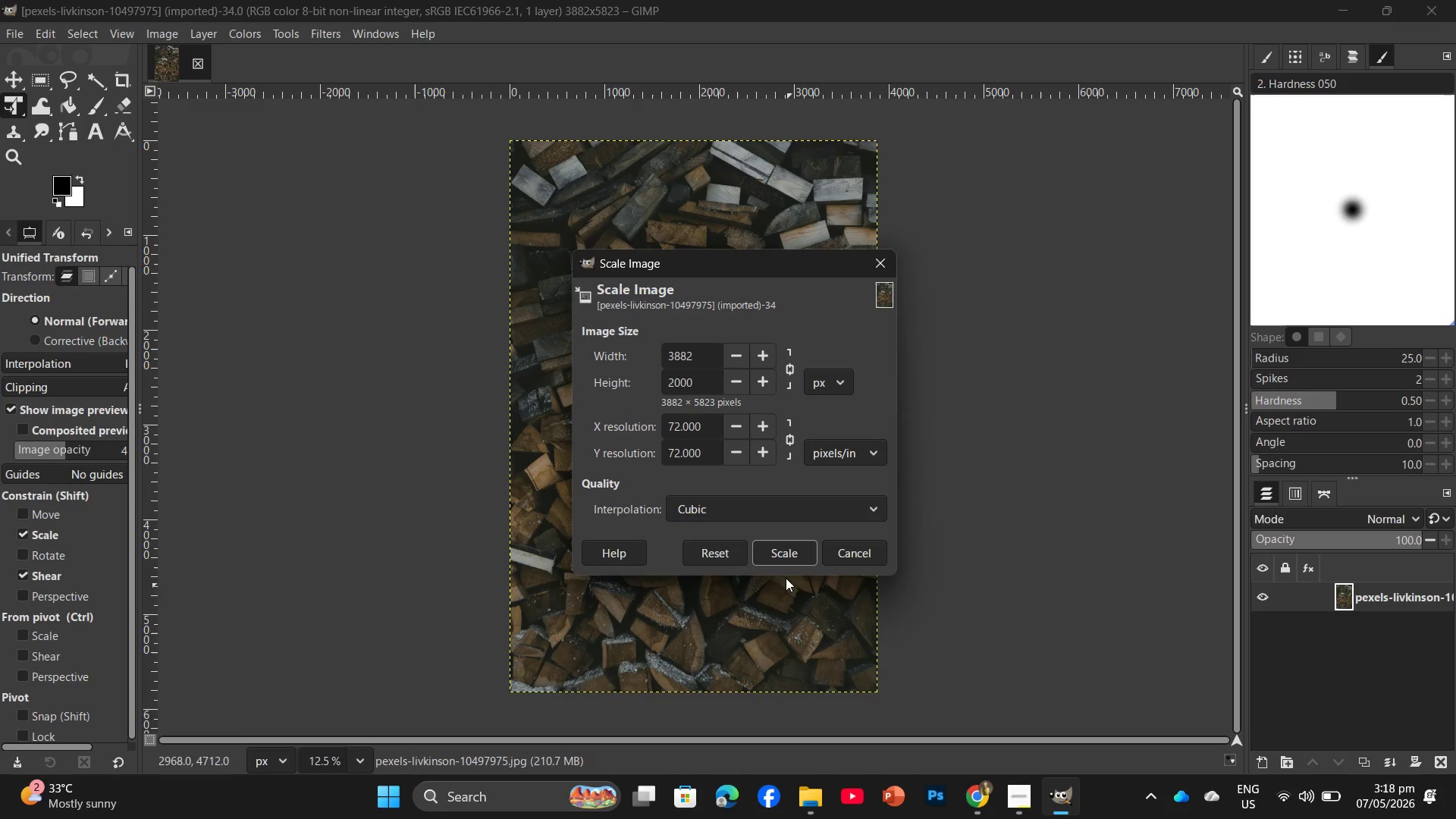 
left_click([781, 557])
 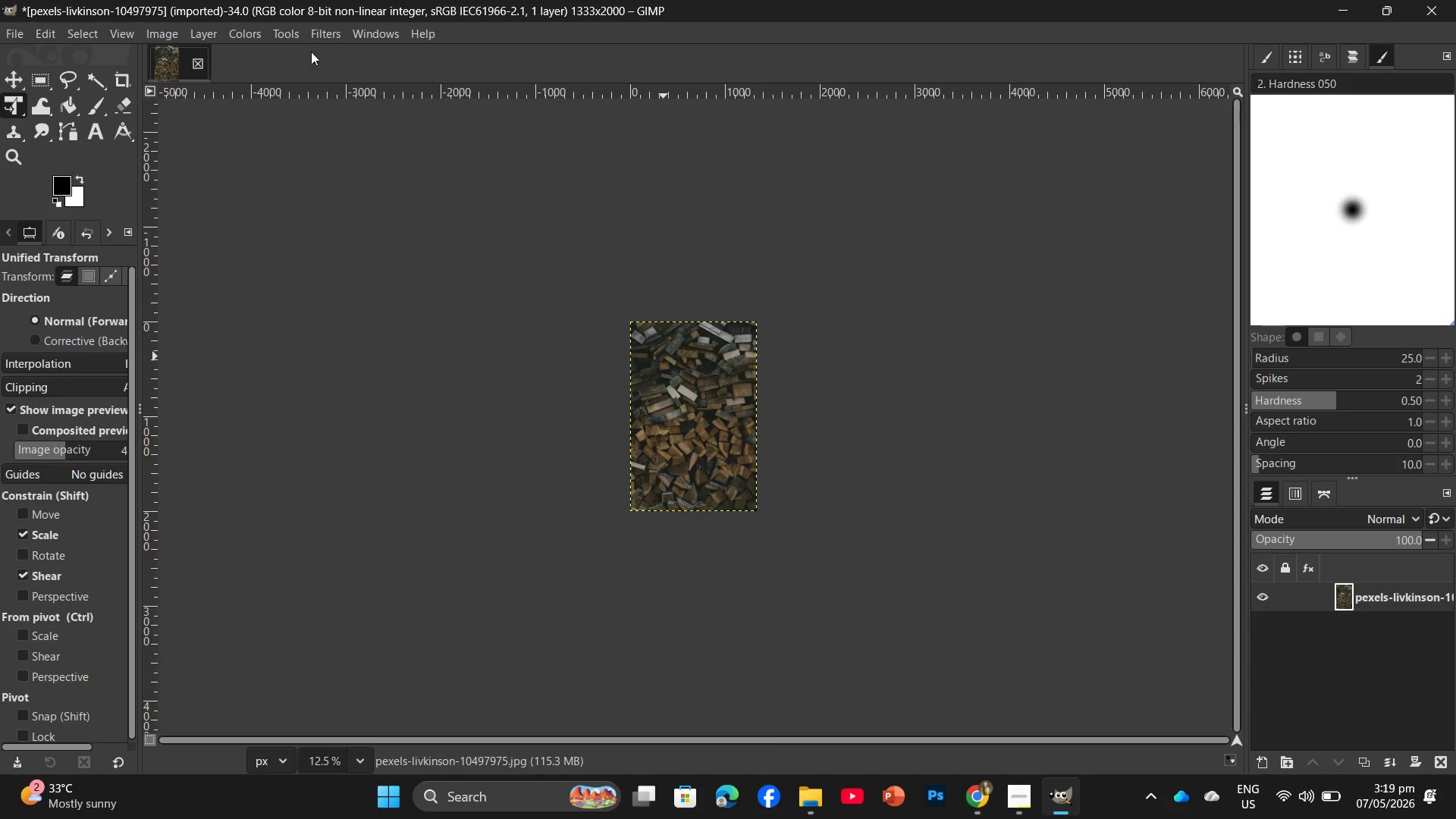 
wait(5.58)
 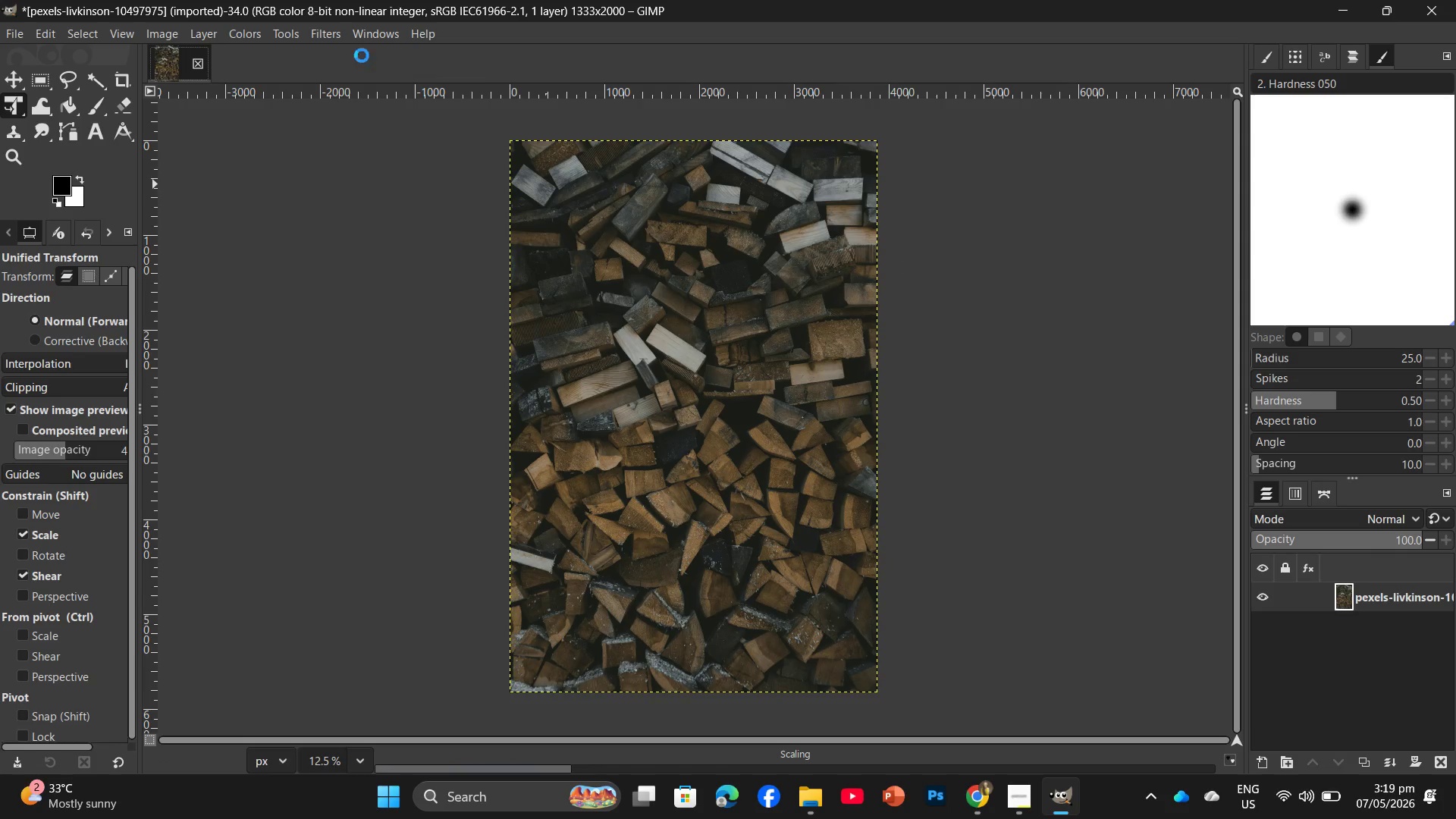 
left_click([325, 30])
 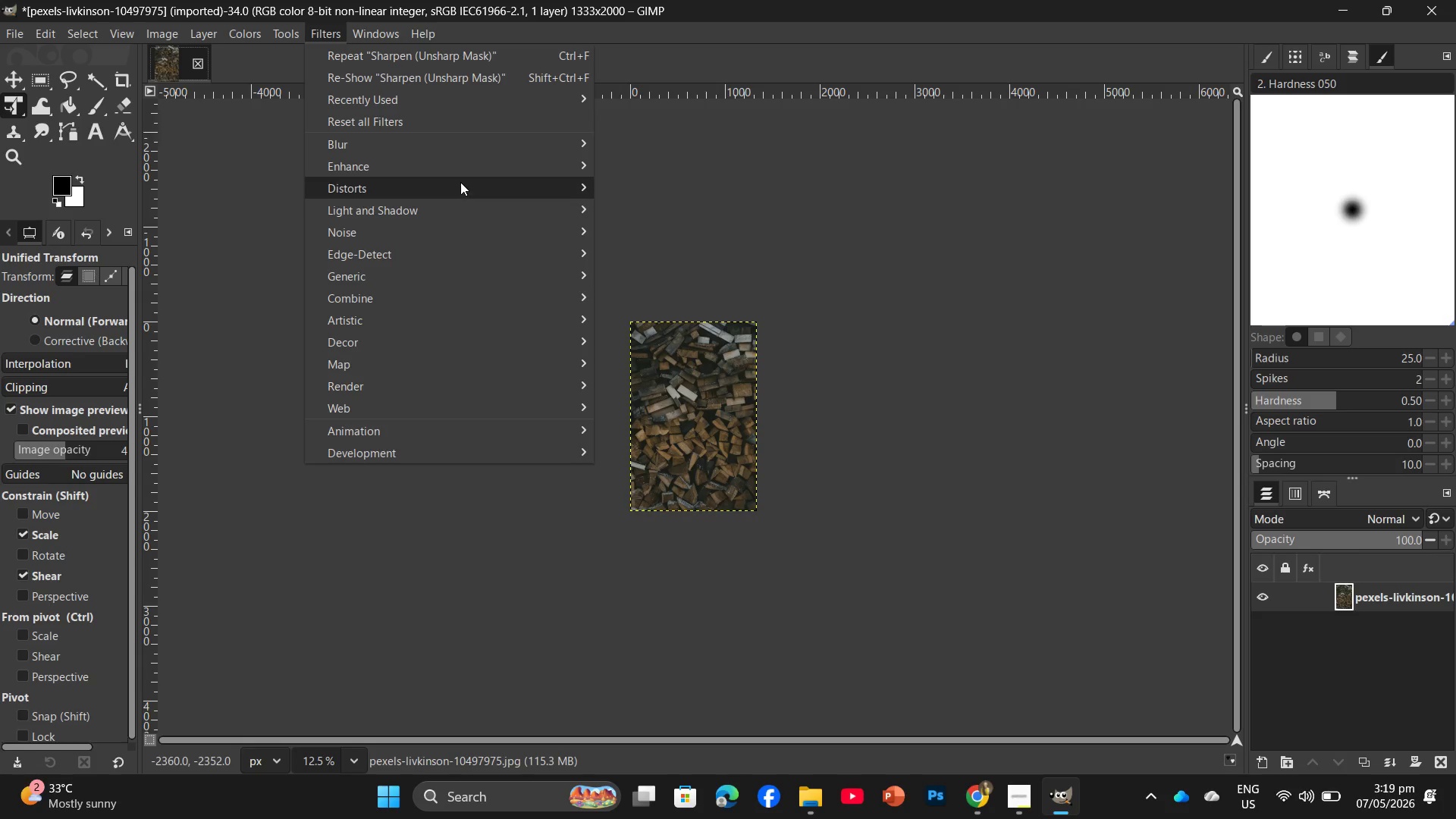 
left_click([464, 173])
 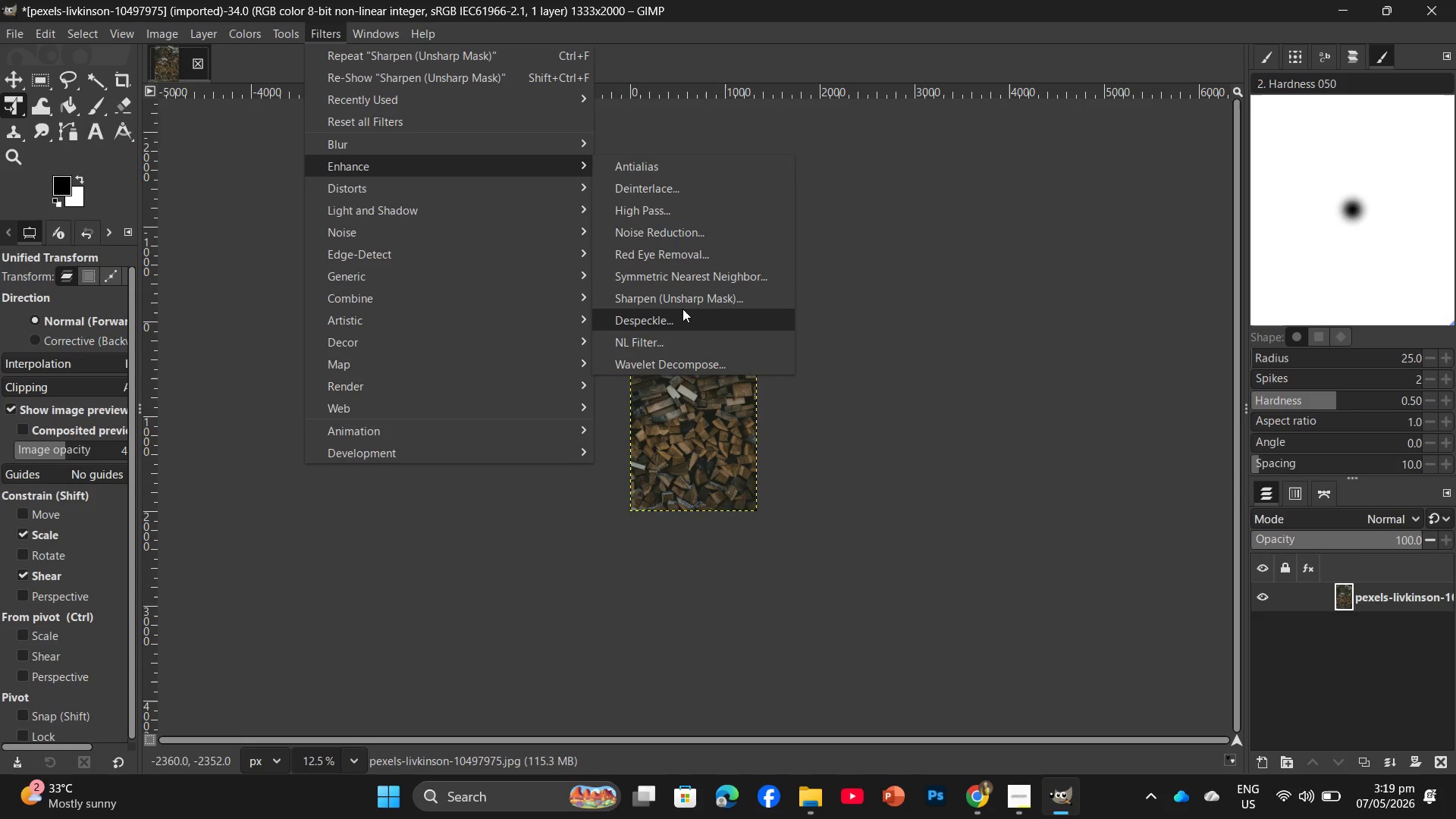 
left_click([693, 303])
 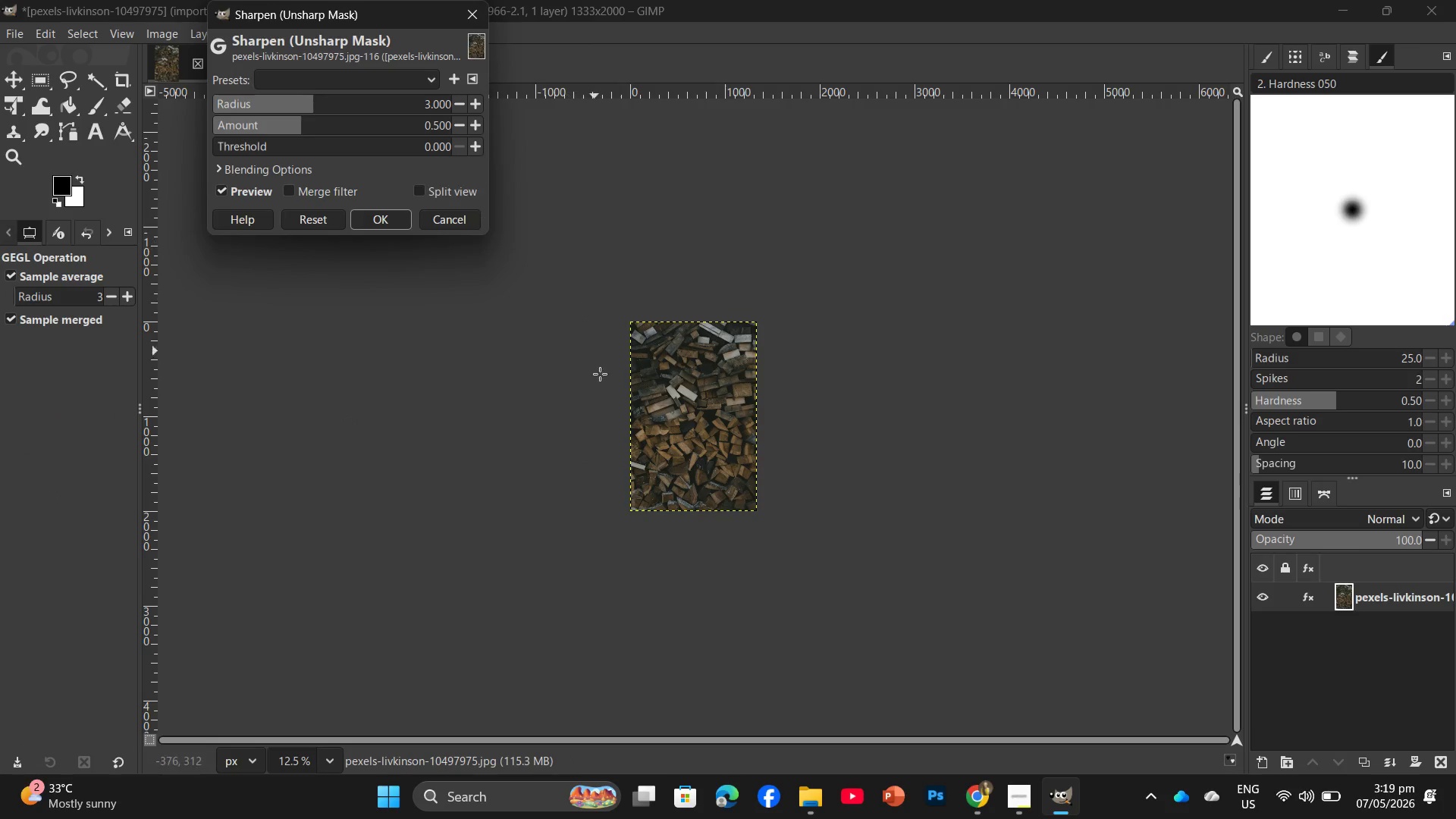 
hold_key(key=ControlLeft, duration=1.44)
scroll: coordinate [599, 442], scroll_direction: up, amount: 18.0
 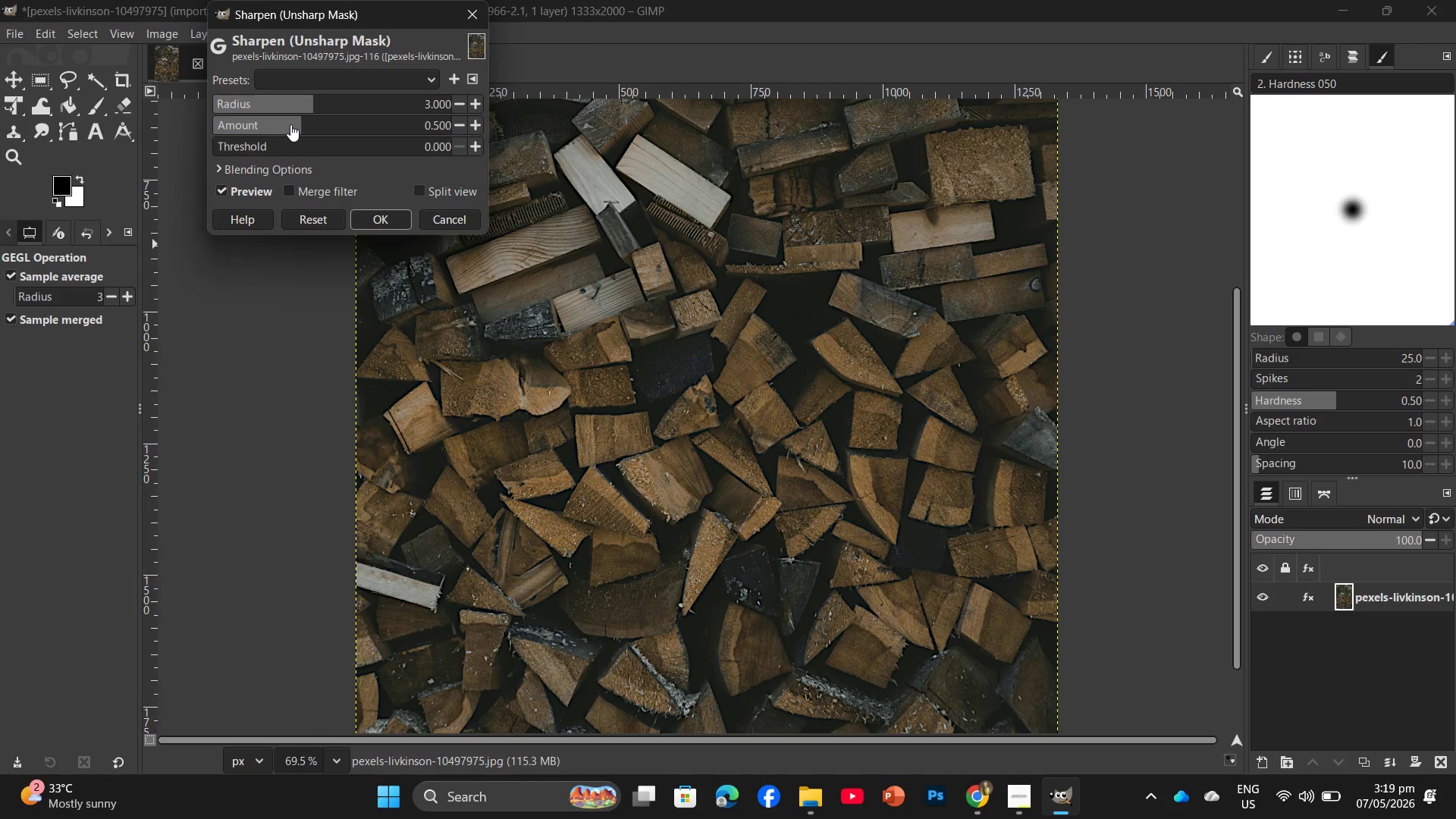 
left_click_drag(start_coordinate=[297, 122], to_coordinate=[291, 146])
 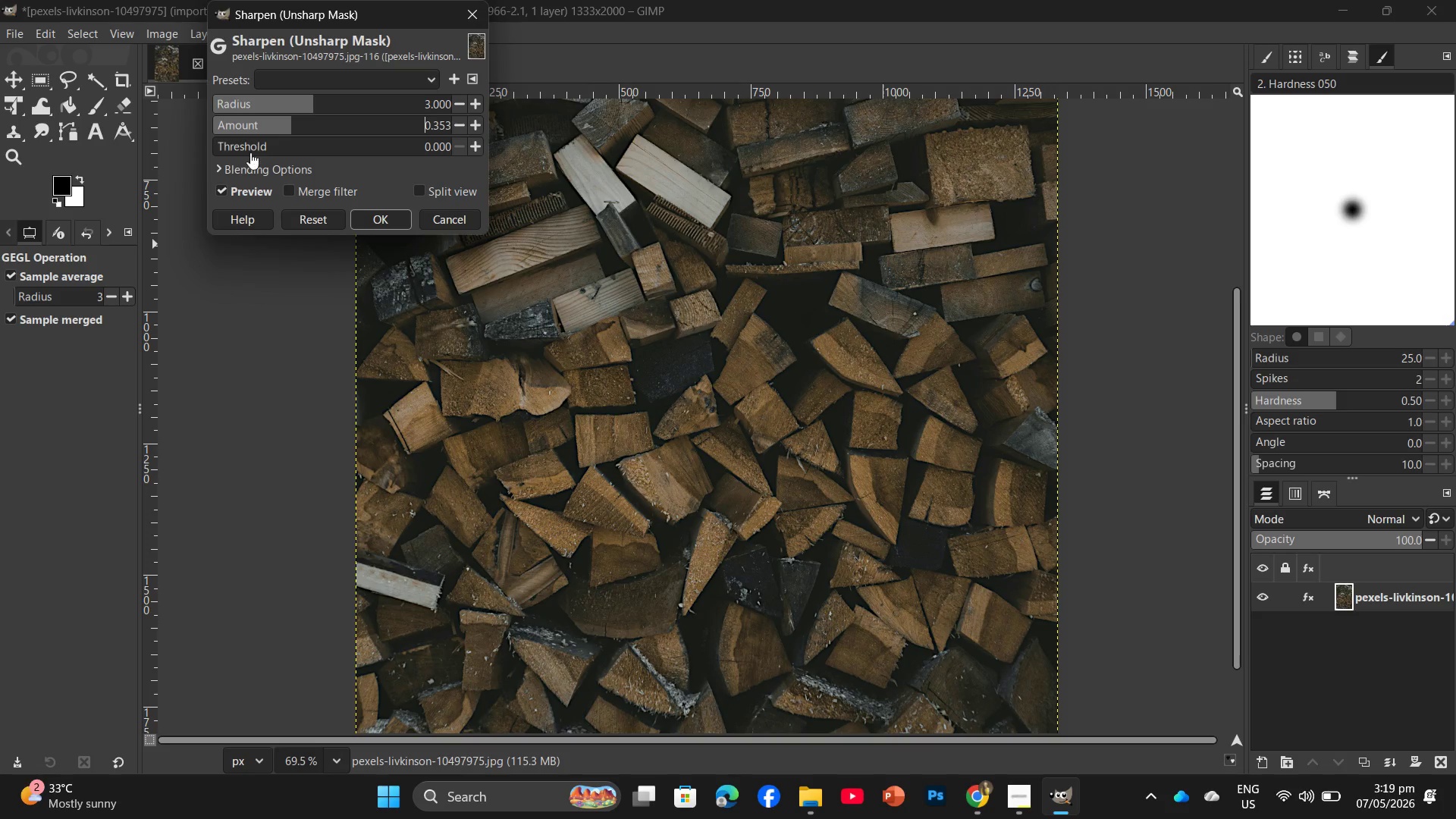 
left_click_drag(start_coordinate=[250, 147], to_coordinate=[256, 145])
 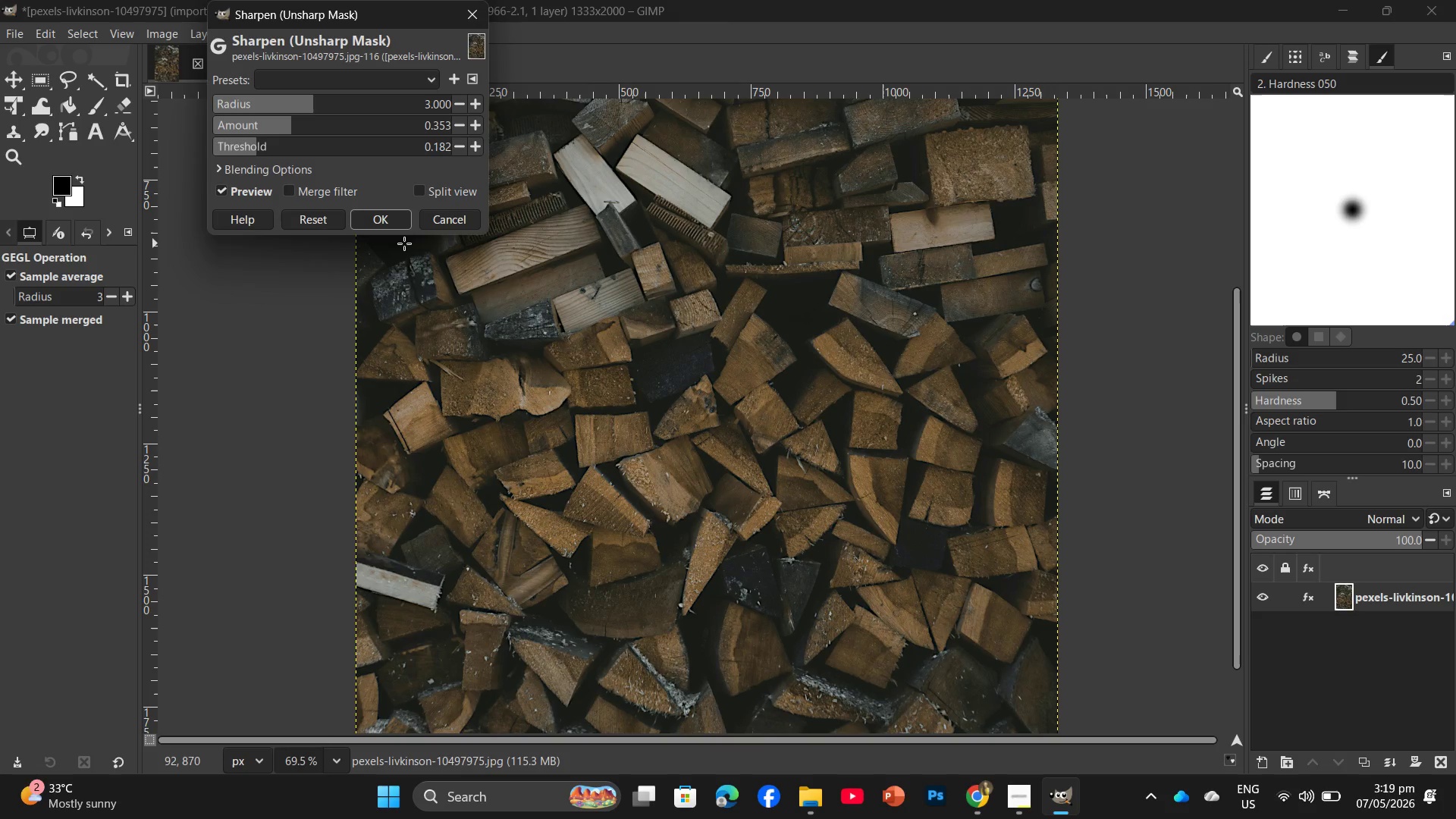 
left_click([403, 228])
 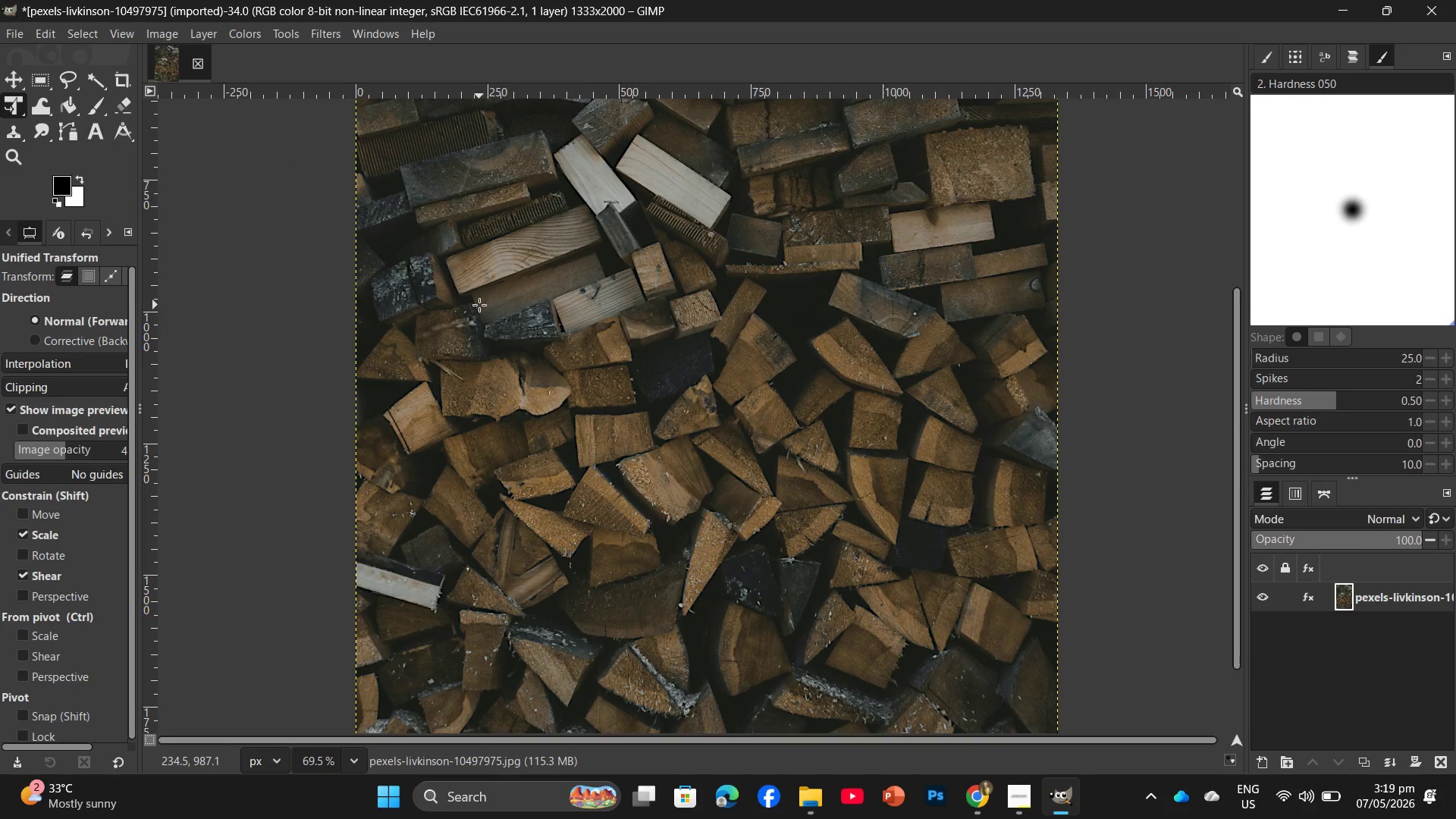 
wait(10.19)
 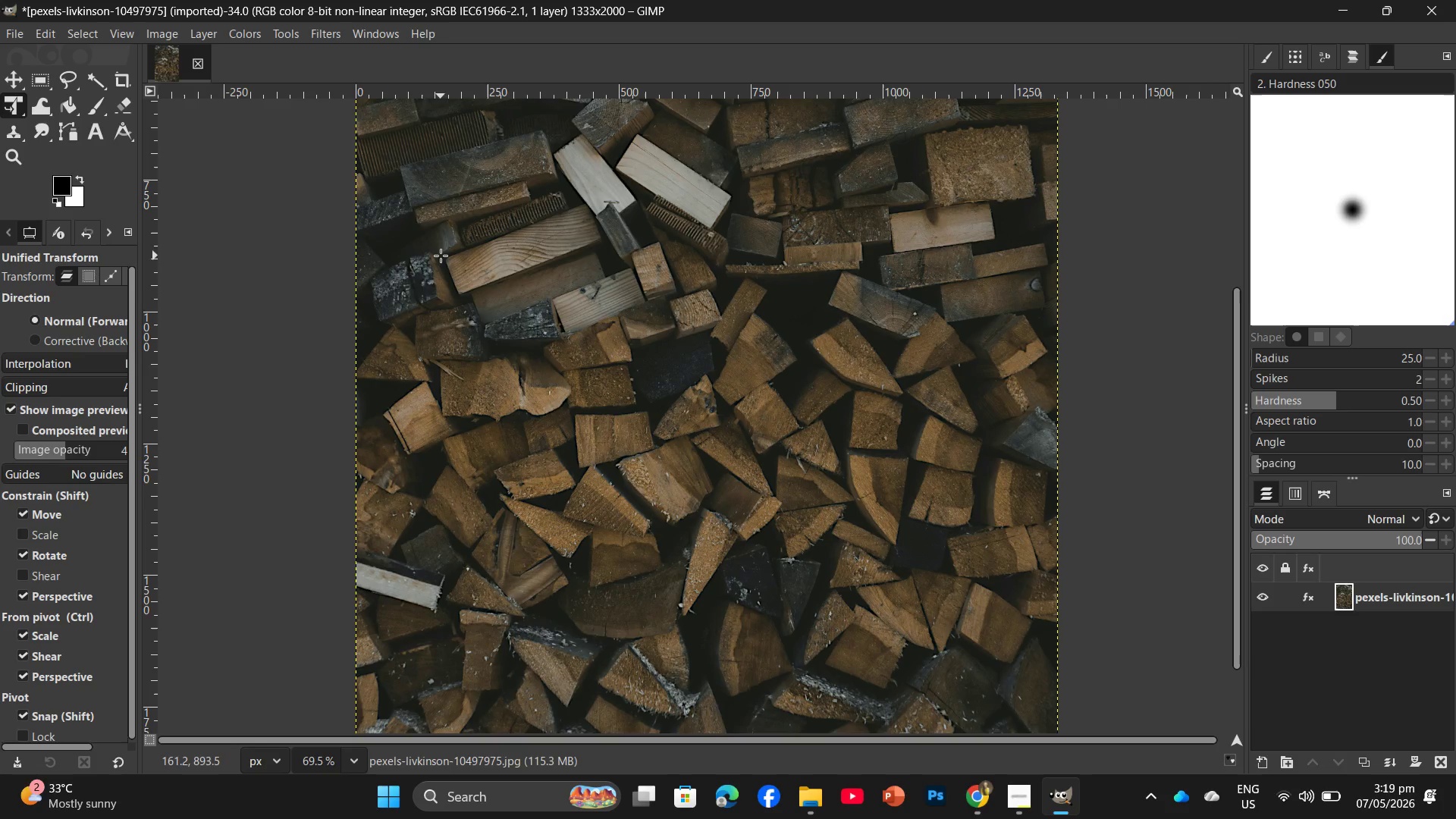 
key(Control+Shift+E)
 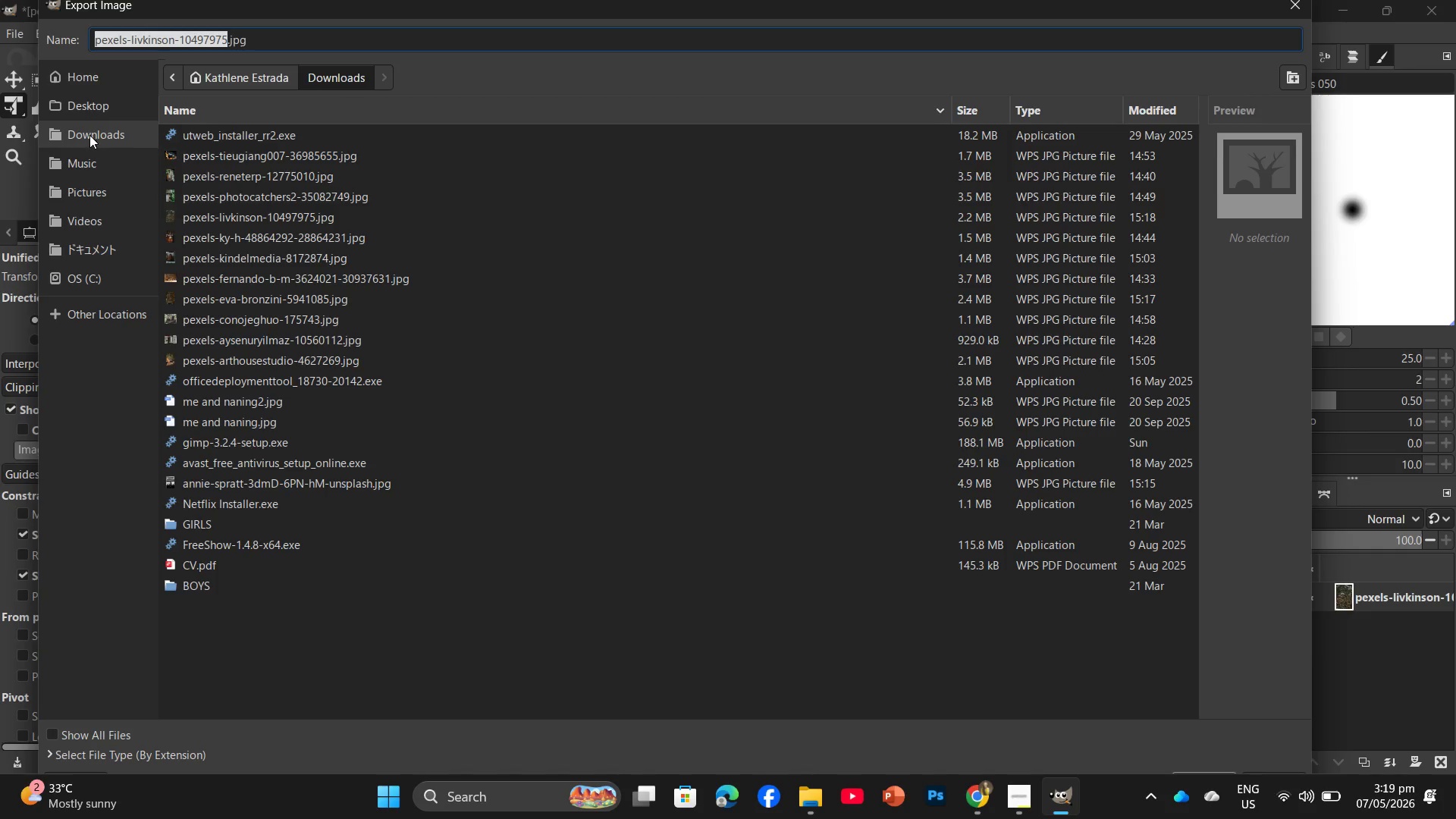 
left_click([108, 108])
 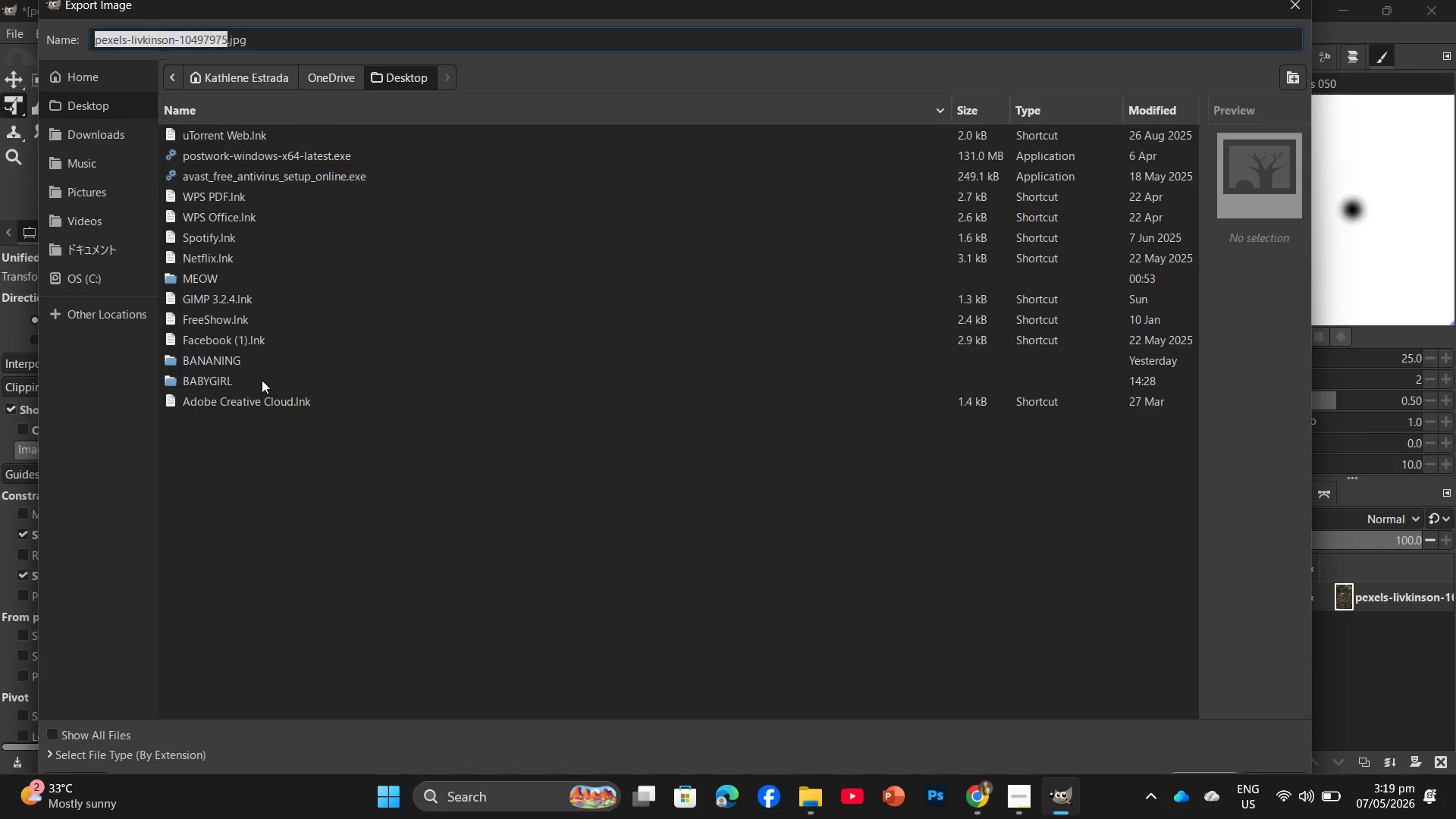 
double_click([262, 382])
 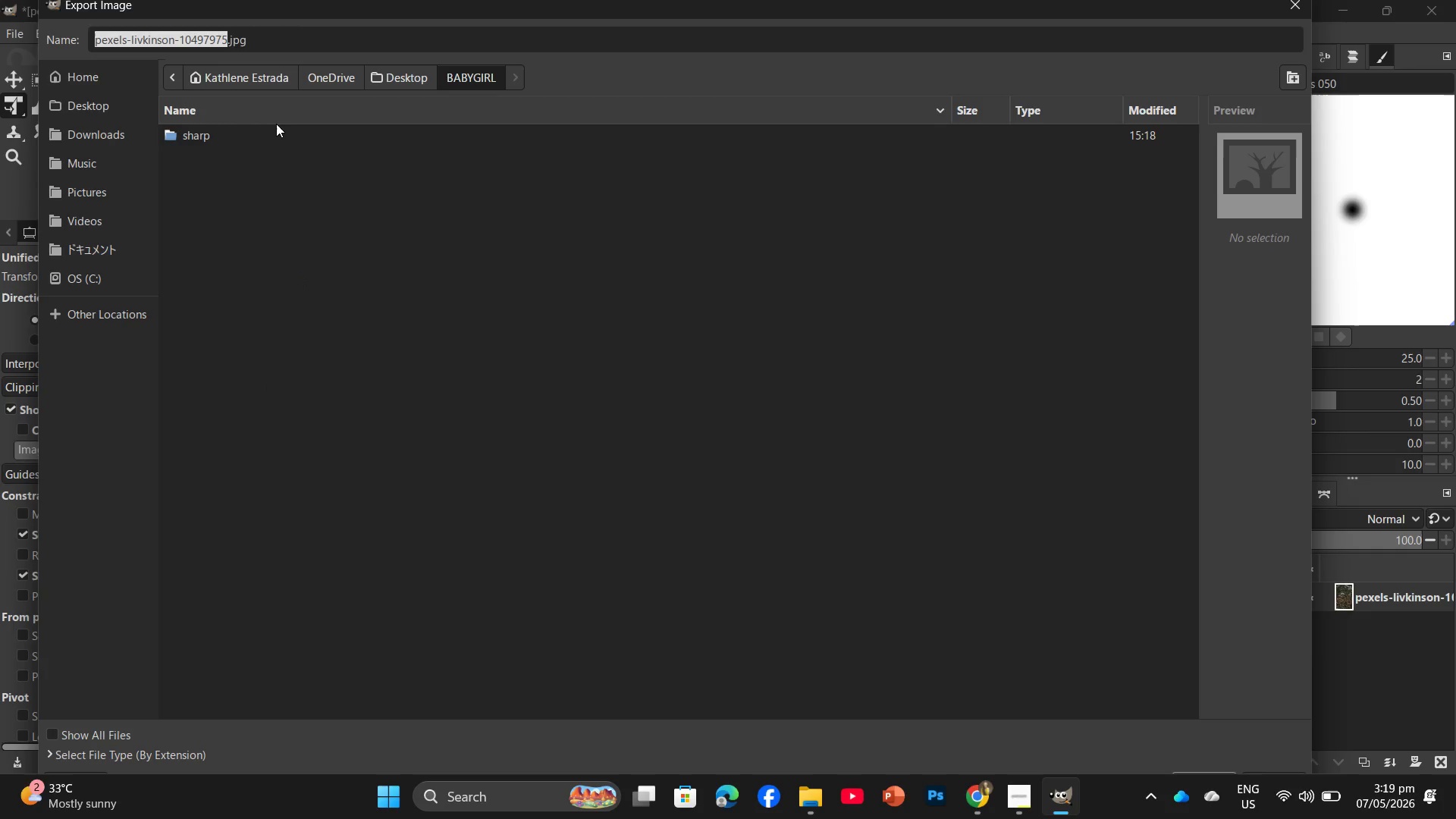 
double_click([275, 136])
 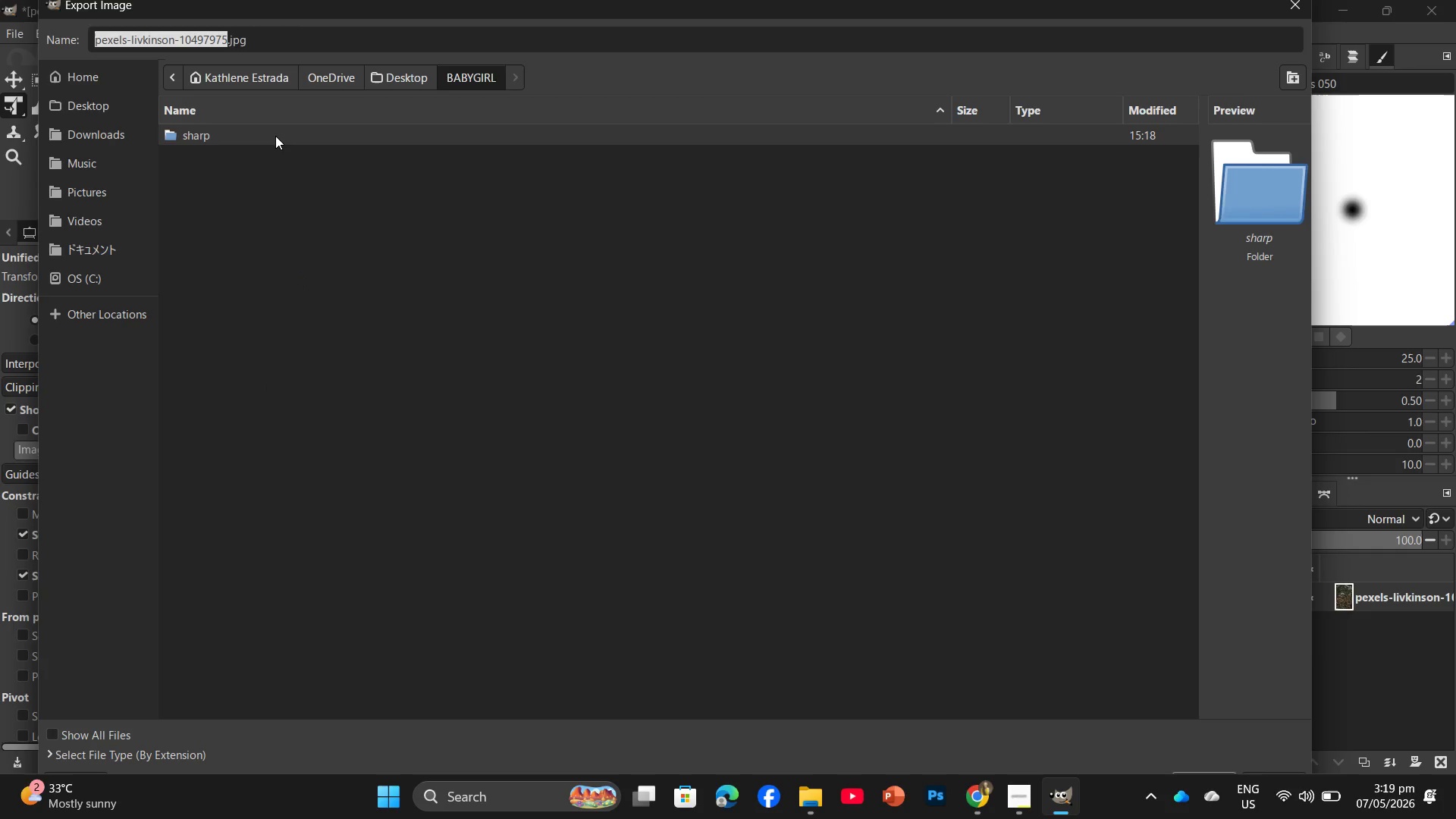 
triple_click([275, 136])
 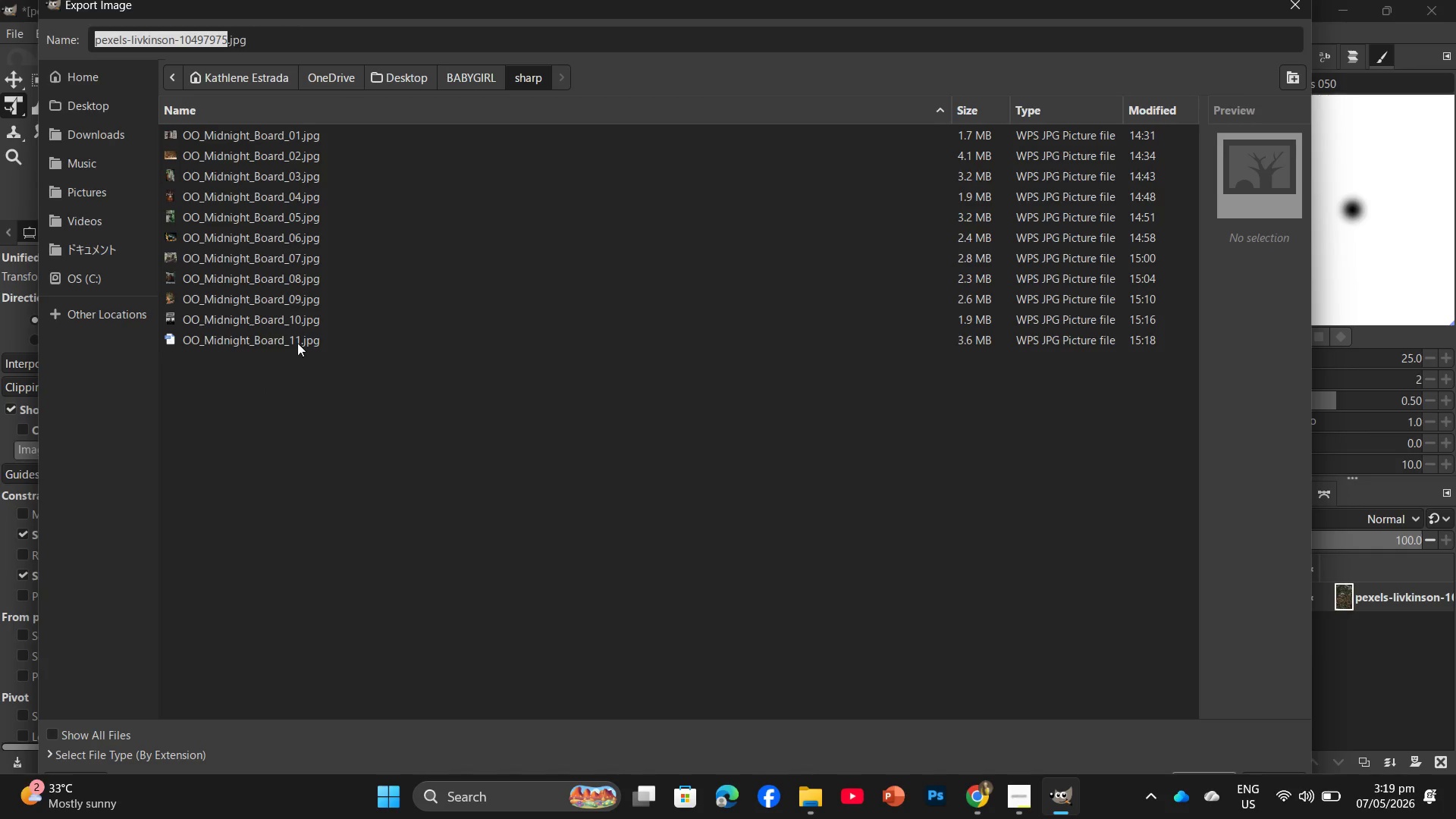 
left_click([297, 353])
 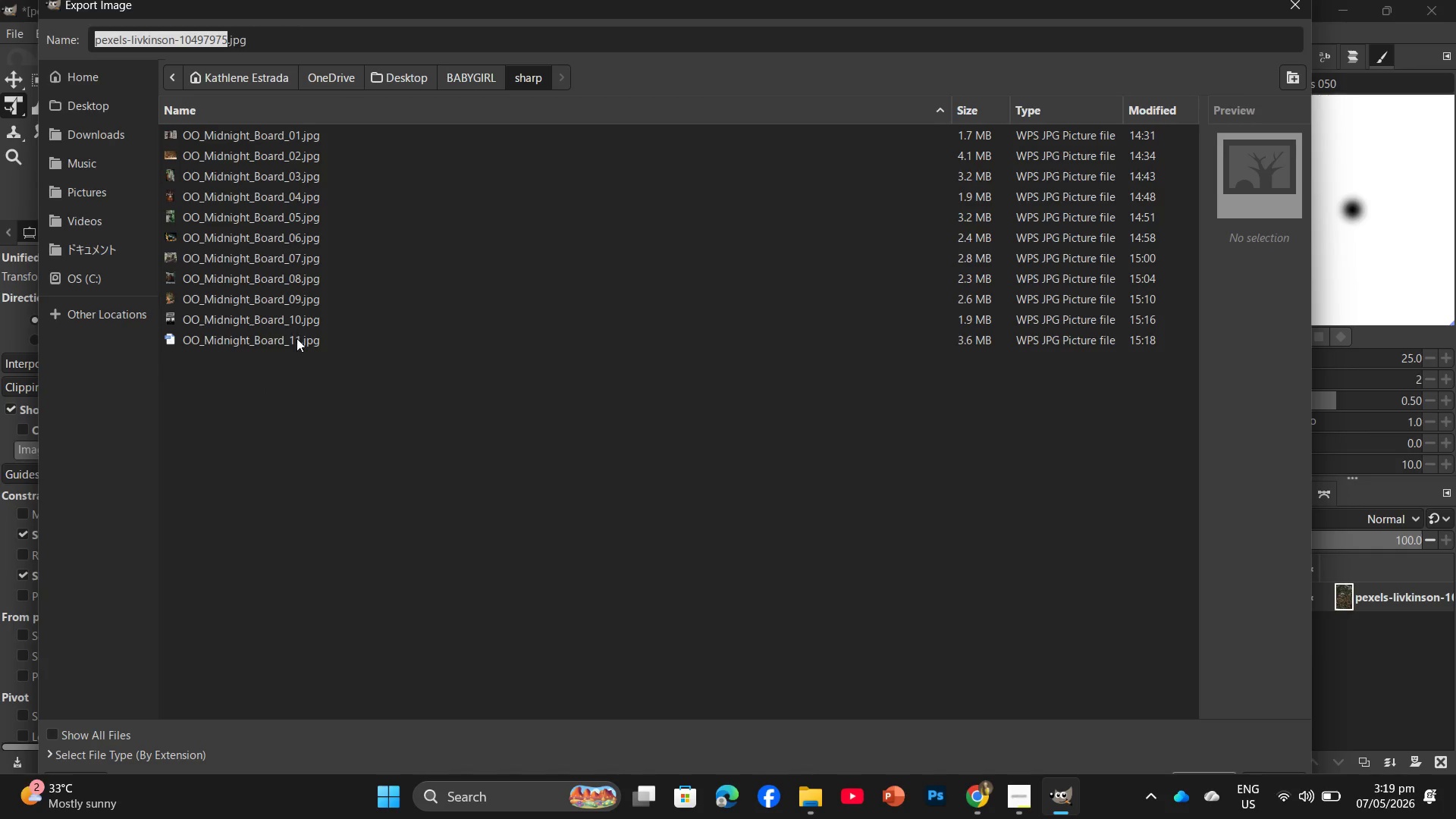 
left_click([297, 338])
 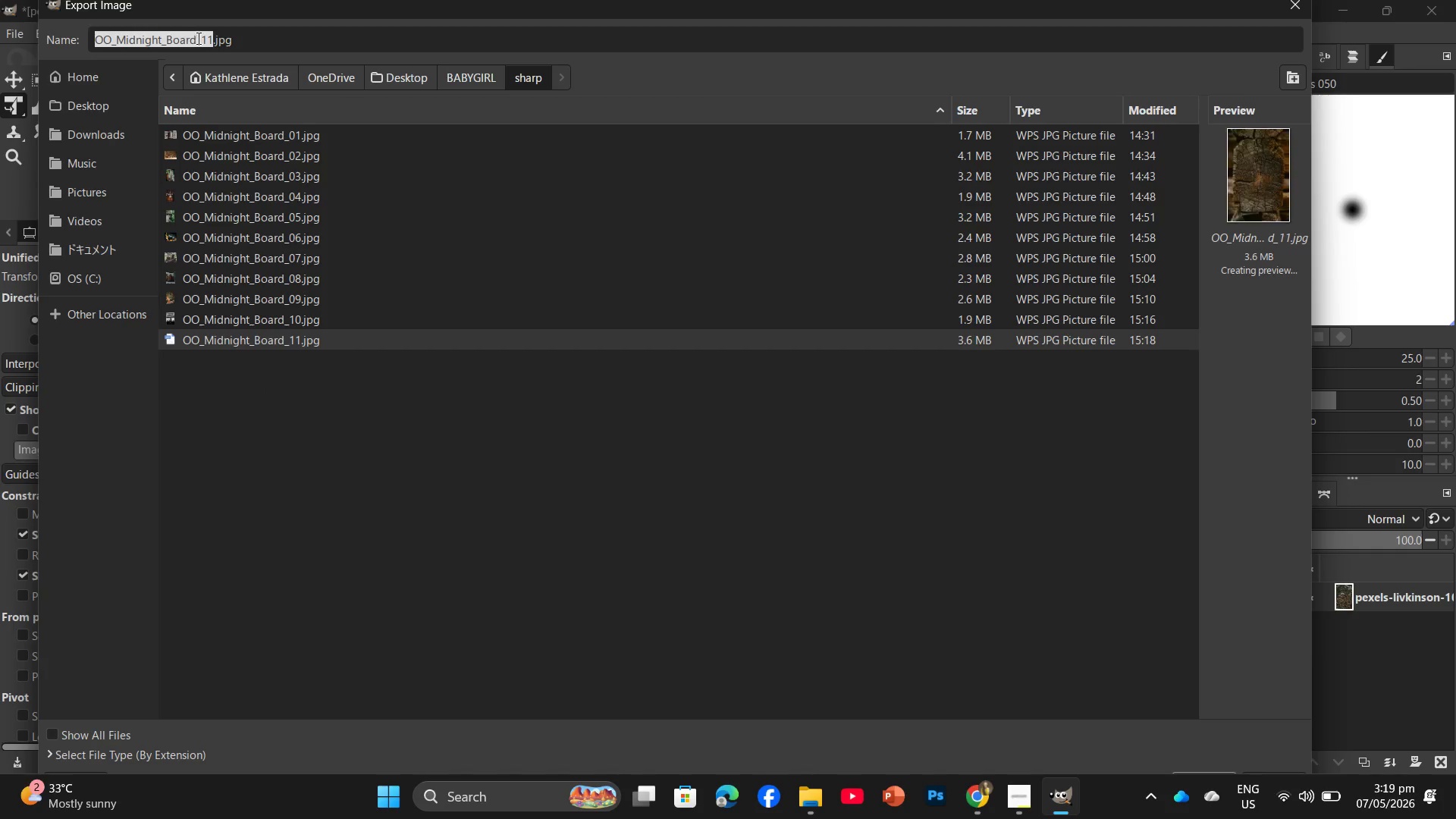 
left_click([207, 35])
 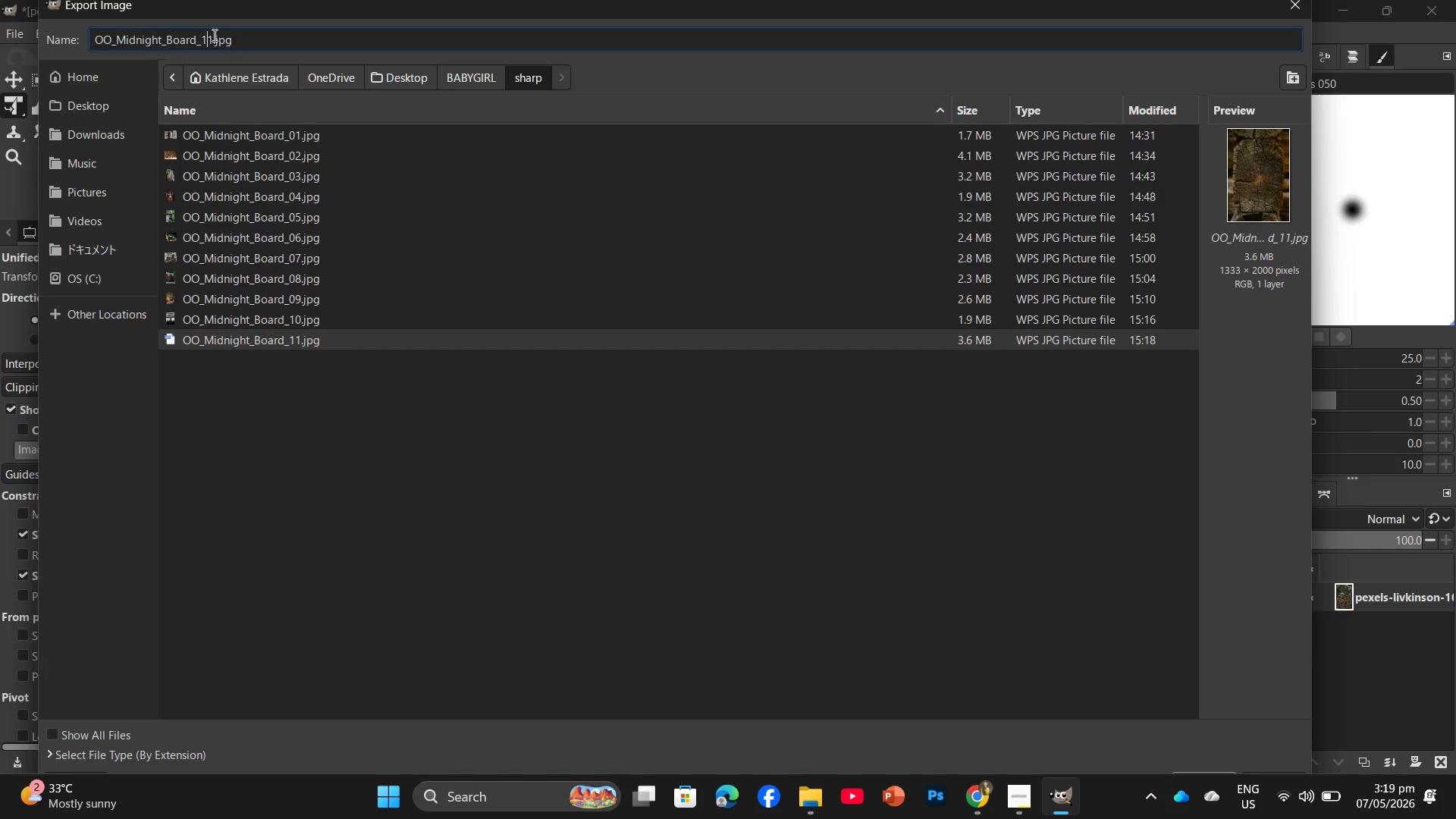 
left_click([213, 36])
 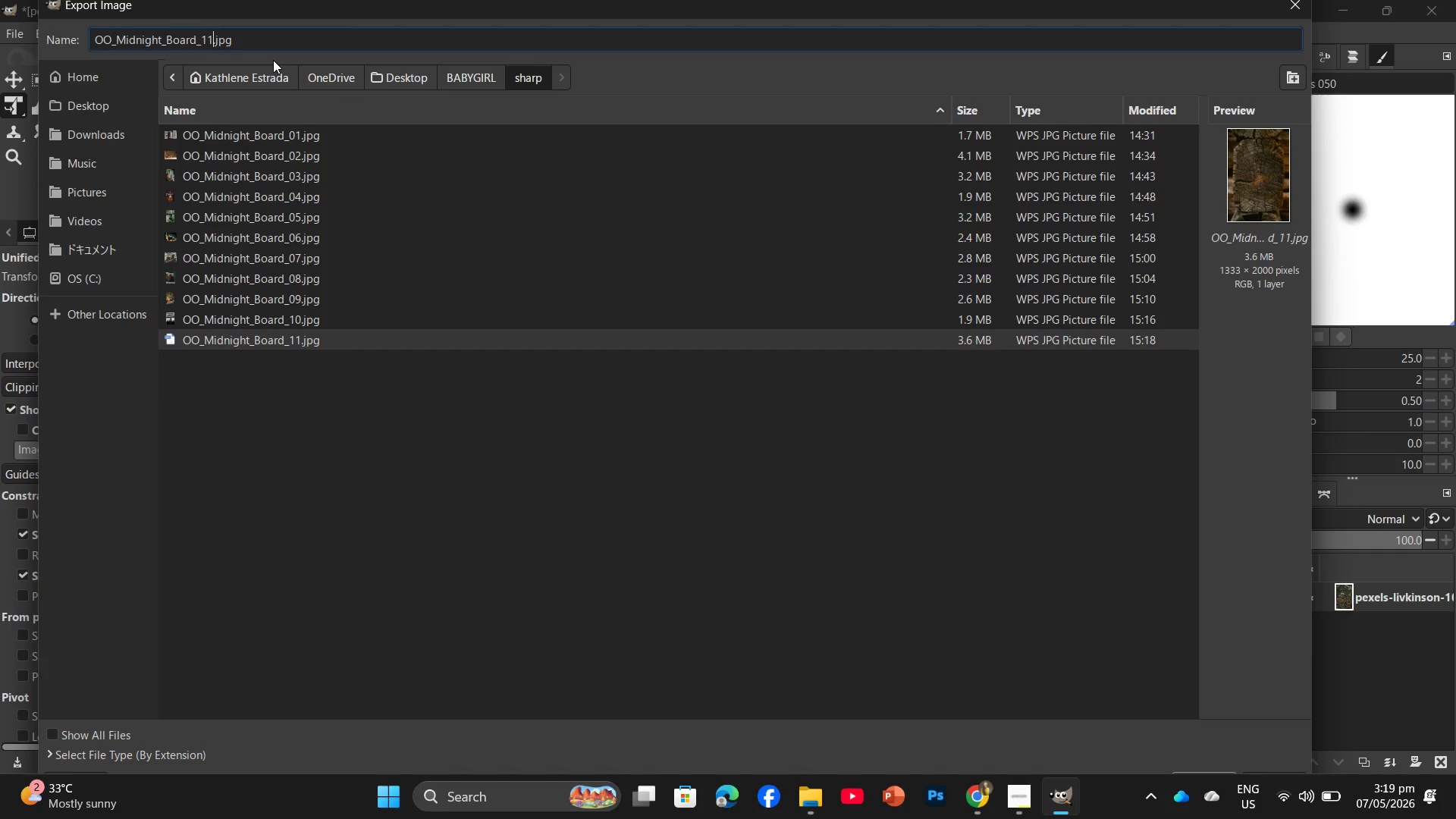 
key(Backspace)
 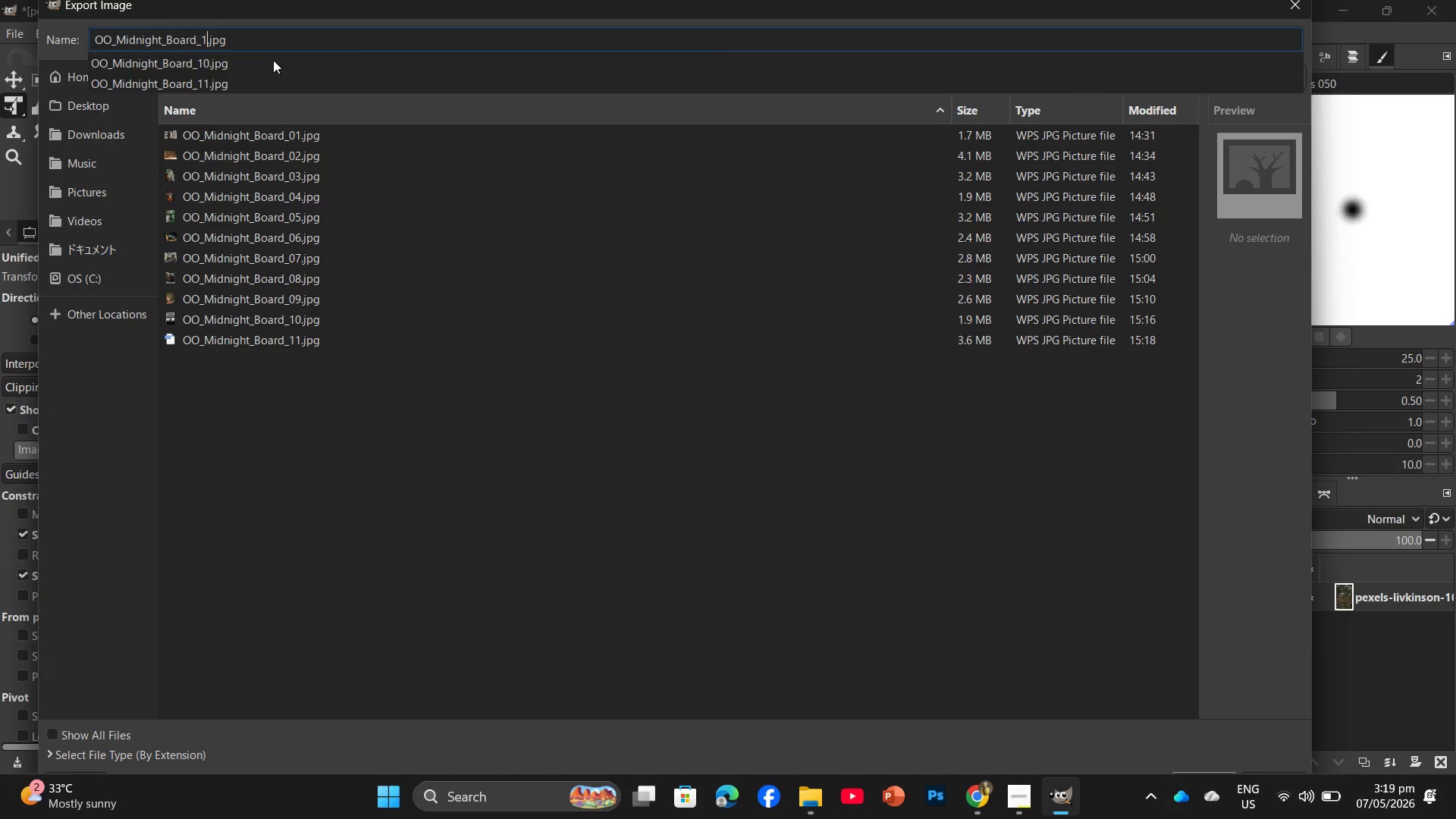 
key(Numpad2)
 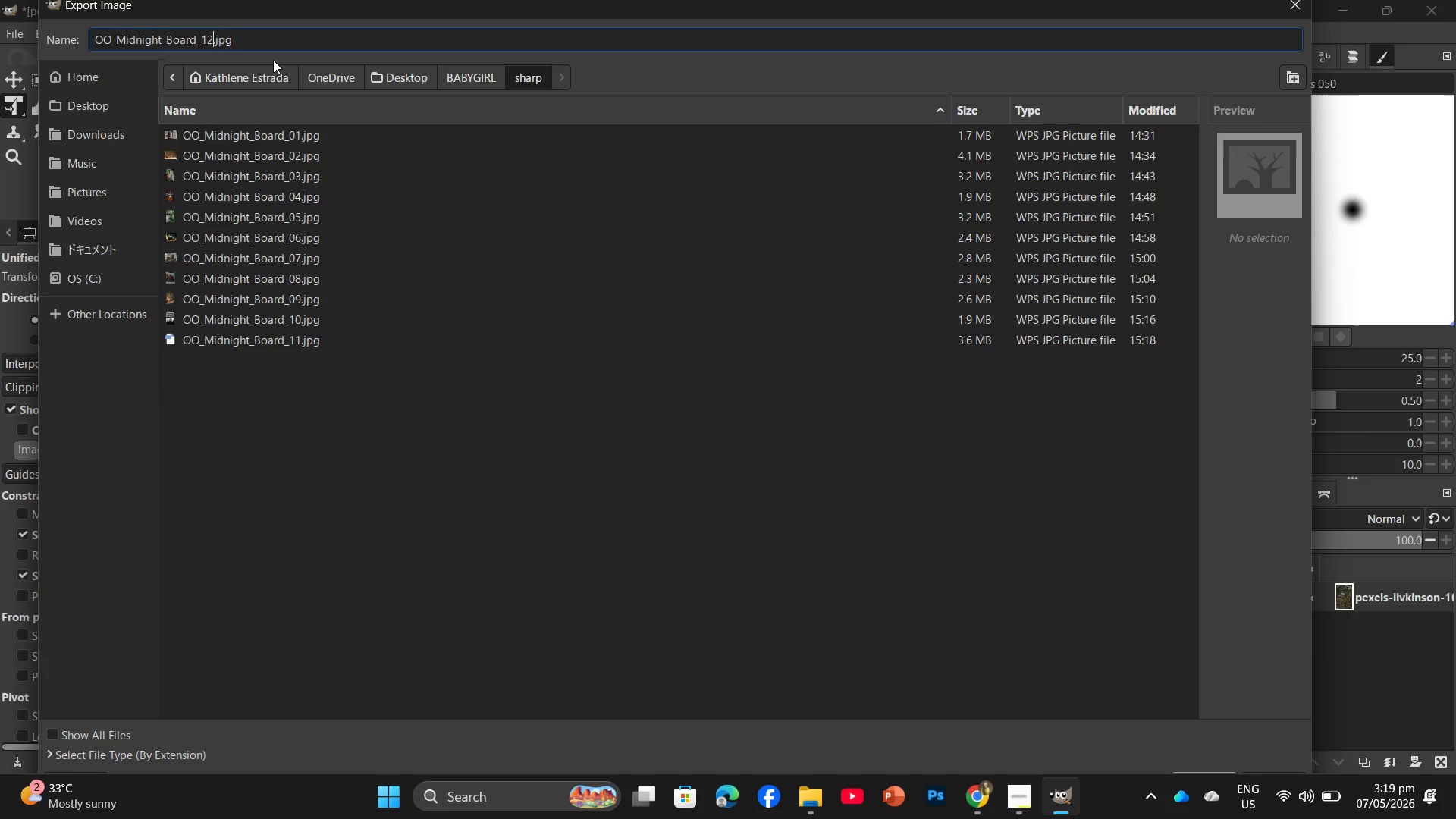 
key(NumpadEnter)
 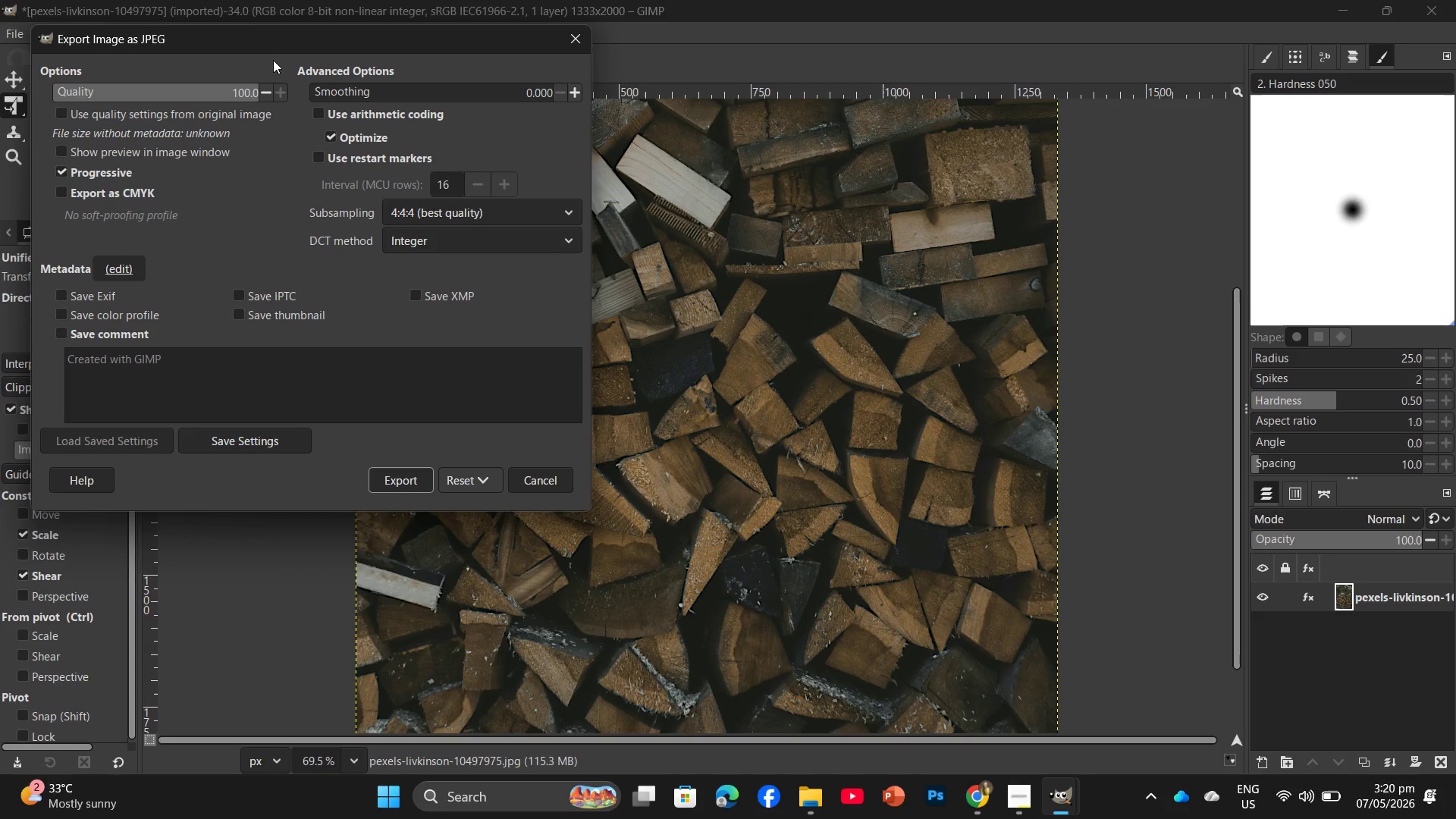 
wait(34.44)
 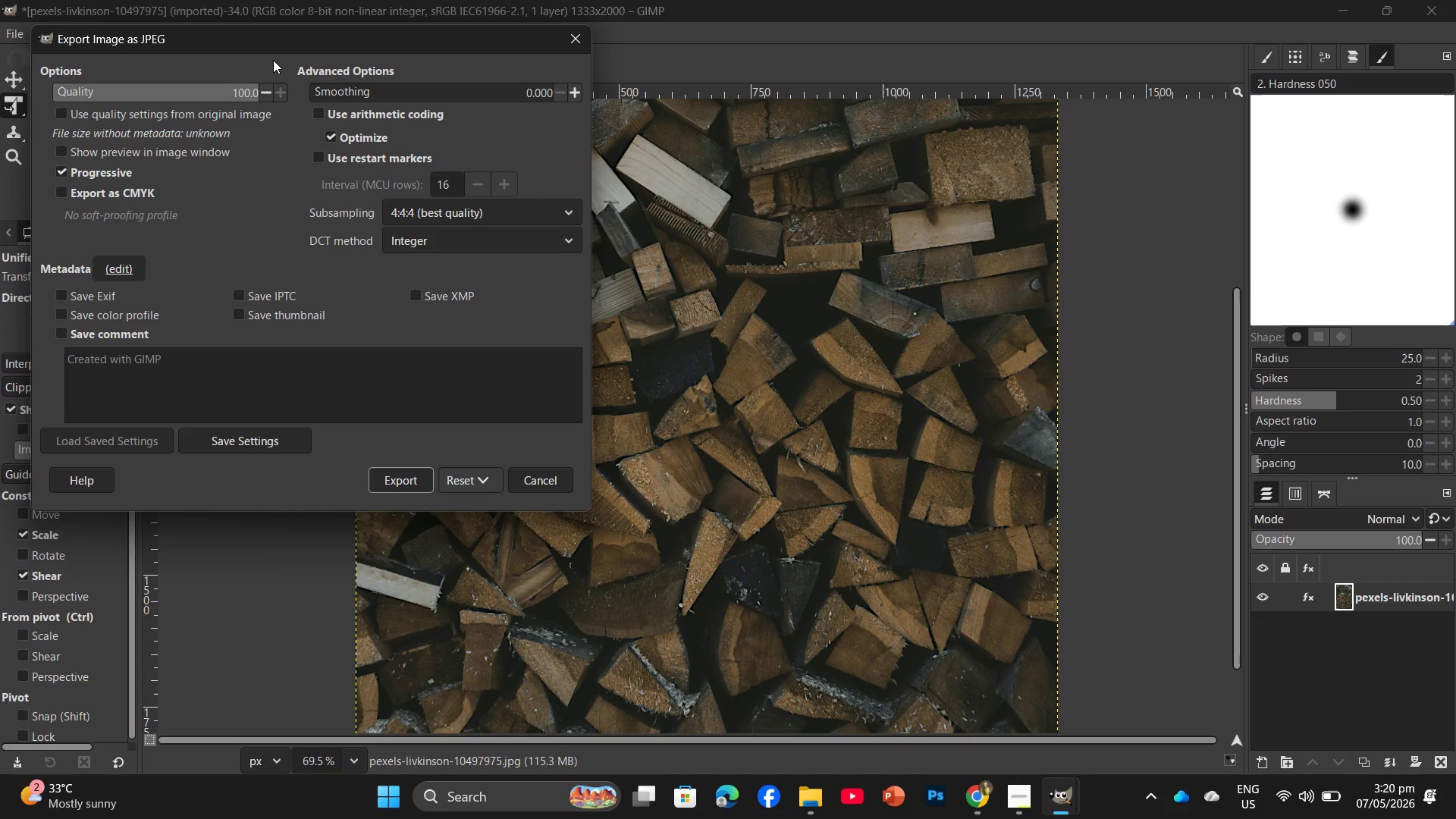 
left_click([373, 483])
 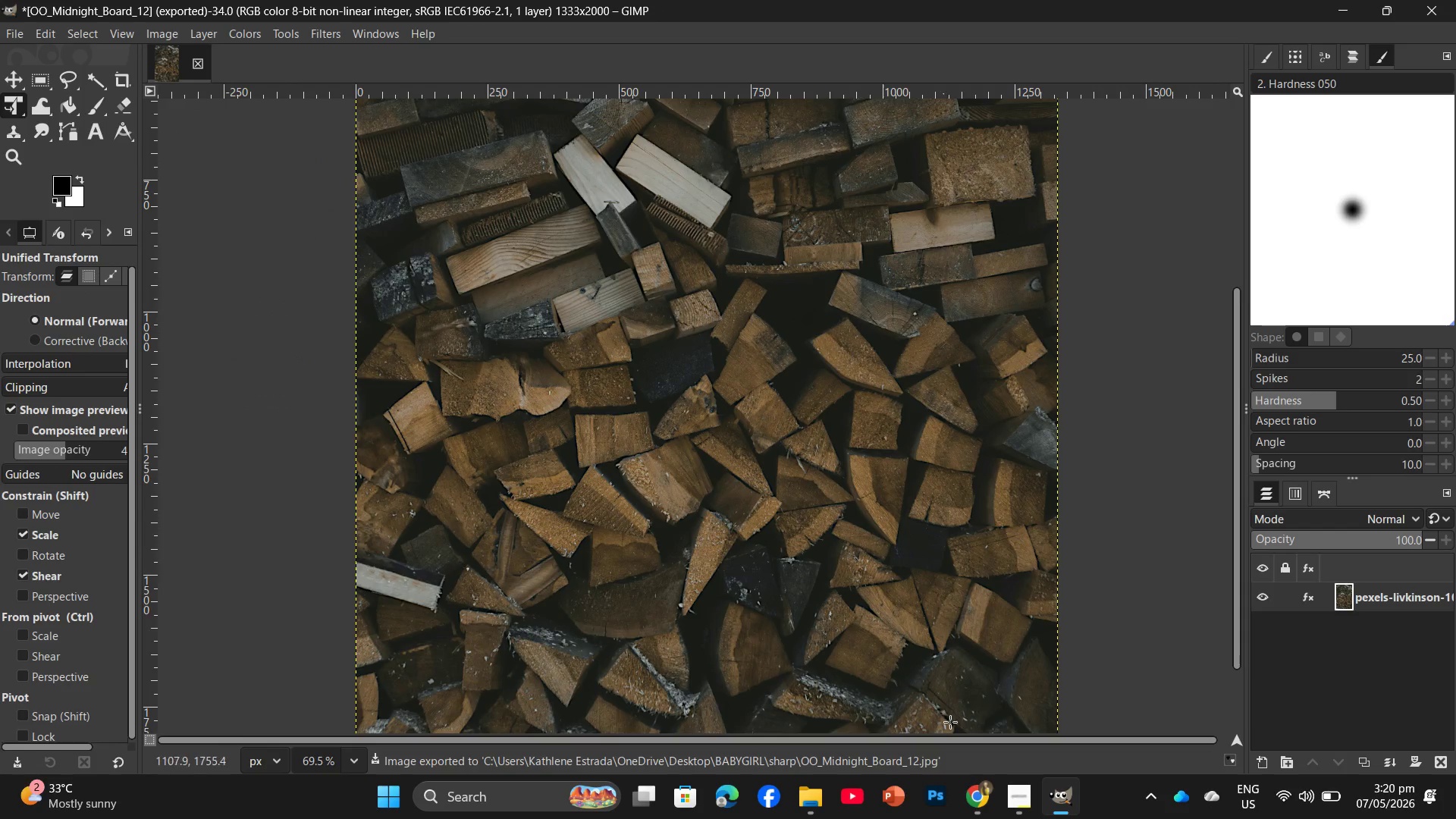 
left_click([974, 789])
 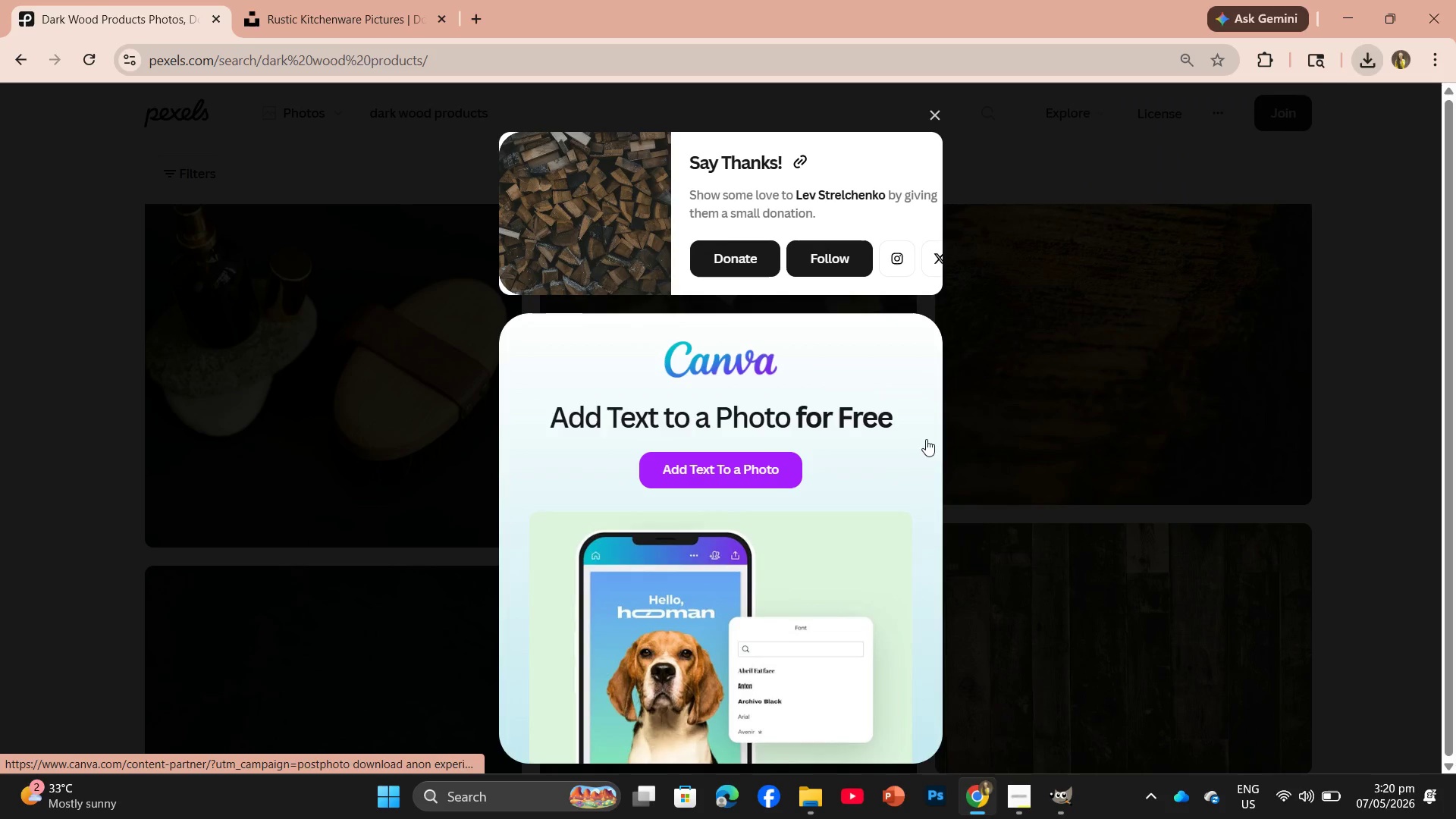 
double_click([984, 441])
 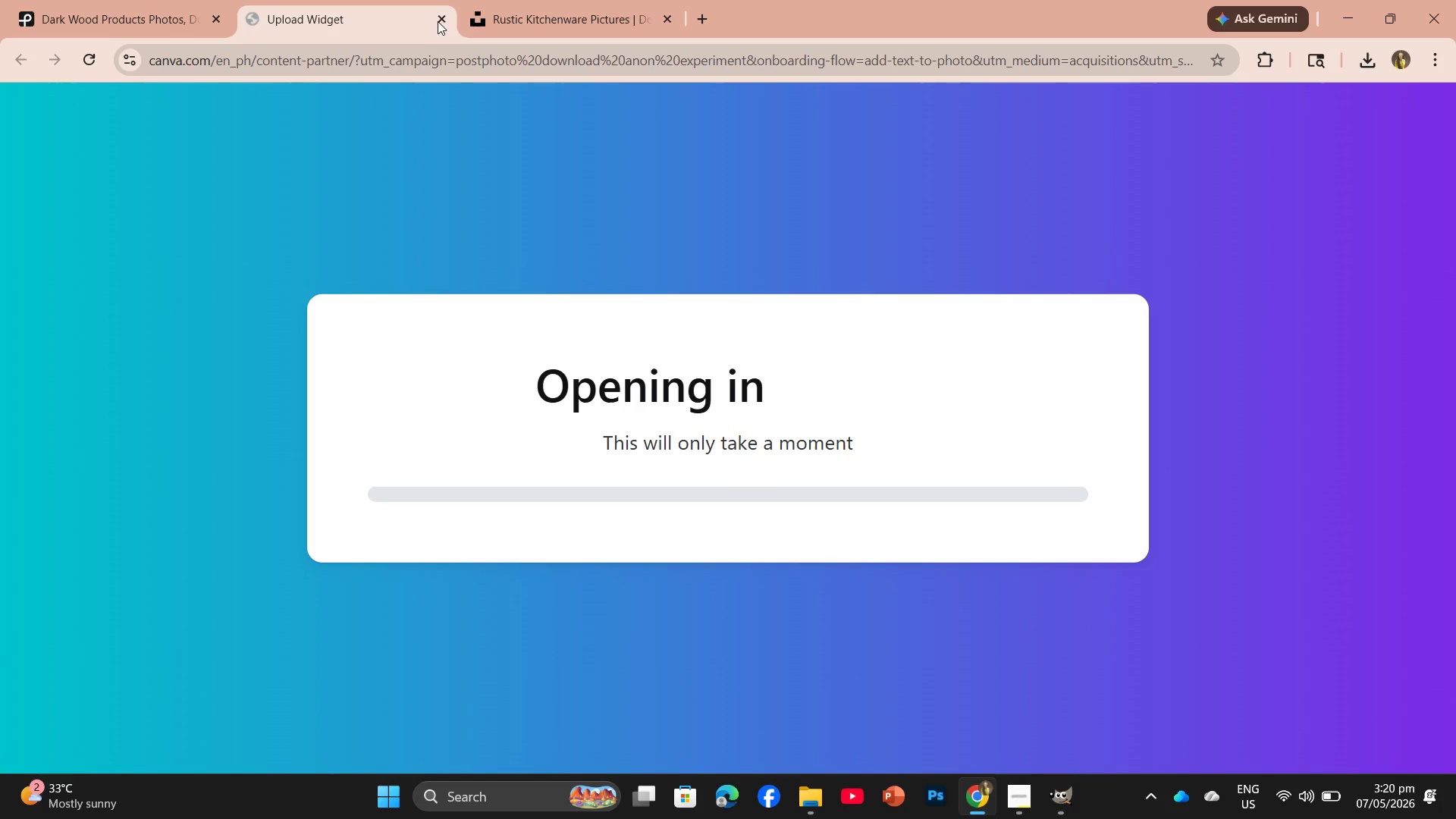 
left_click([442, 18])
 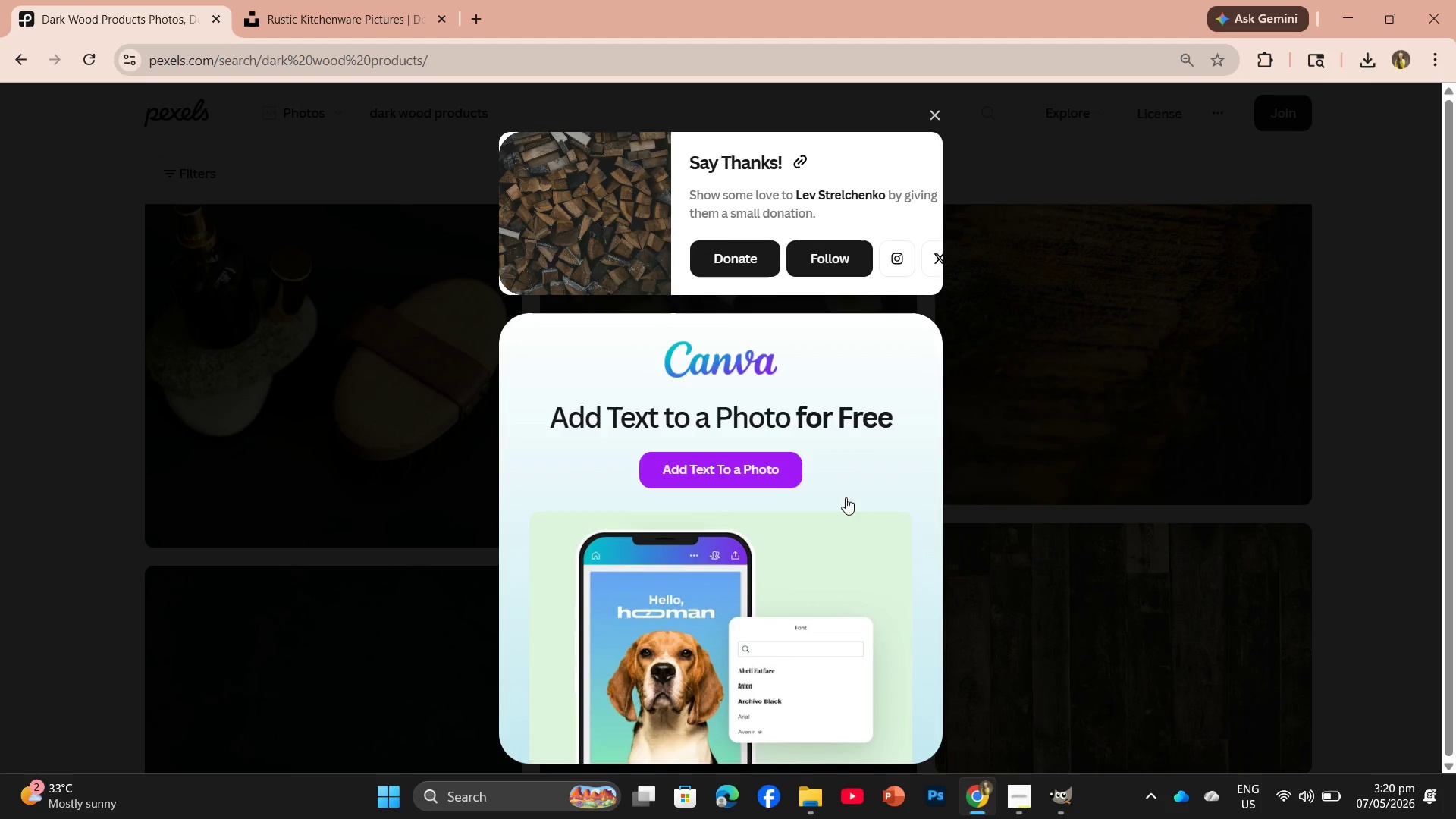 
left_click([1015, 477])
 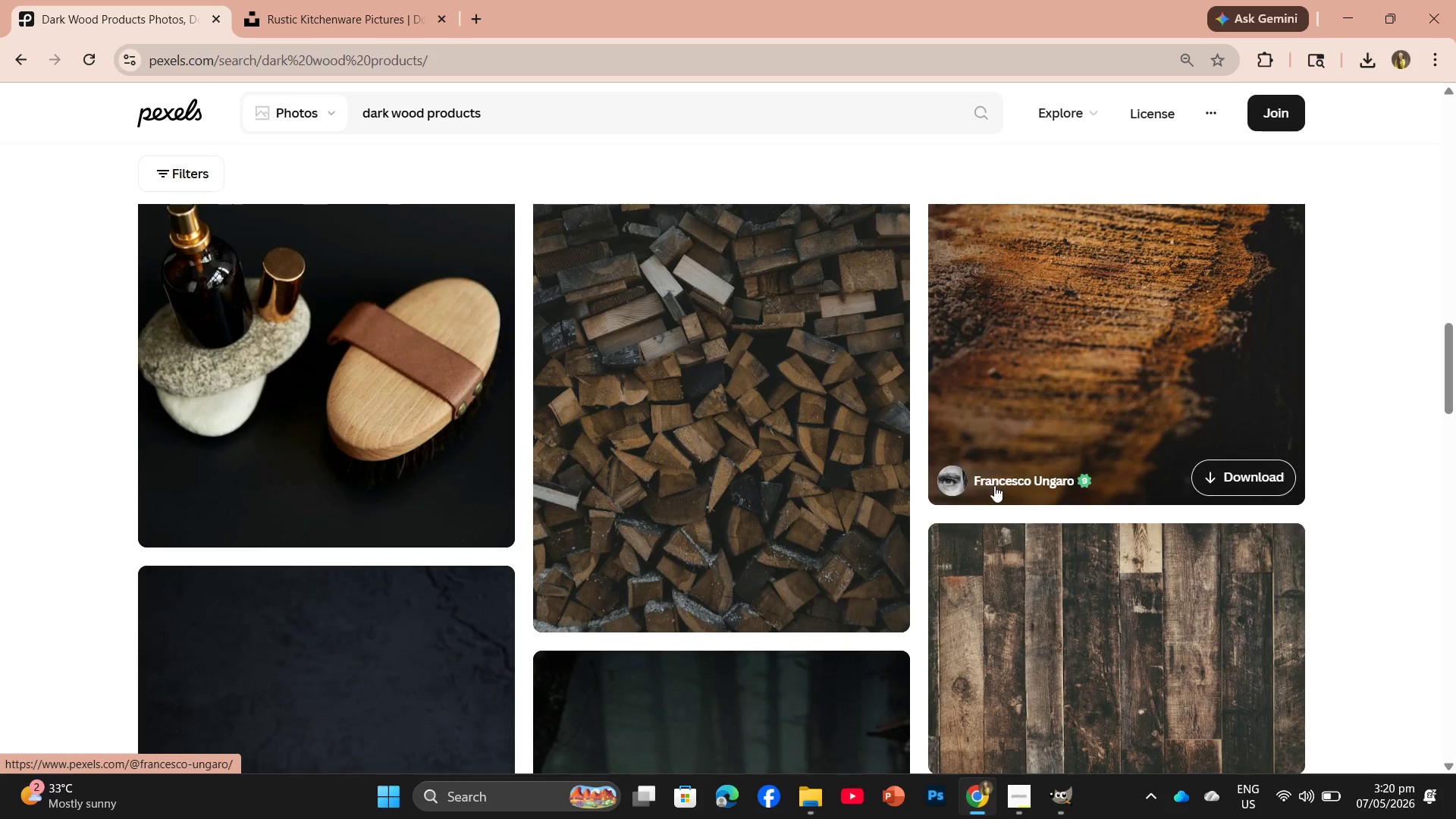 
scroll: coordinate [885, 413], scroll_direction: down, amount: 6.0
 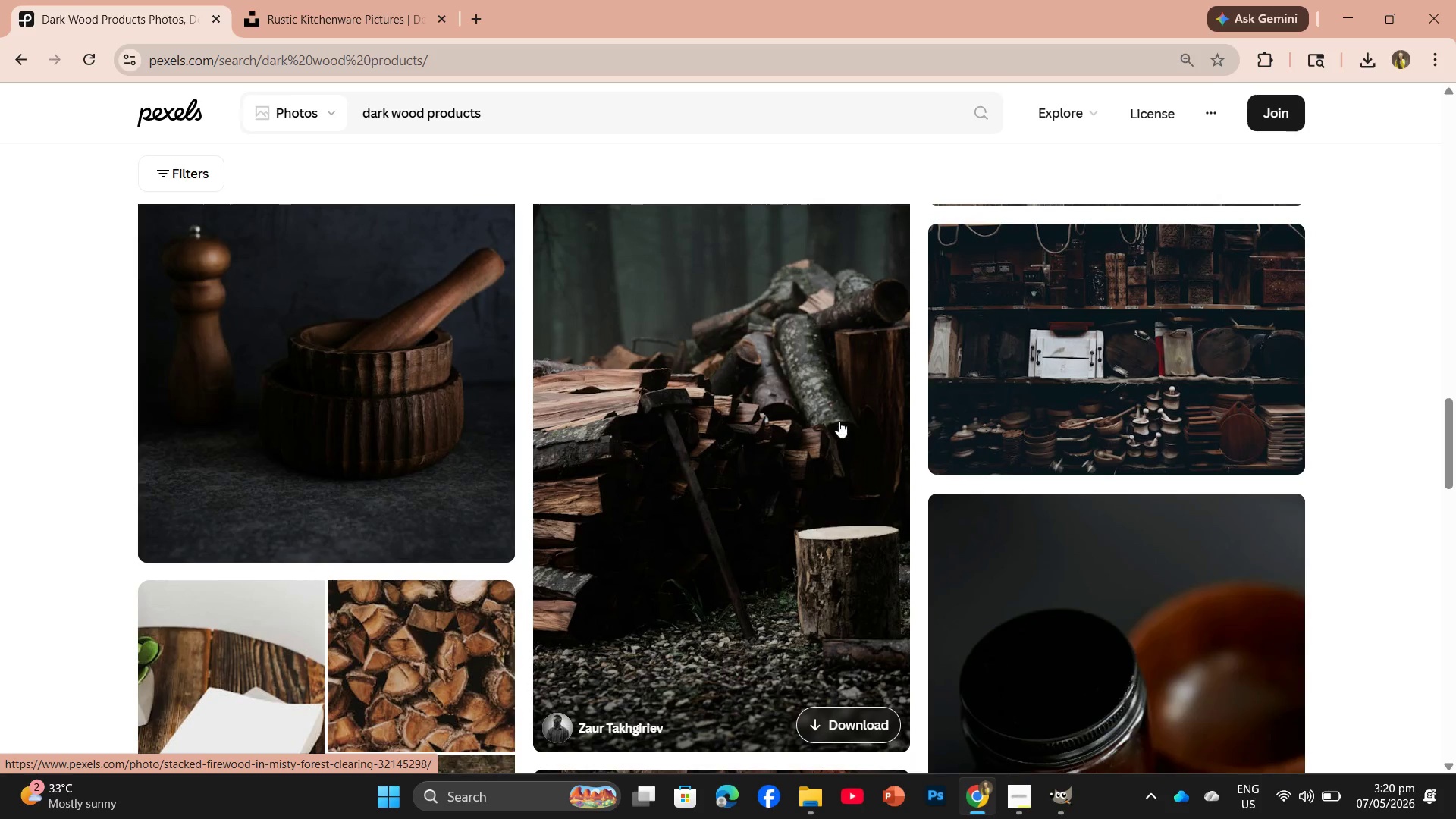 
scroll: coordinate [839, 421], scroll_direction: up, amount: 2.0
 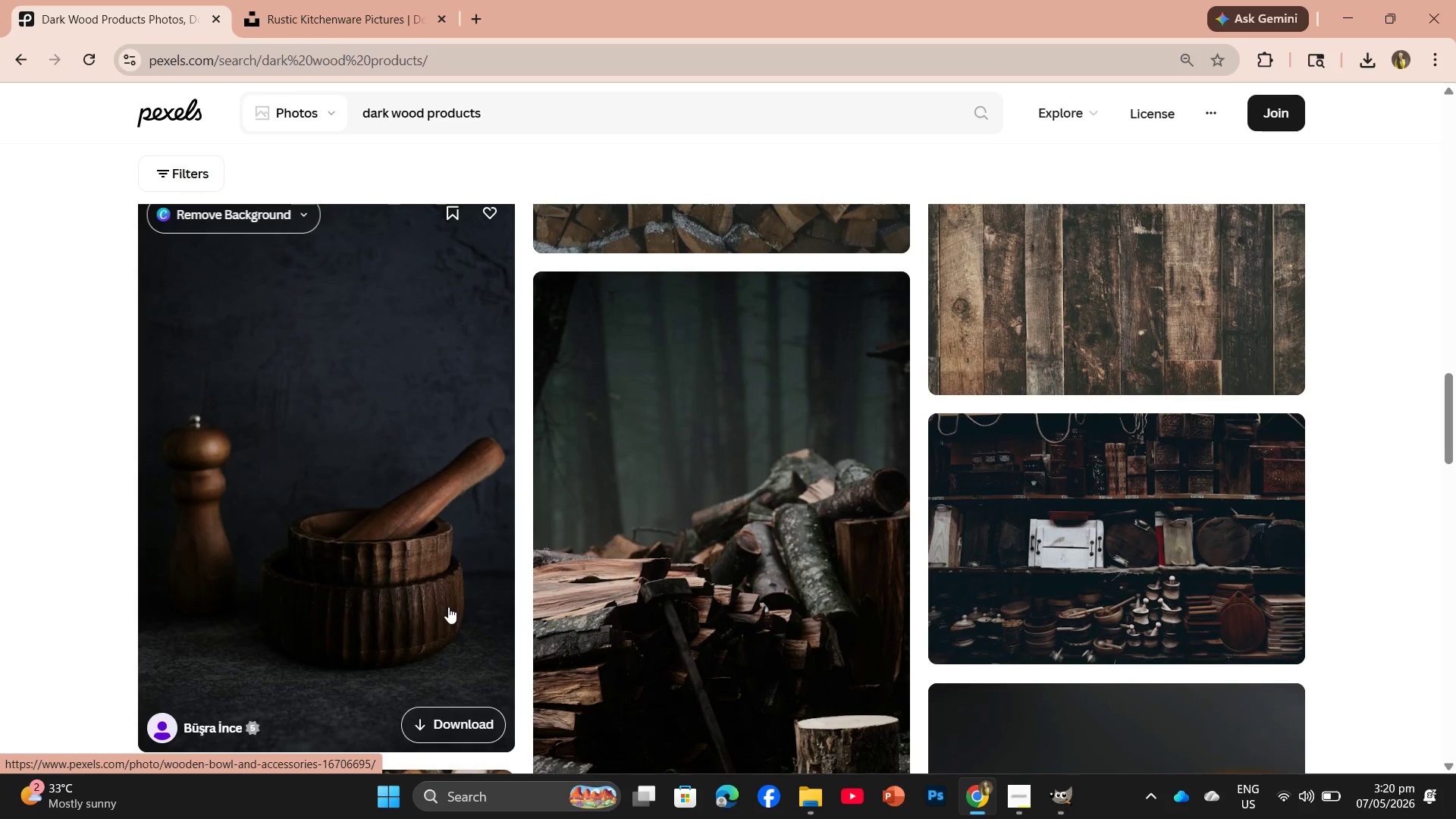 
left_click([431, 708])
 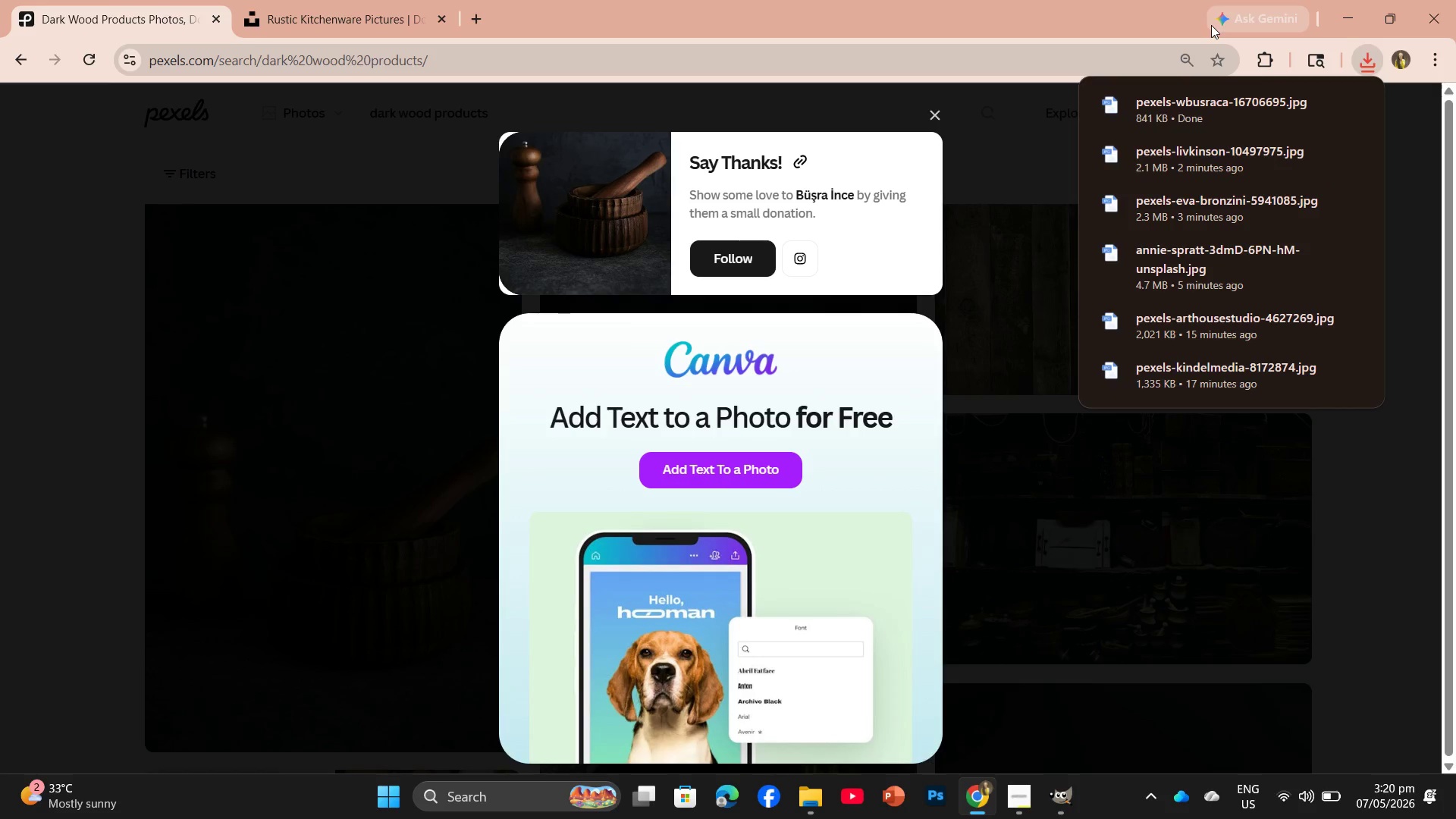 
left_click_drag(start_coordinate=[1194, 110], to_coordinate=[239, 52])
 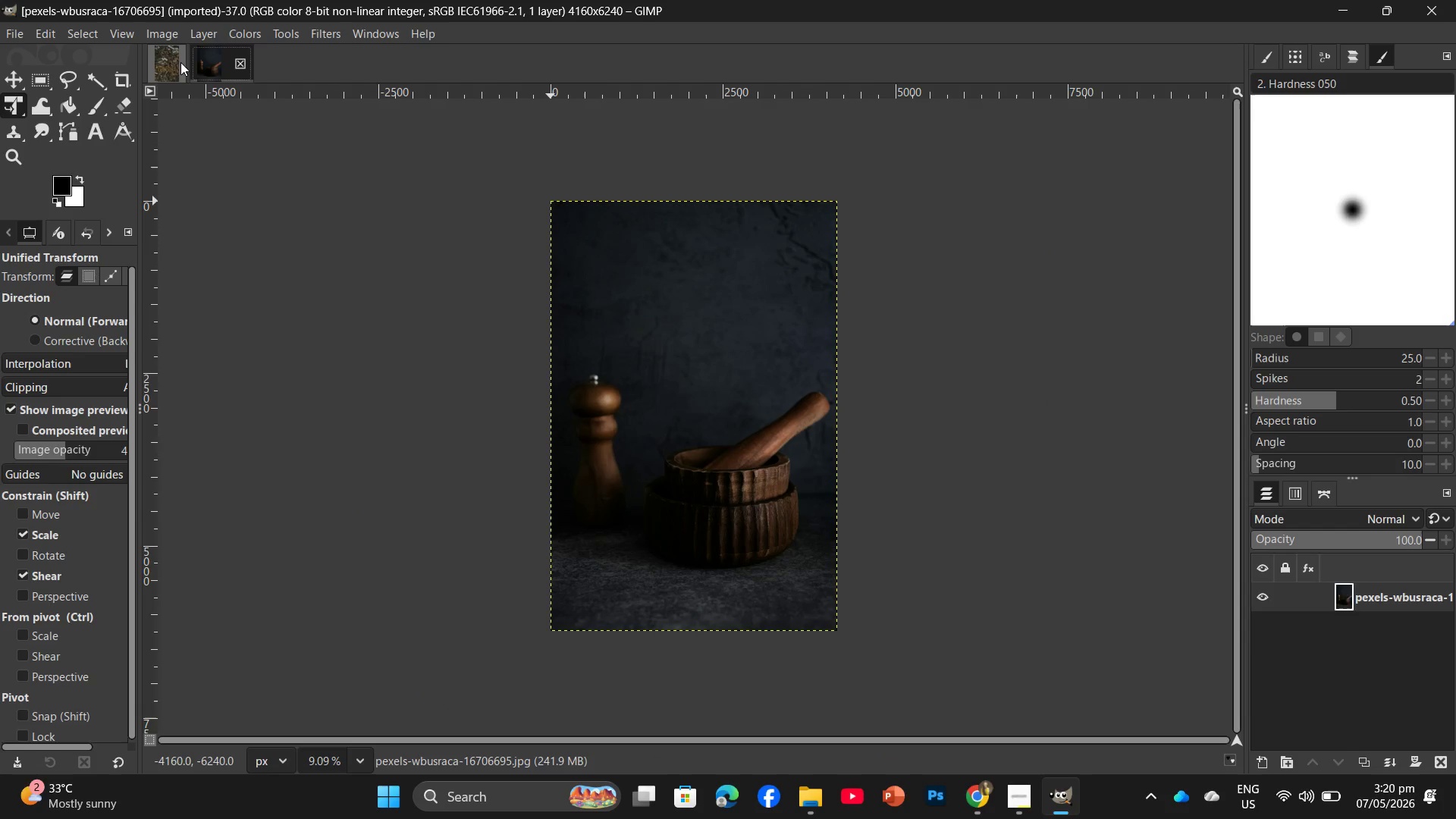 
left_click([177, 62])
 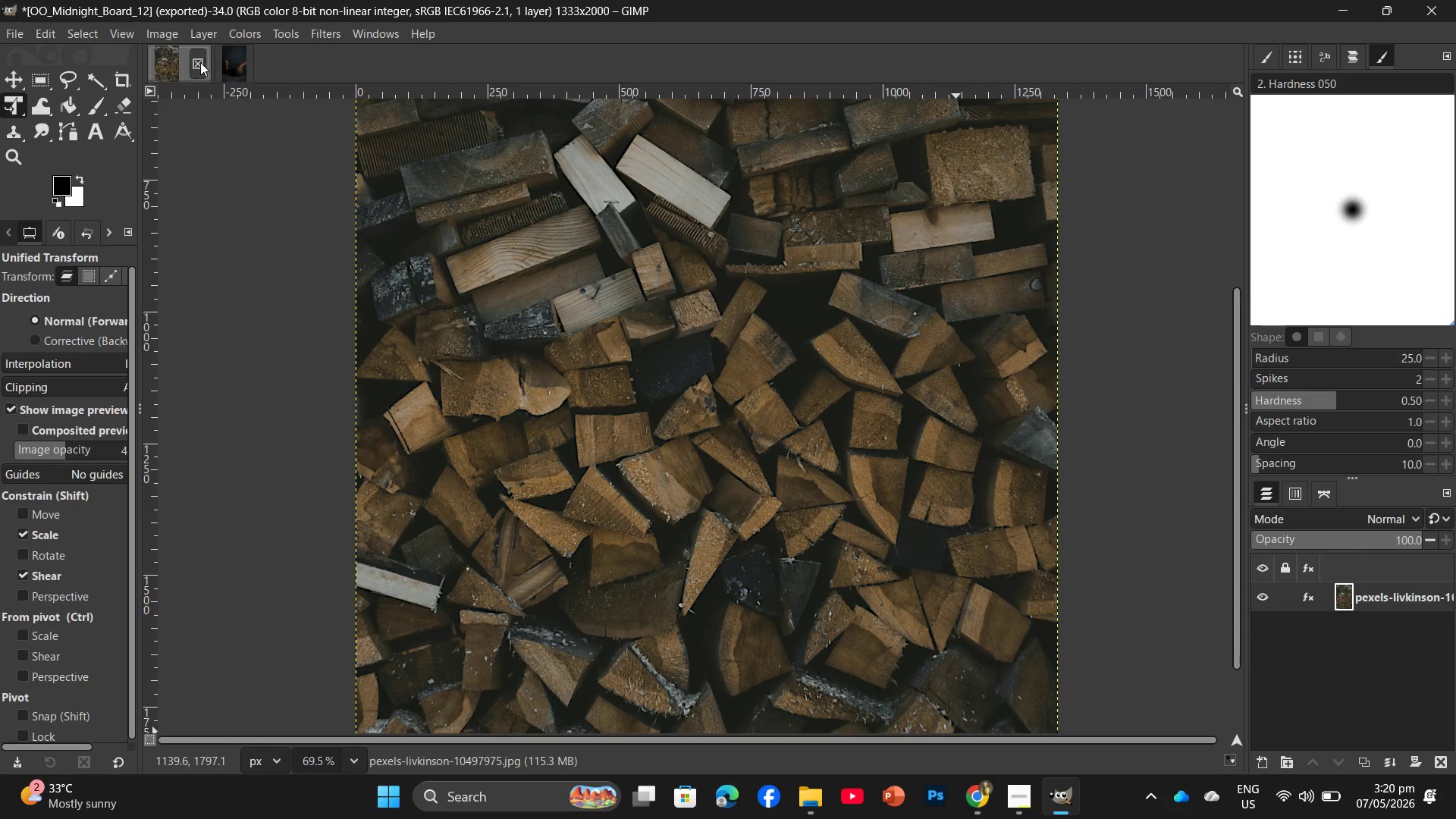 
left_click([200, 62])
 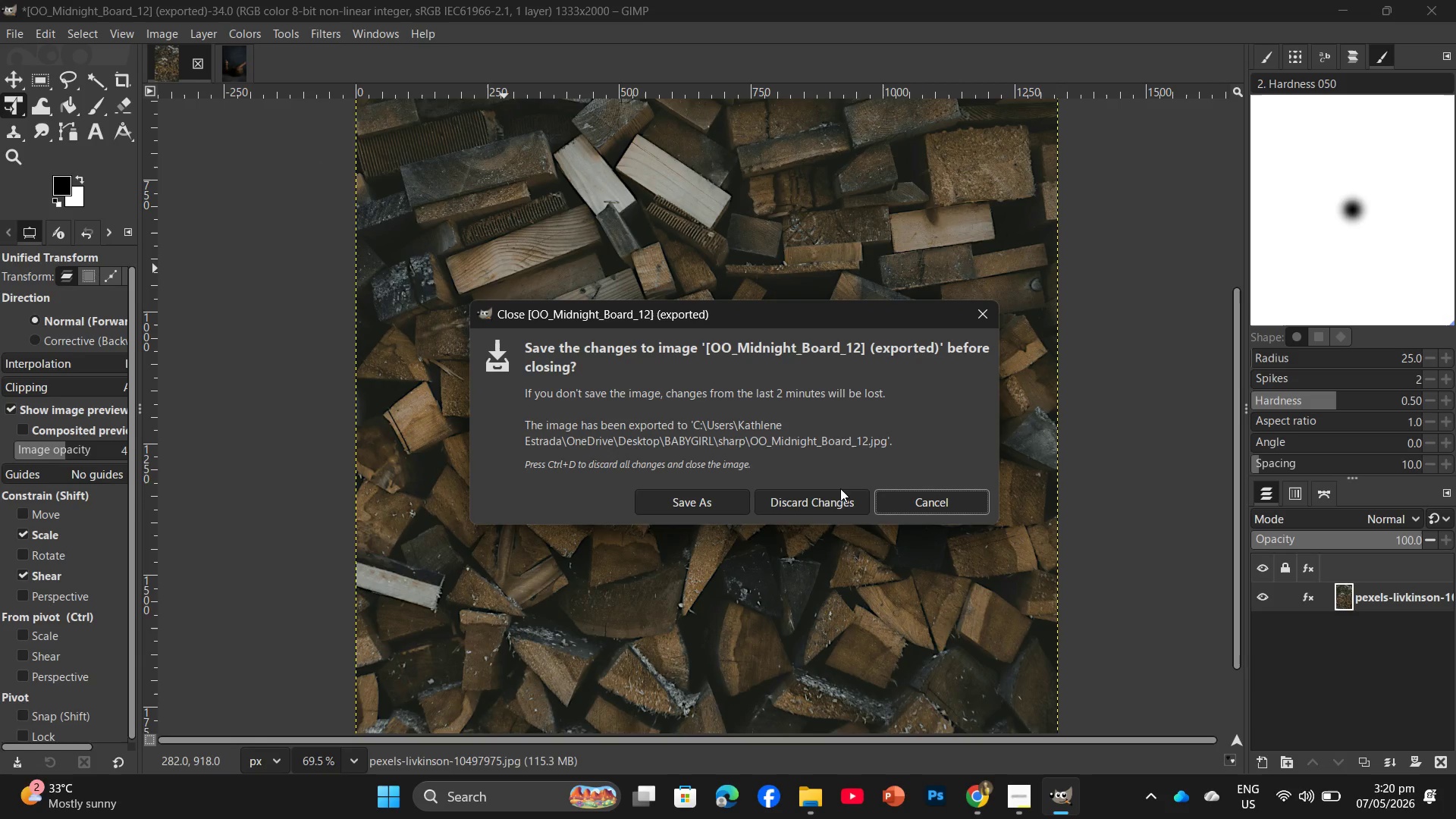 
left_click([839, 498])
 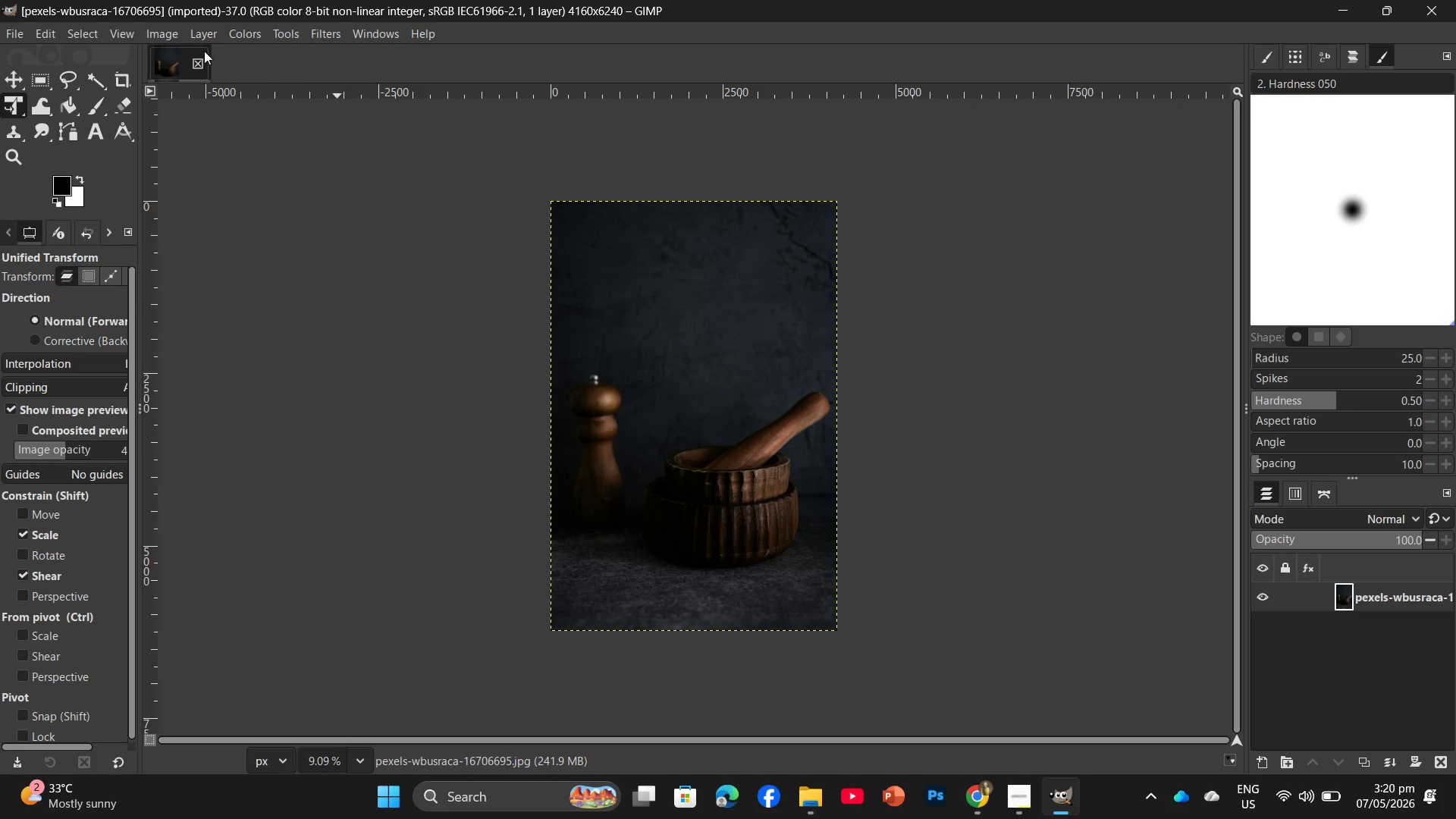 
left_click([158, 36])
 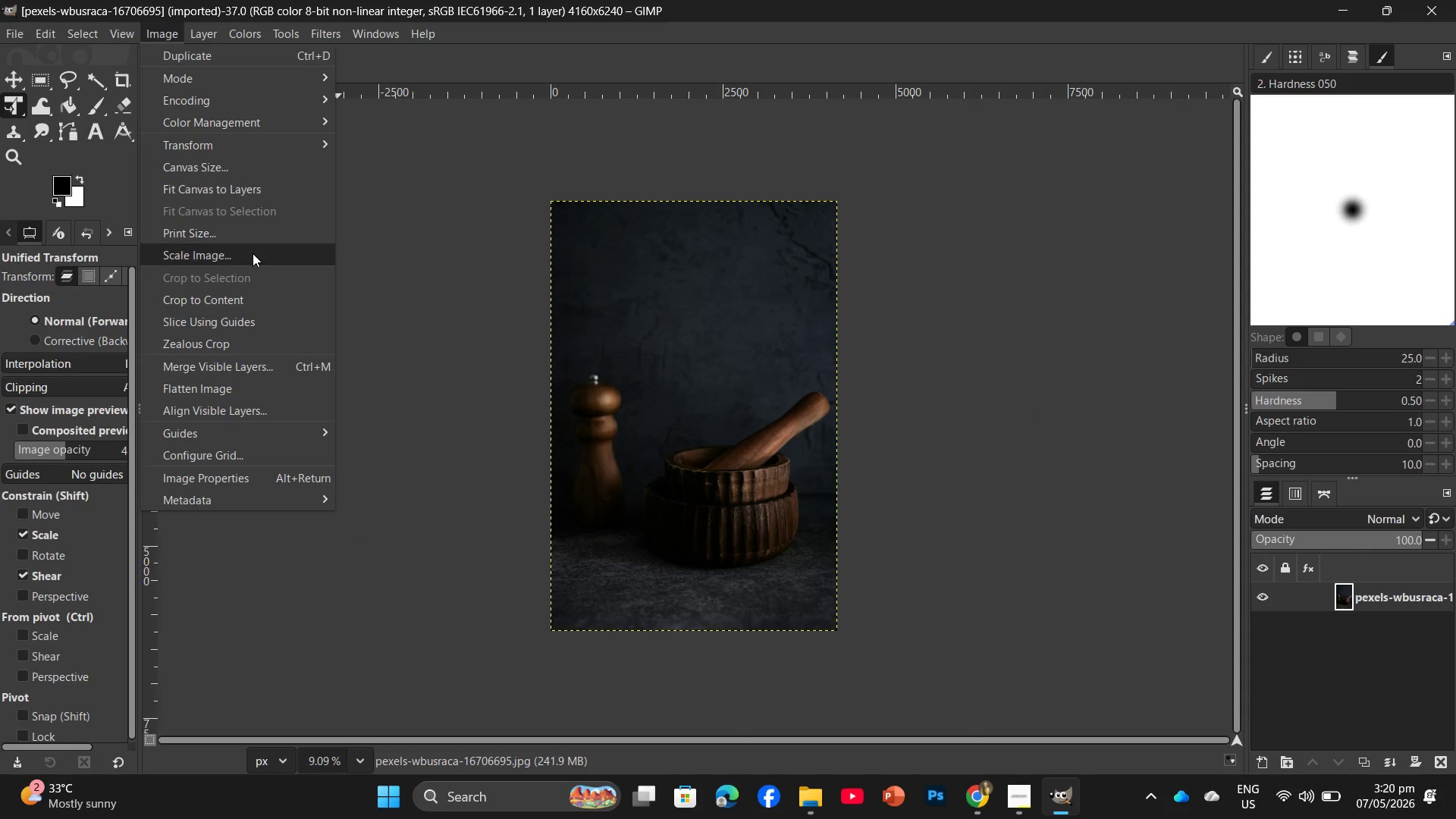 
left_click([254, 256])
 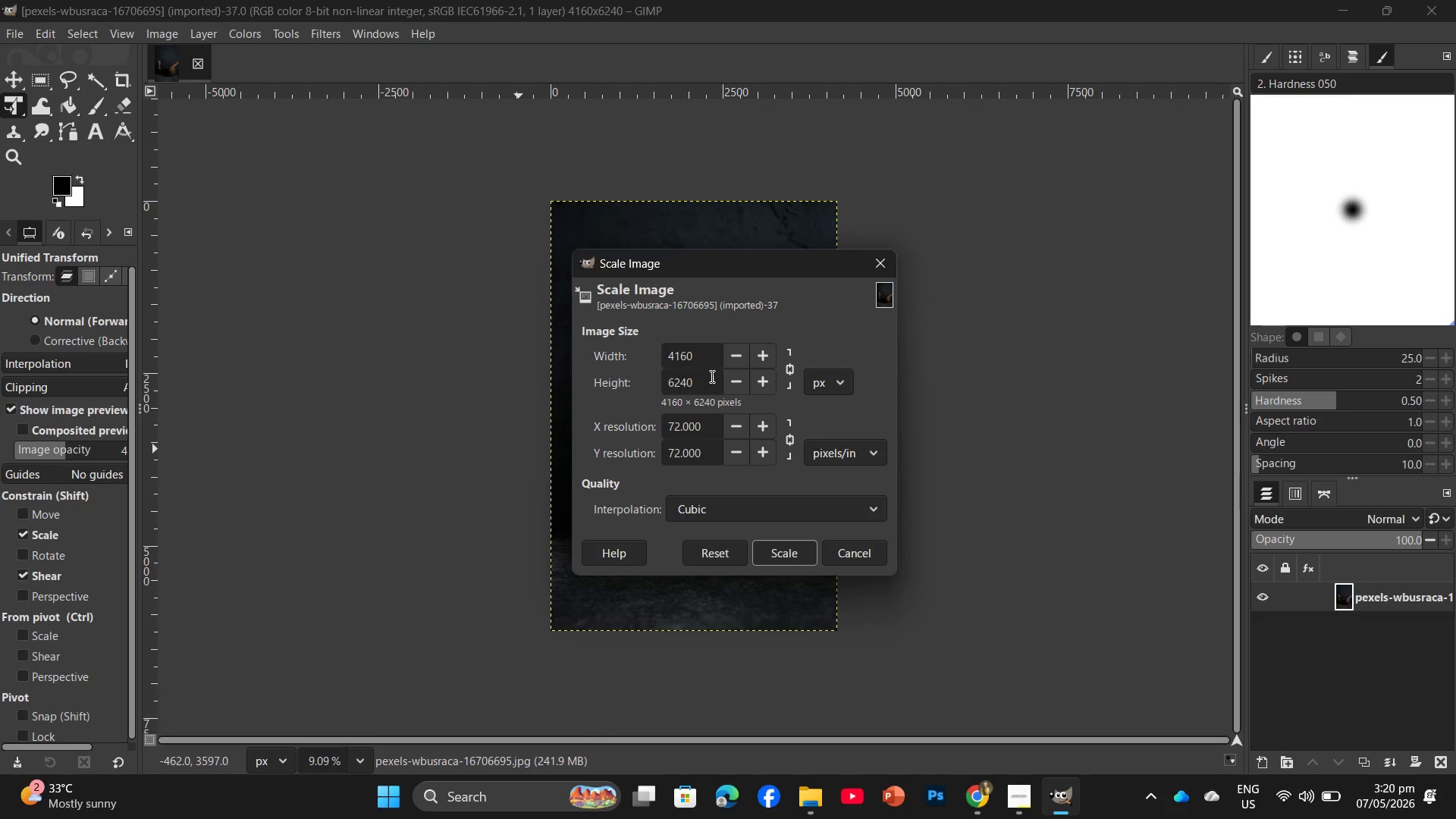 
left_click_drag(start_coordinate=[711, 376], to_coordinate=[657, 390])
 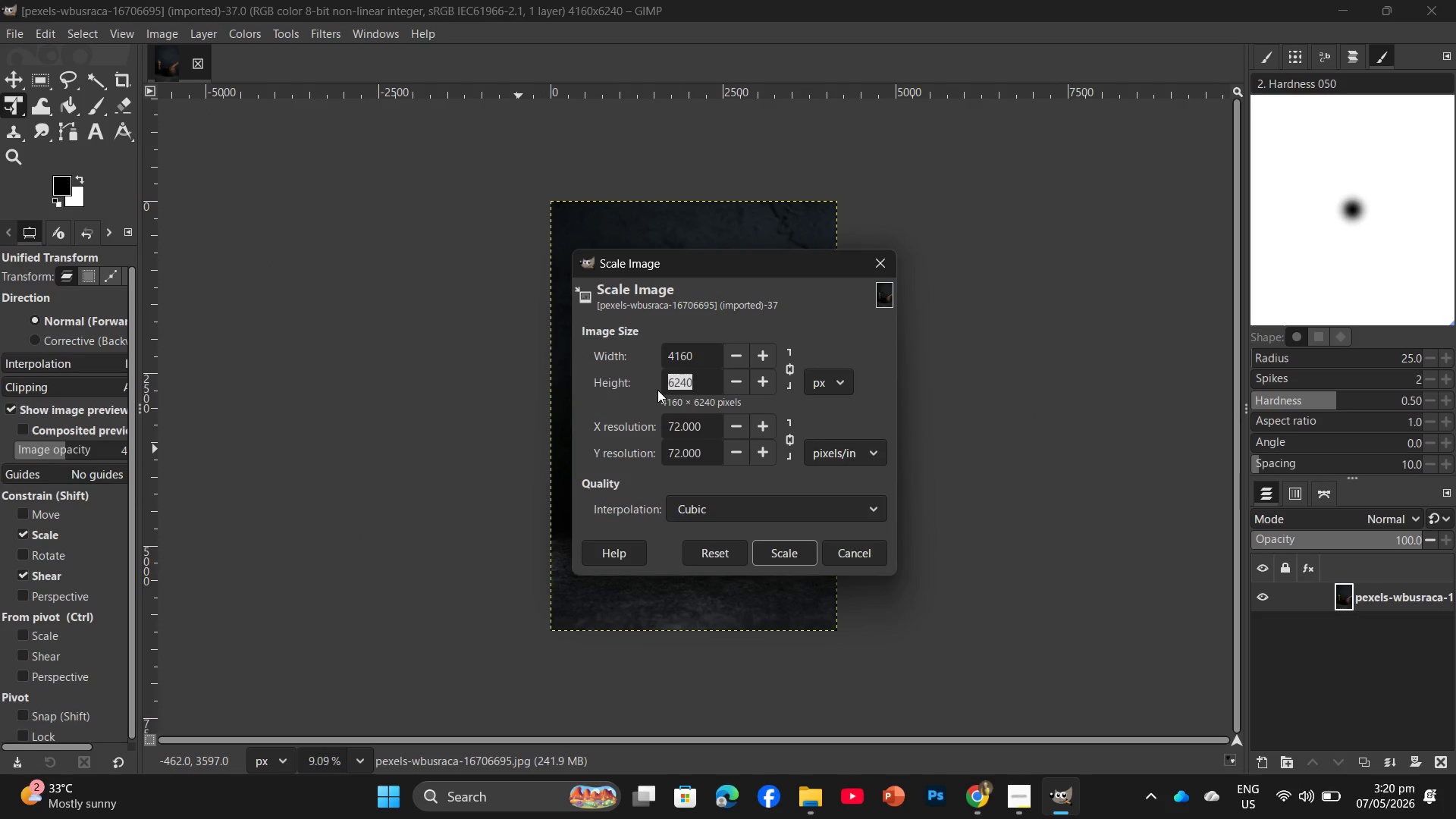 
key(Numpad2)
 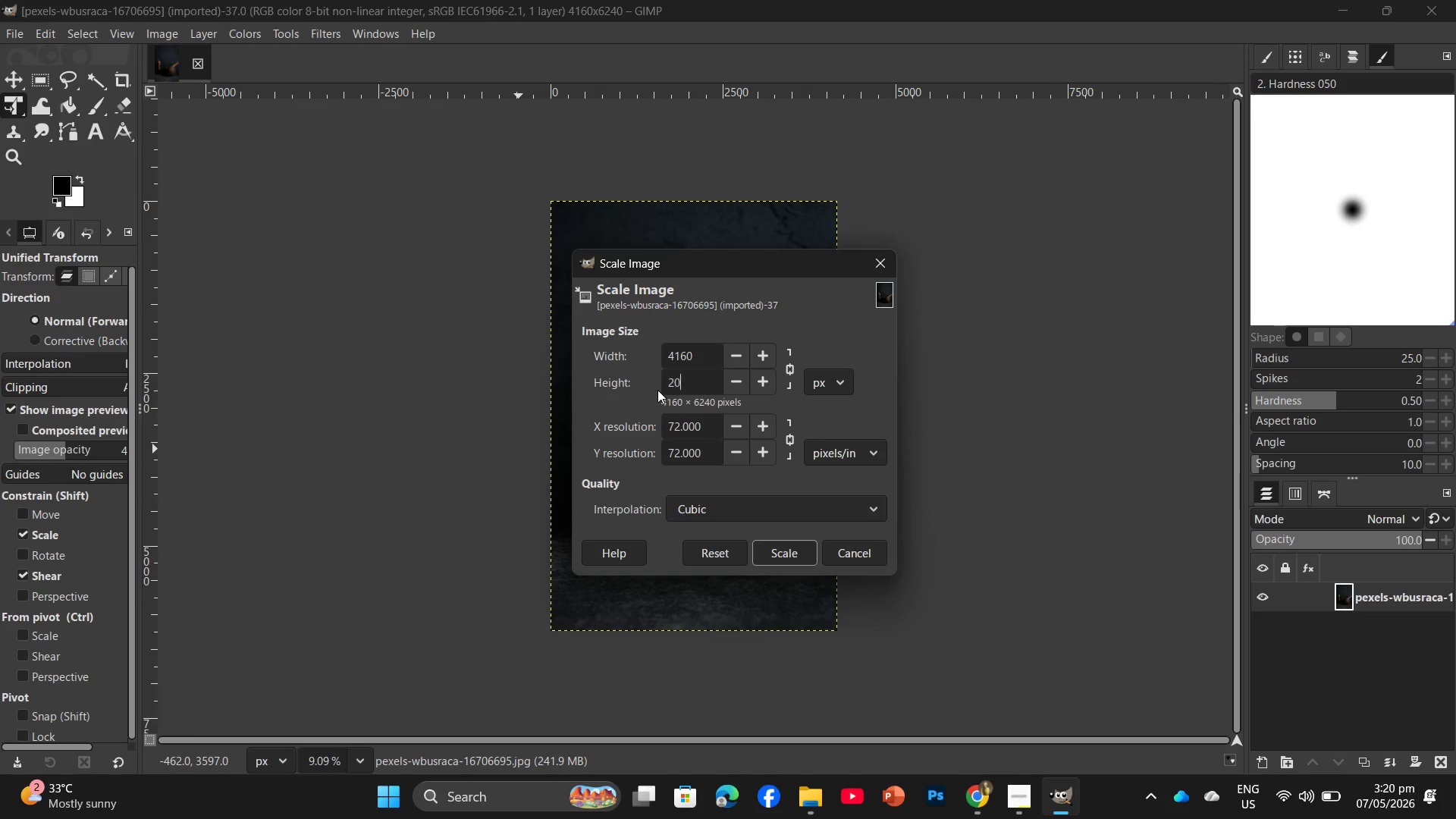 
key(Numpad0)
 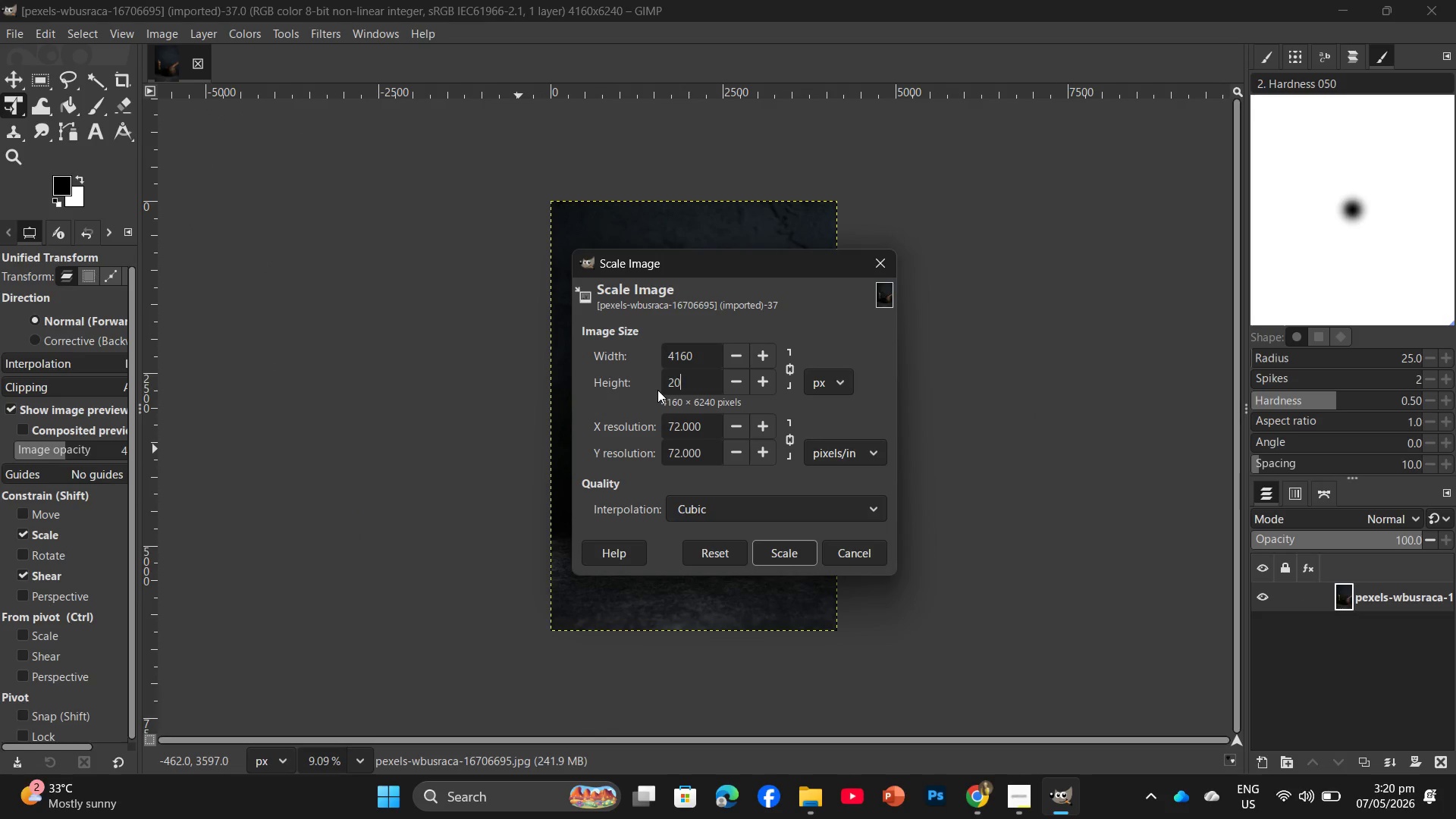 
key(Numpad0)
 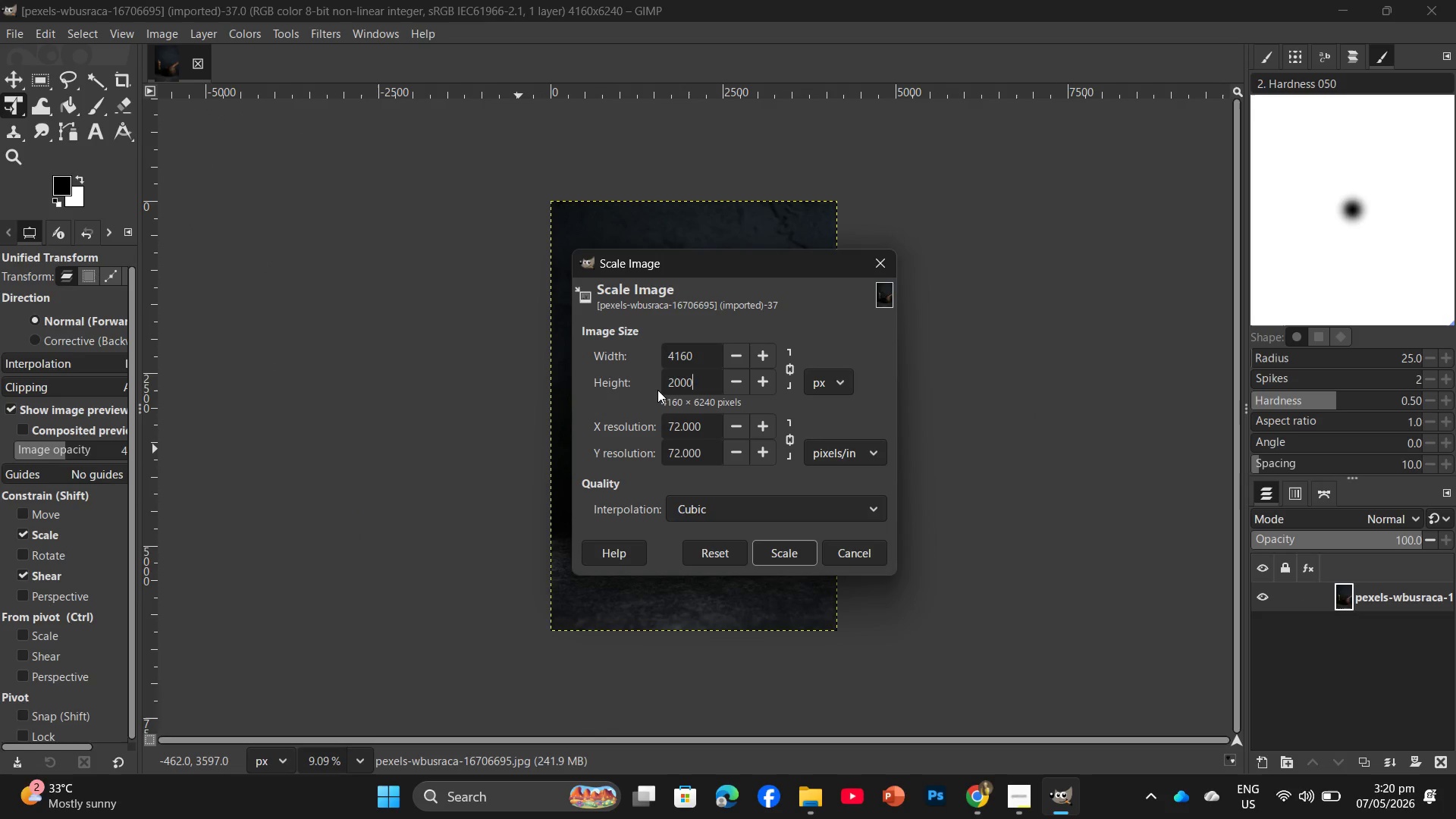 
key(Numpad0)
 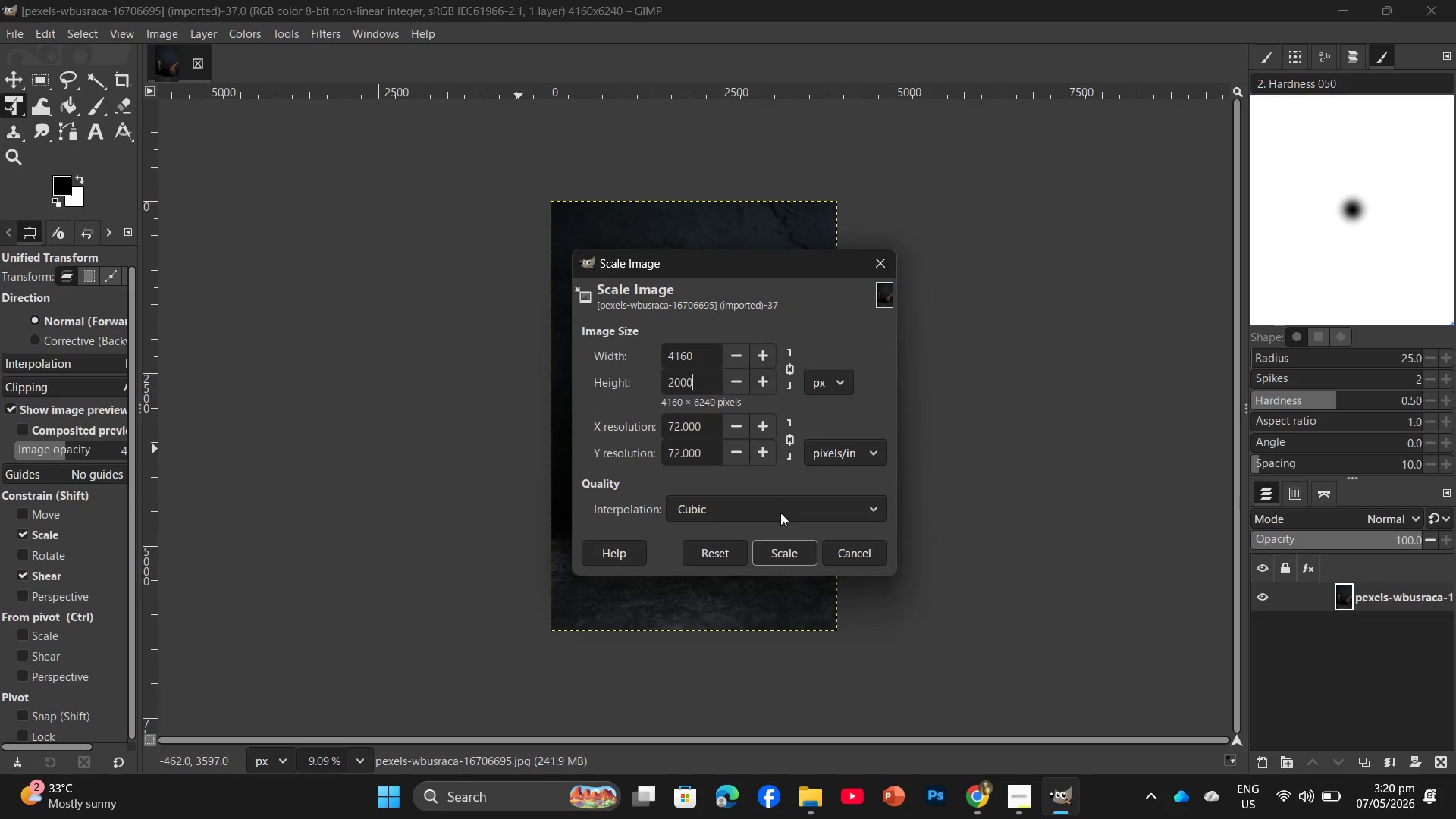 
left_click([796, 553])
 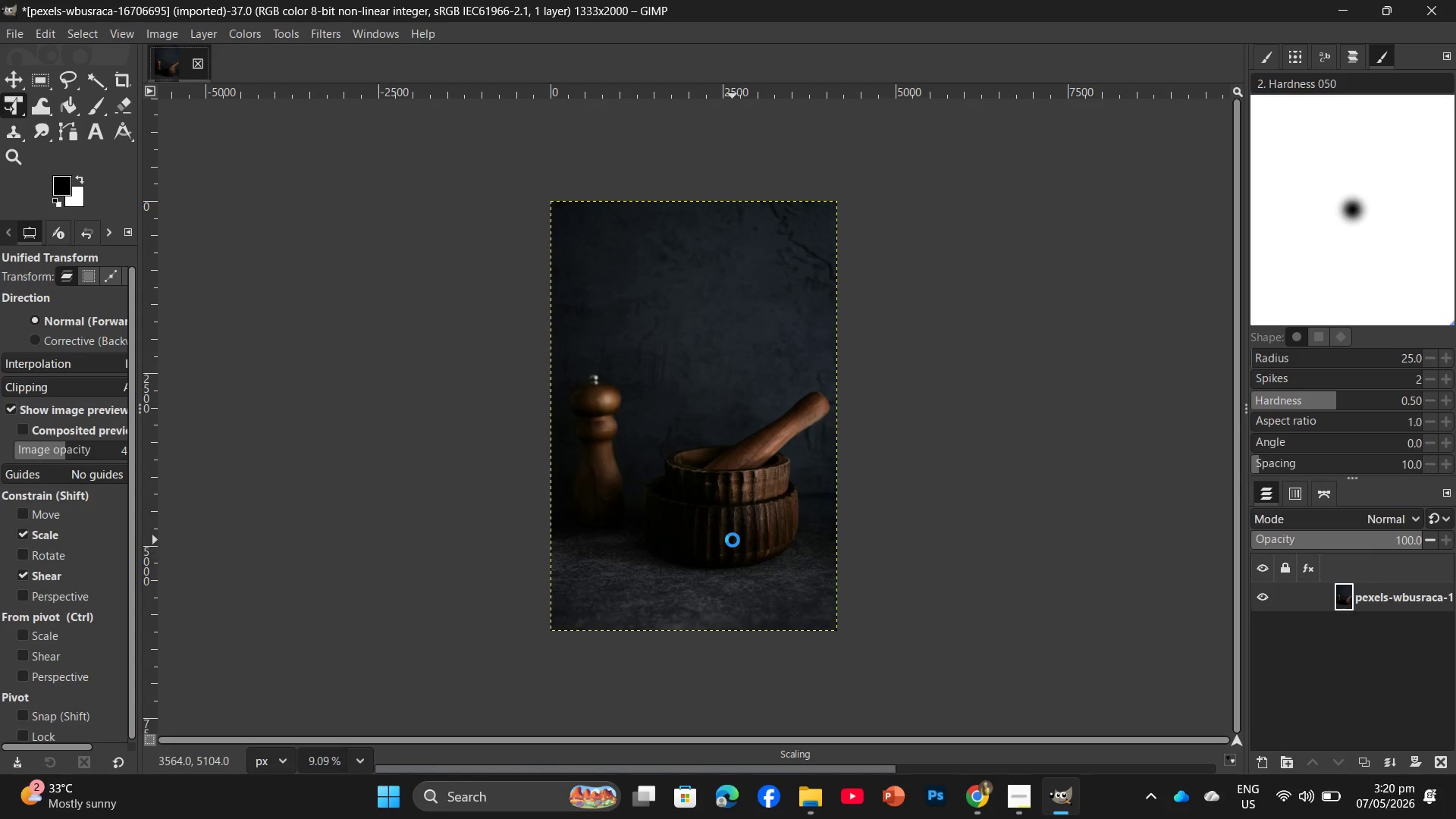 
hold_key(key=ControlLeft, duration=2.2)
scroll: coordinate [567, 410], scroll_direction: up, amount: 11.0
 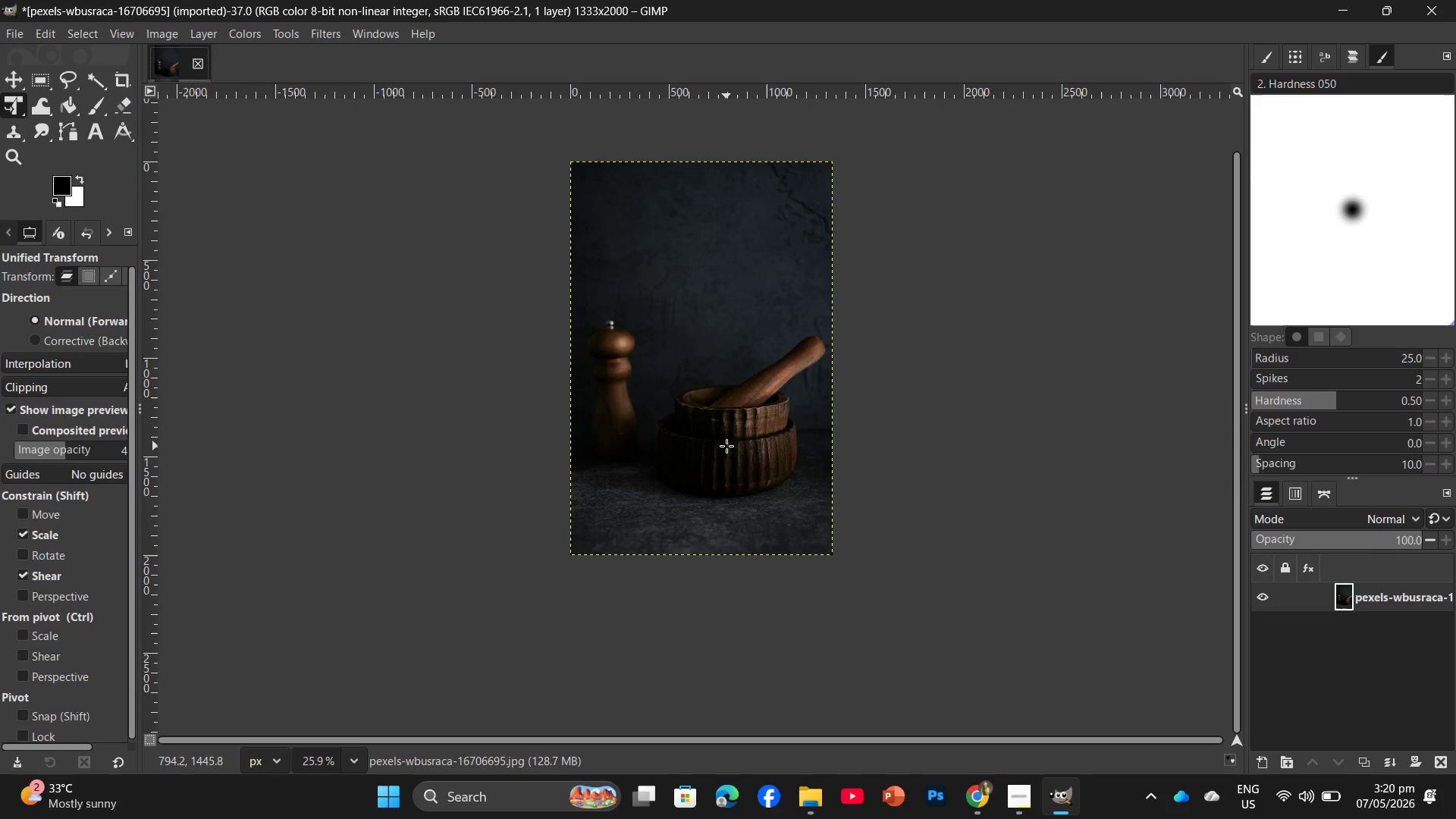 
hold_key(key=ControlLeft, duration=0.58)
scroll: coordinate [735, 441], scroll_direction: up, amount: 6.0
 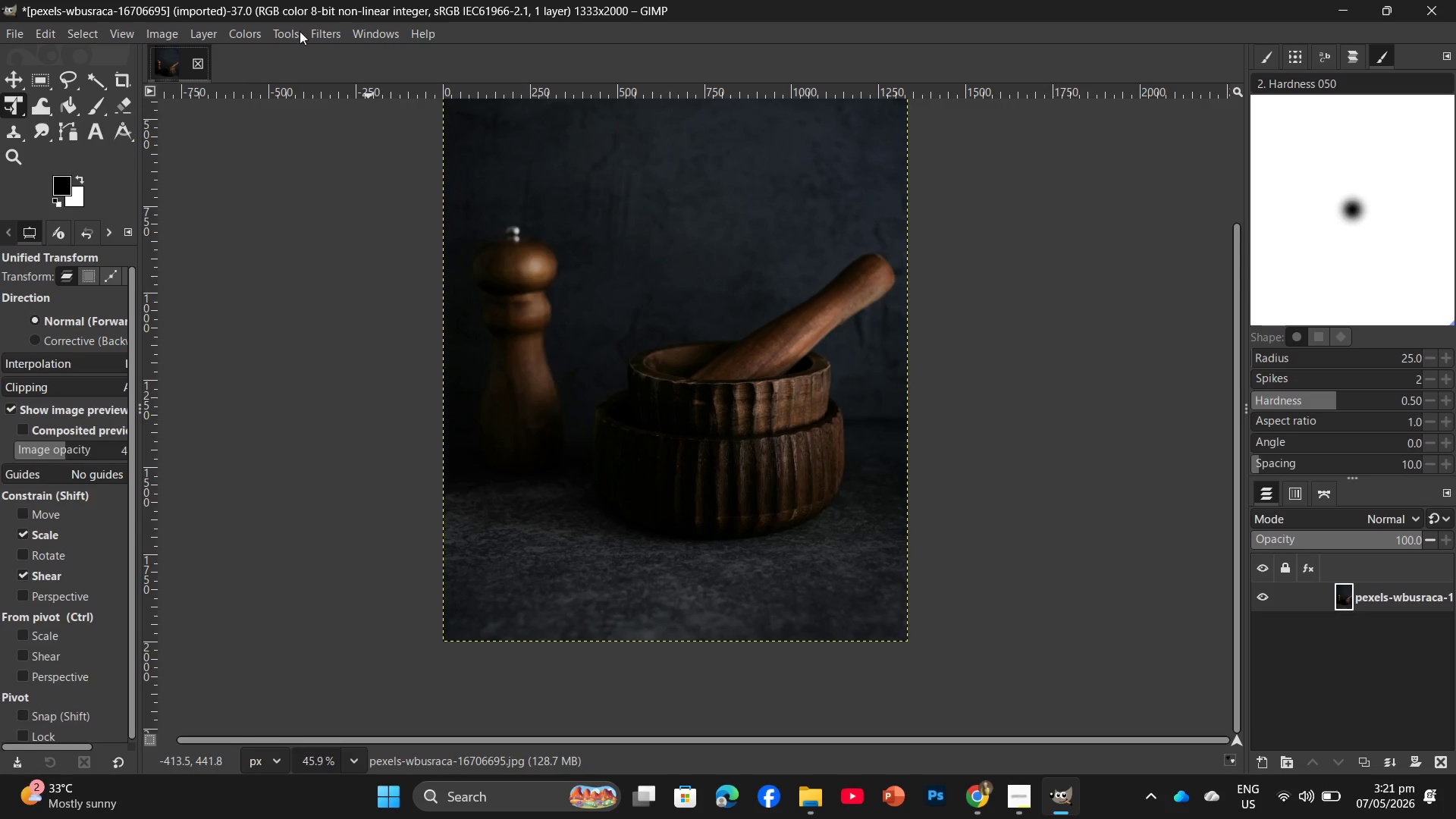 
left_click([323, 29])
 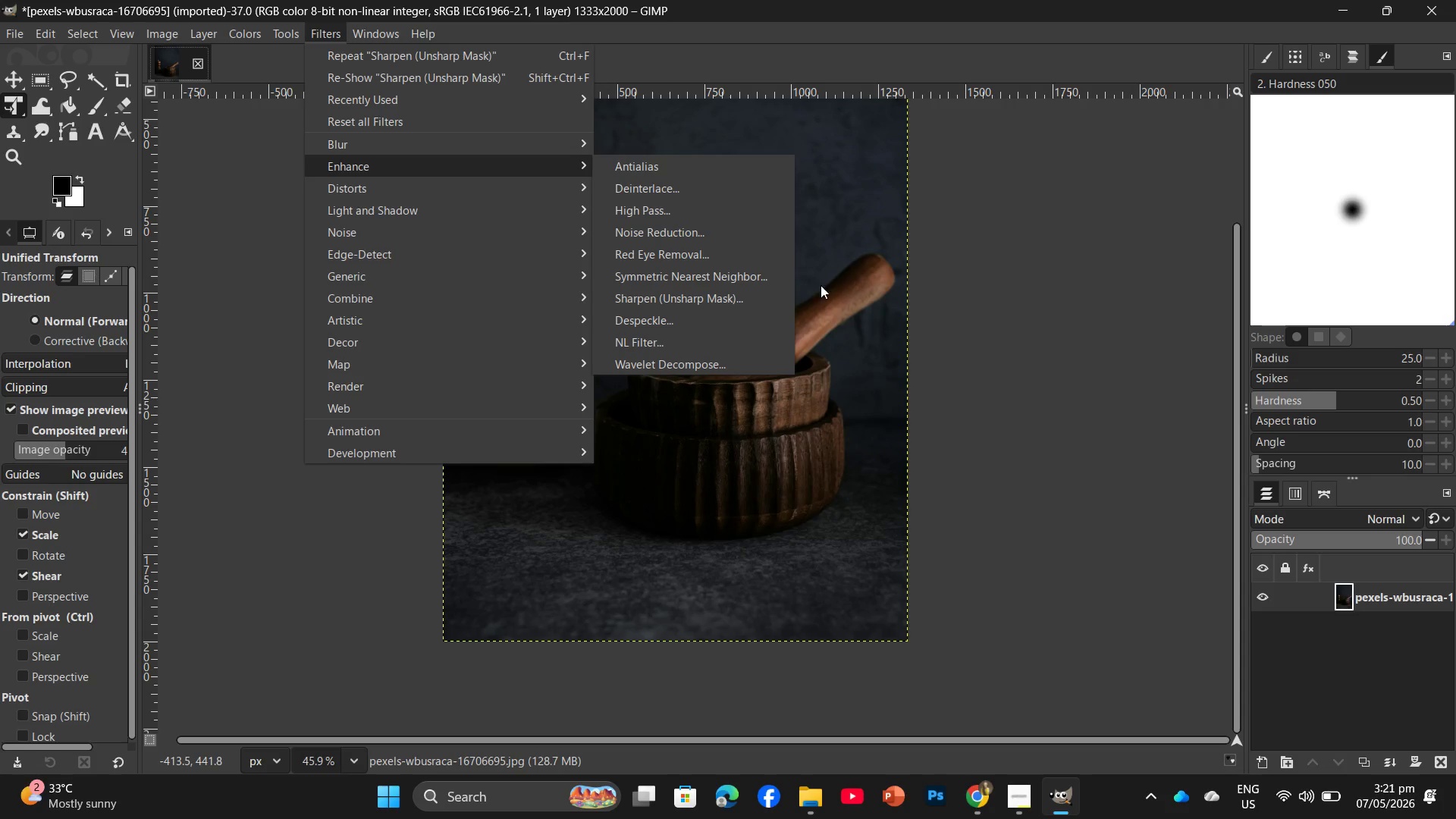 
left_click([744, 293])
 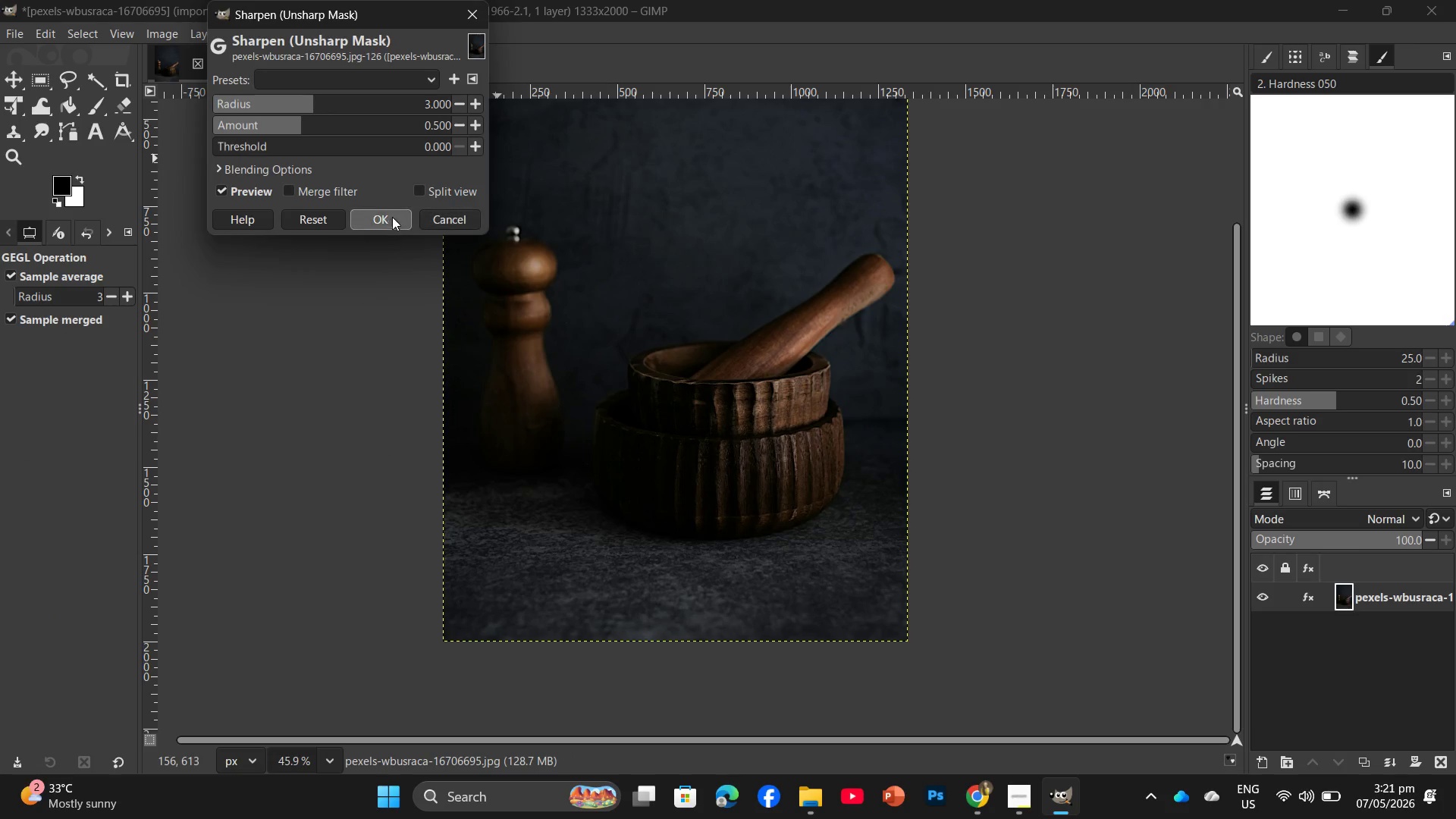 
wait(5.42)
 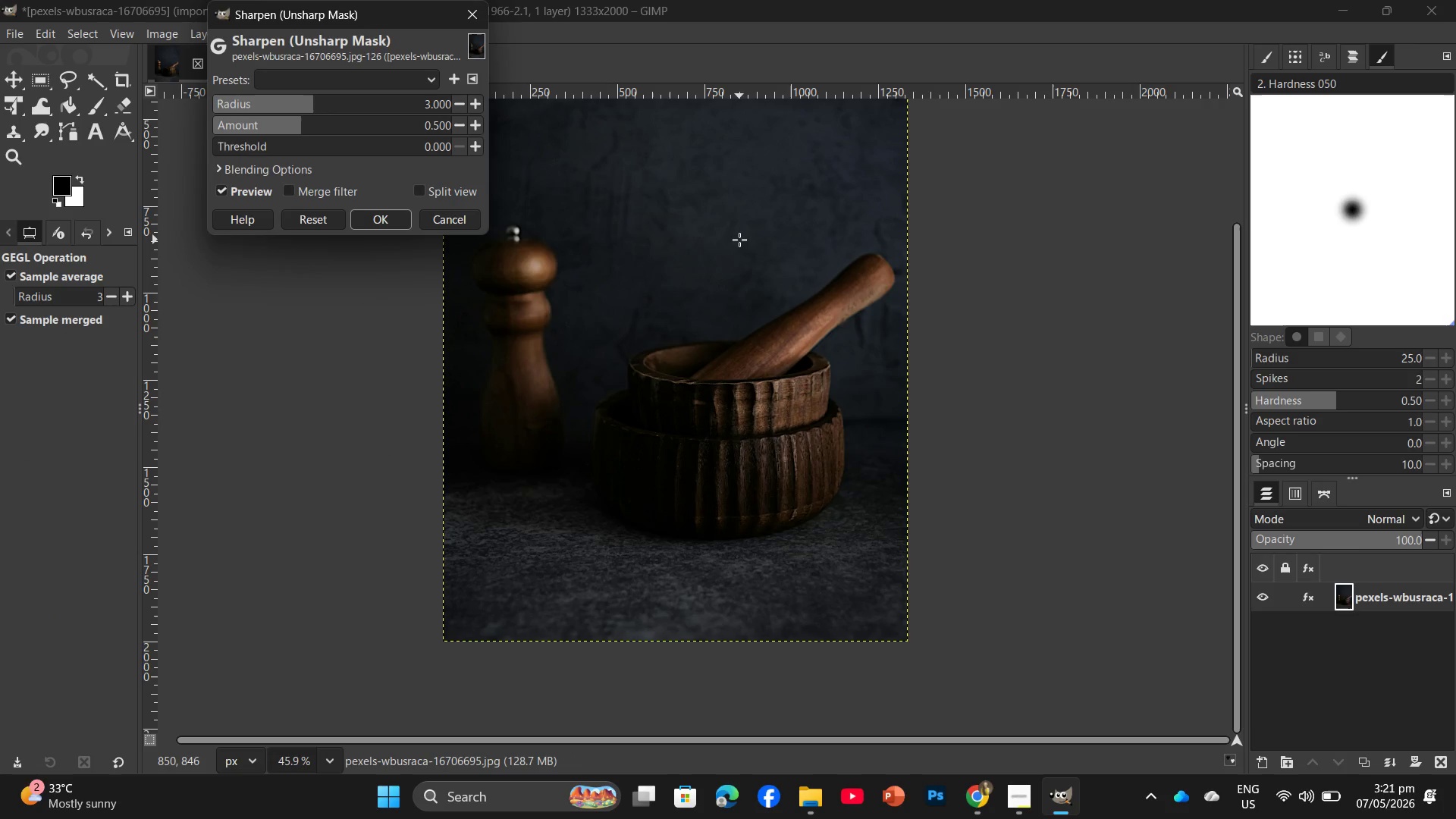 
left_click_drag(start_coordinate=[298, 131], to_coordinate=[325, 134])
 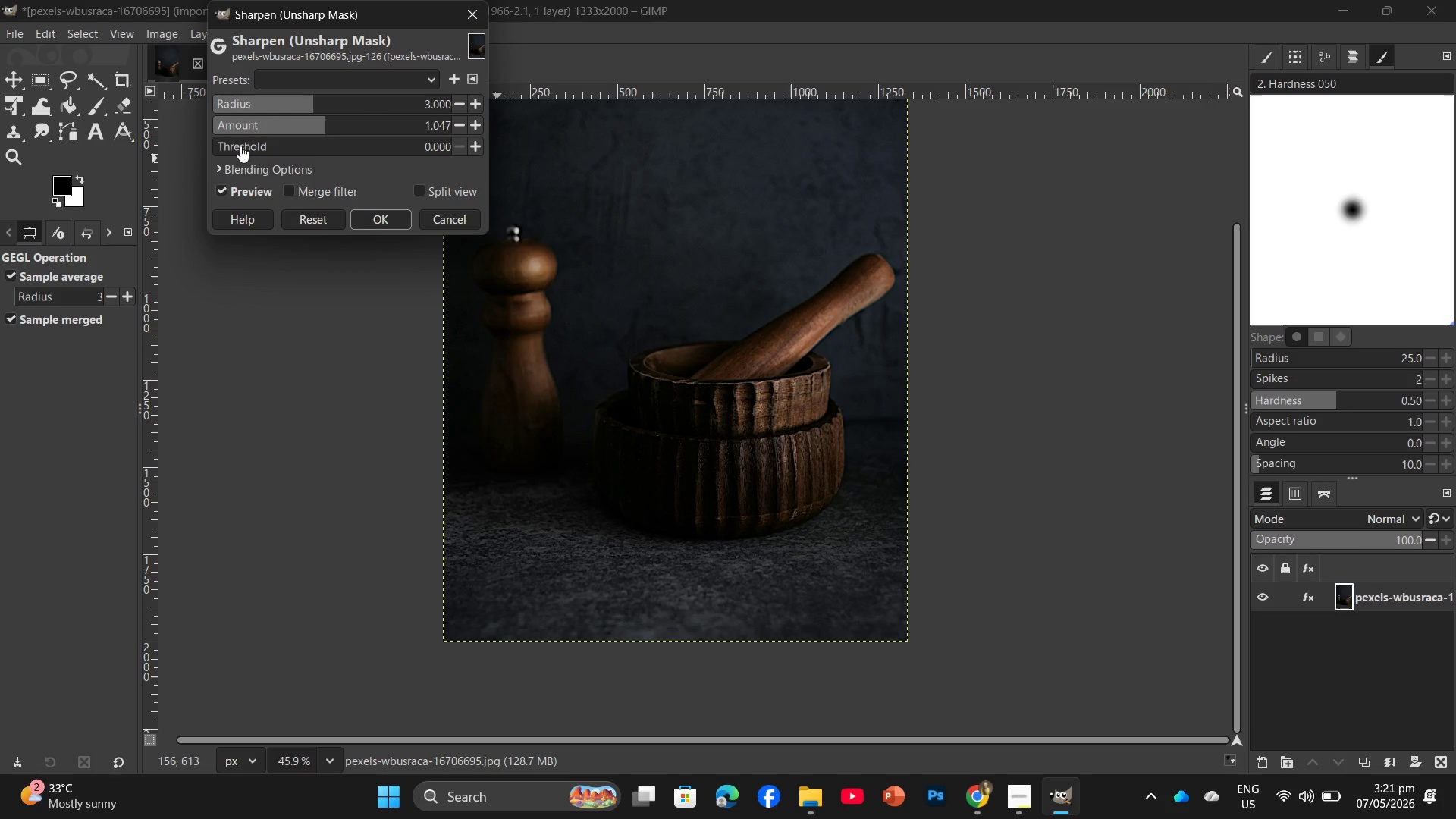 
left_click_drag(start_coordinate=[240, 146], to_coordinate=[263, 146])
 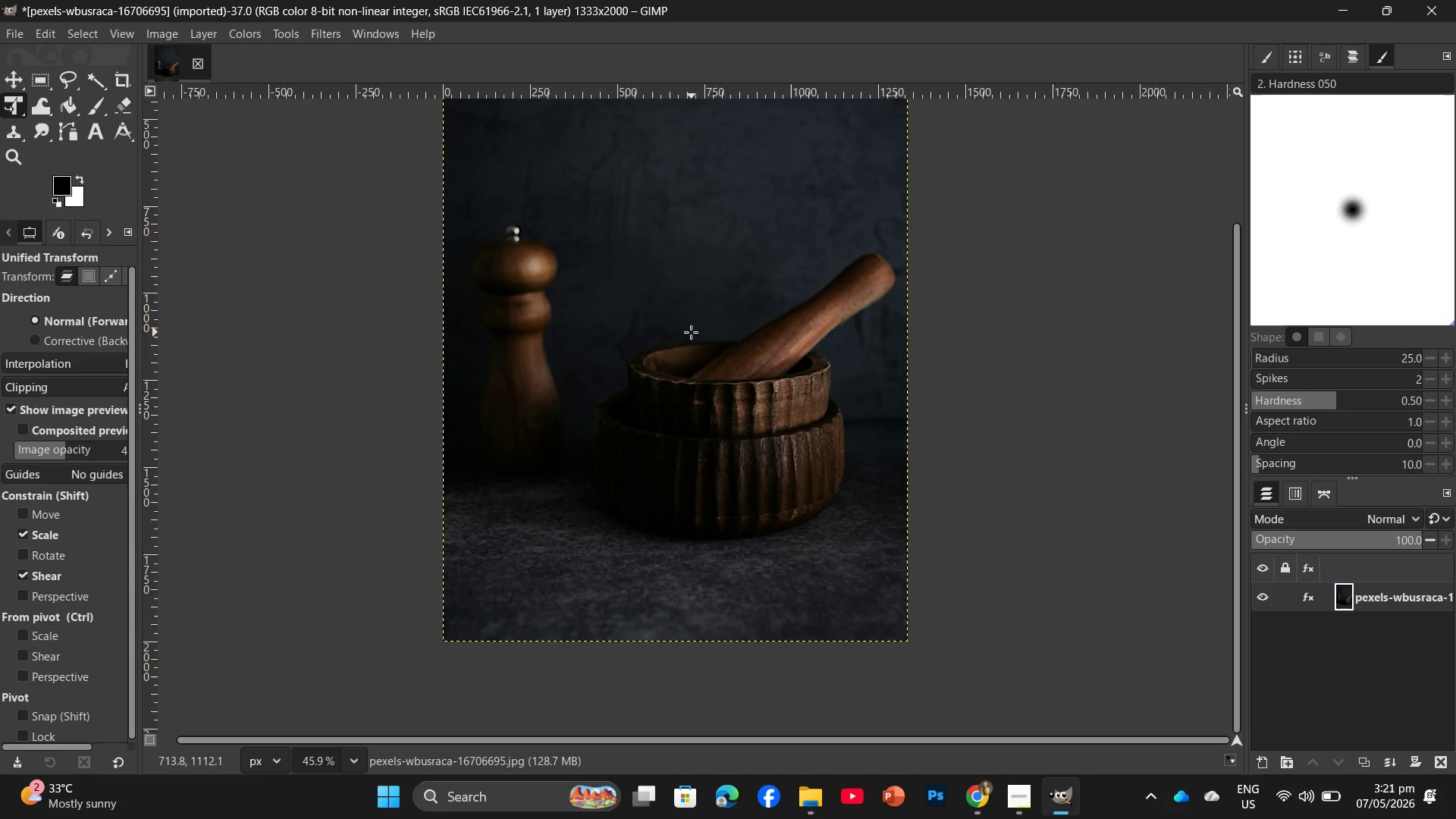 
key(Control+Shift+E)
 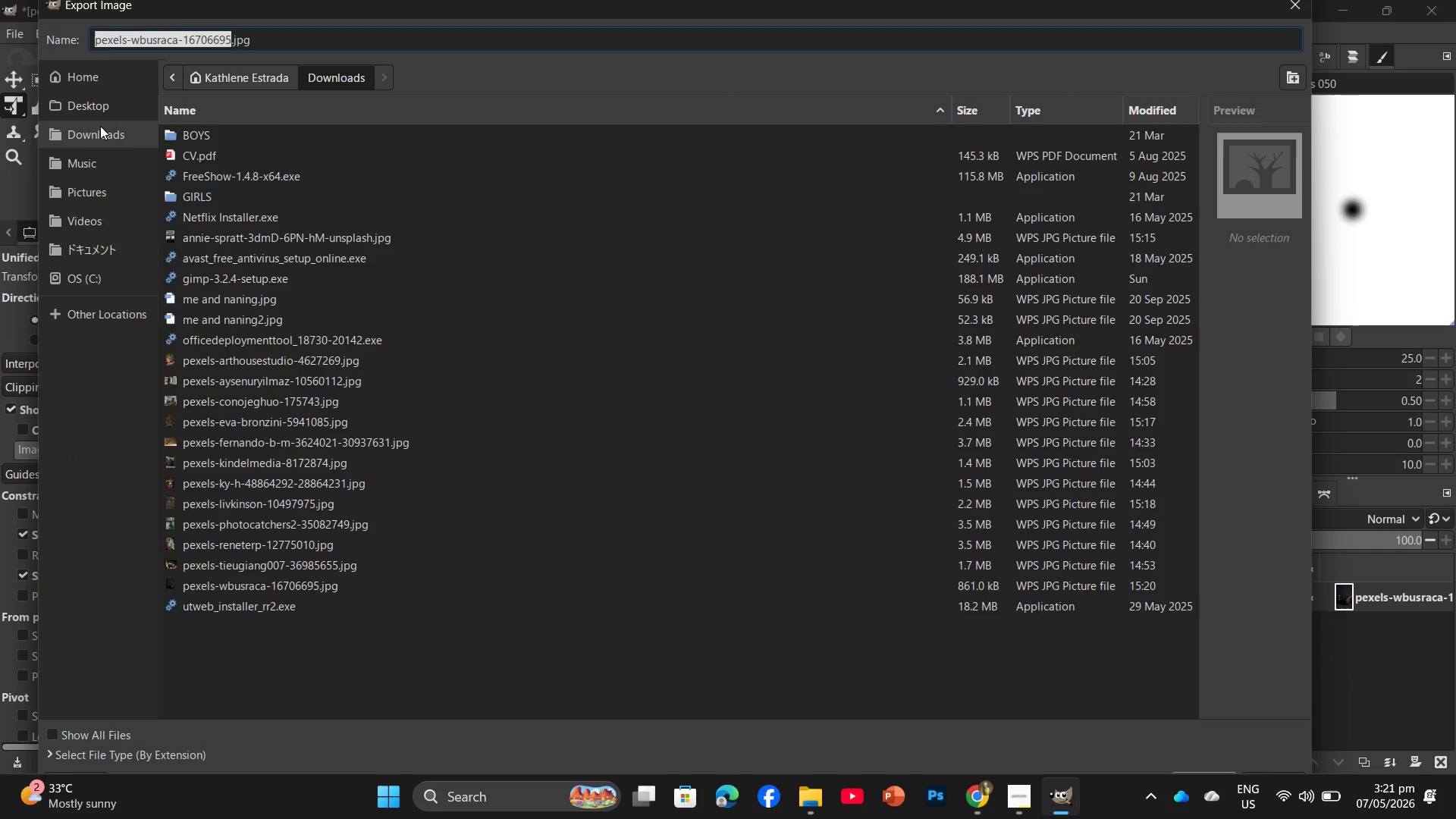 
left_click([107, 108])
 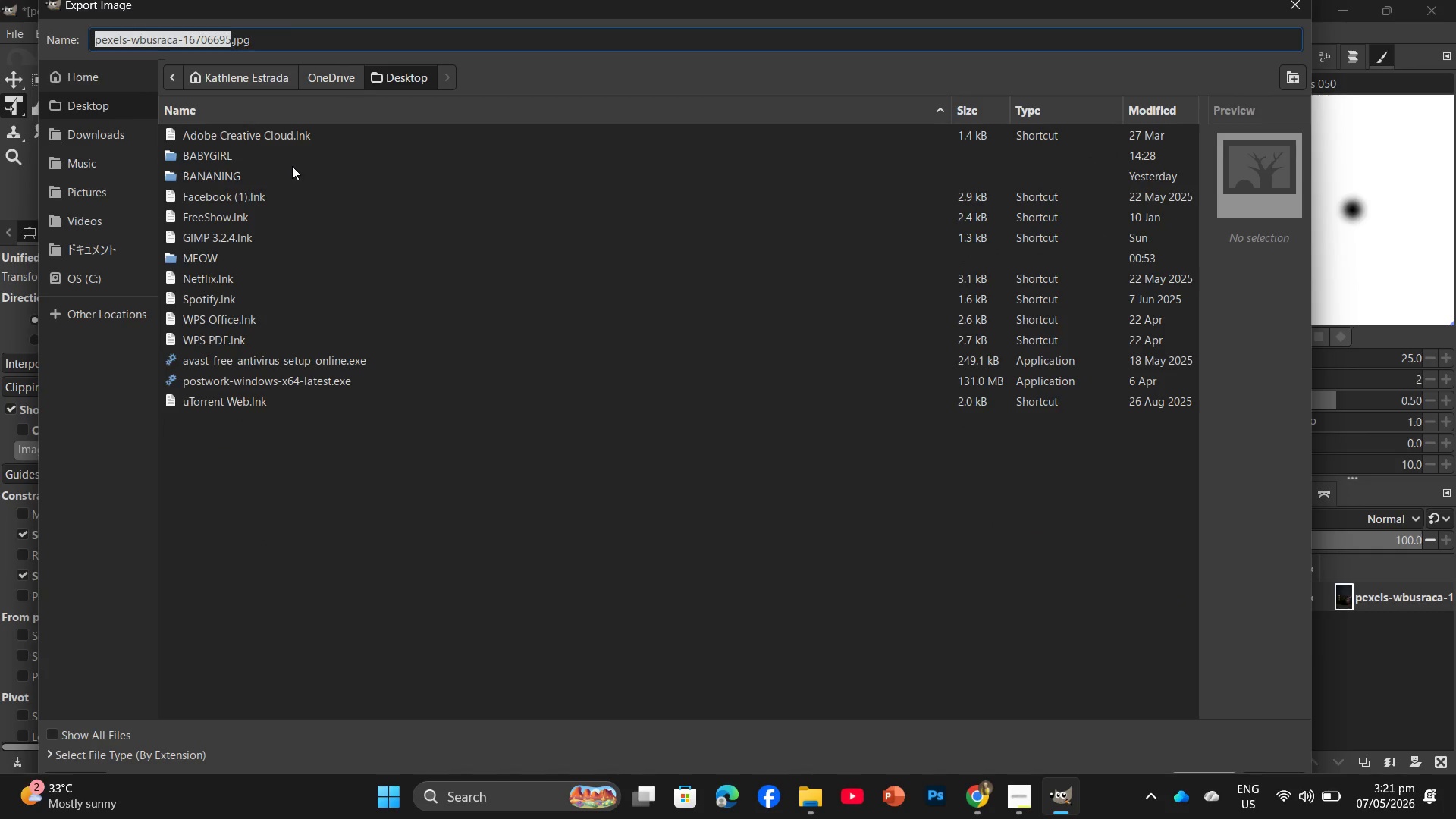 
double_click([295, 155])
 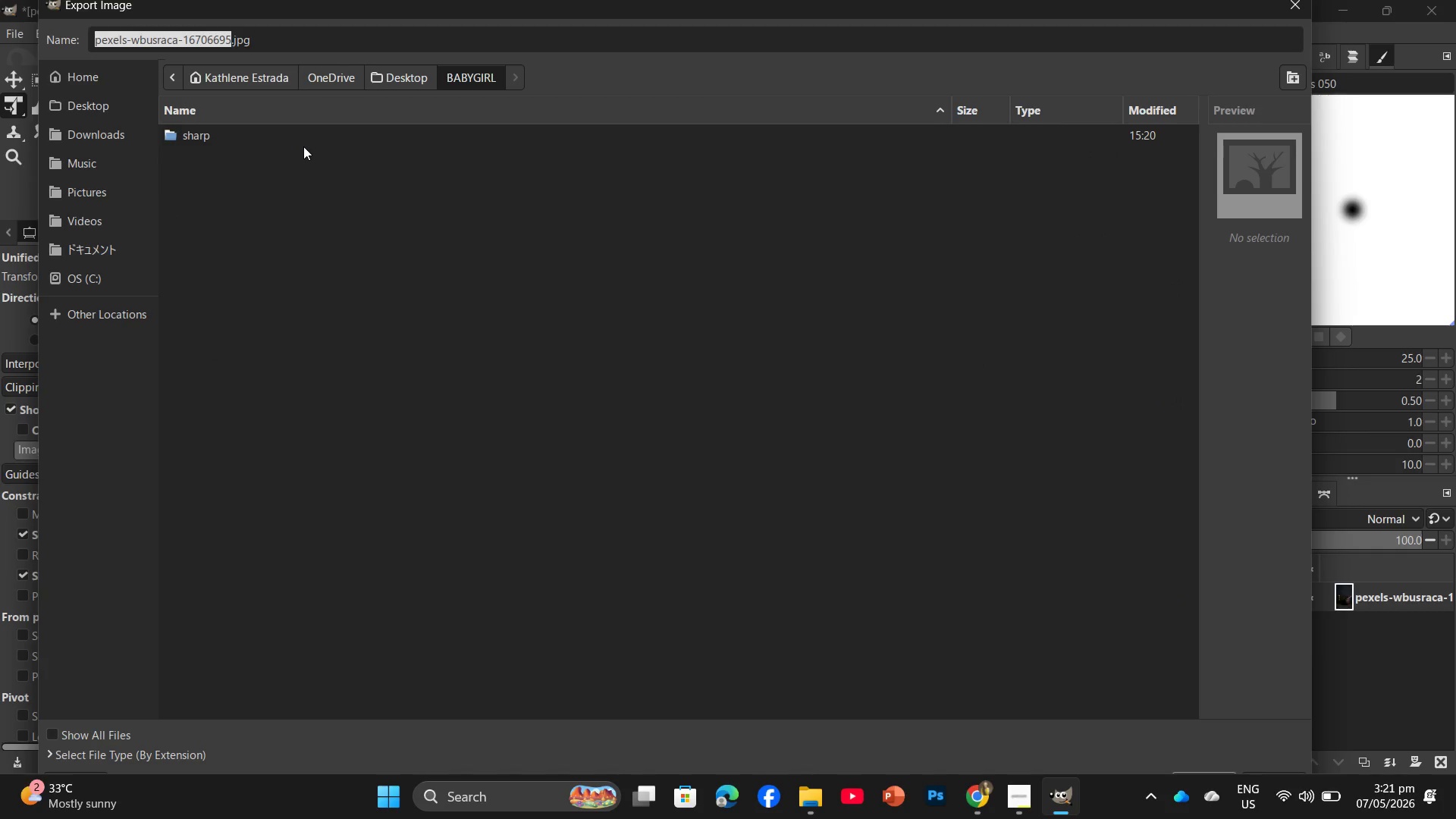 
double_click([303, 146])
 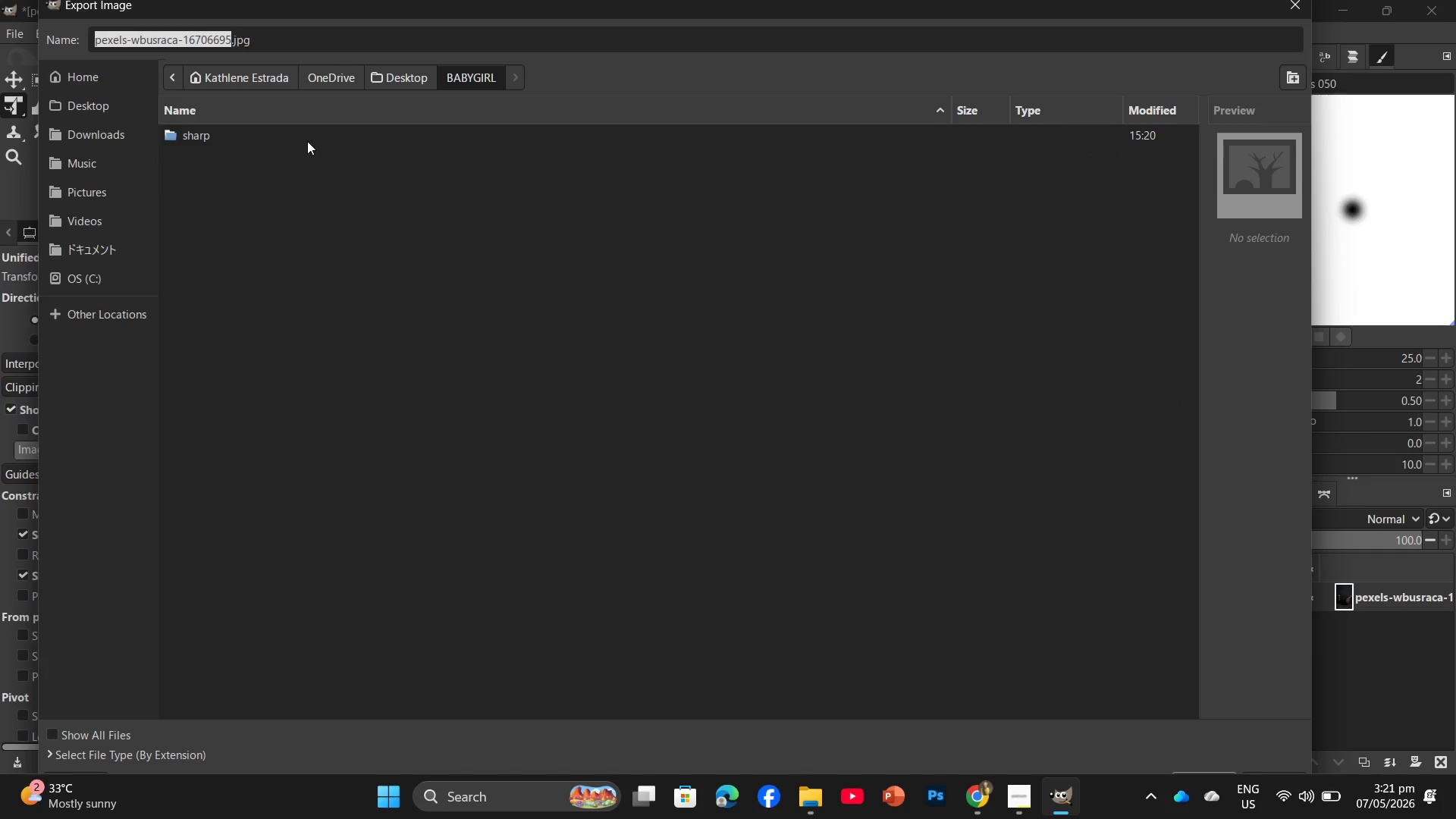 
triple_click([308, 140])
 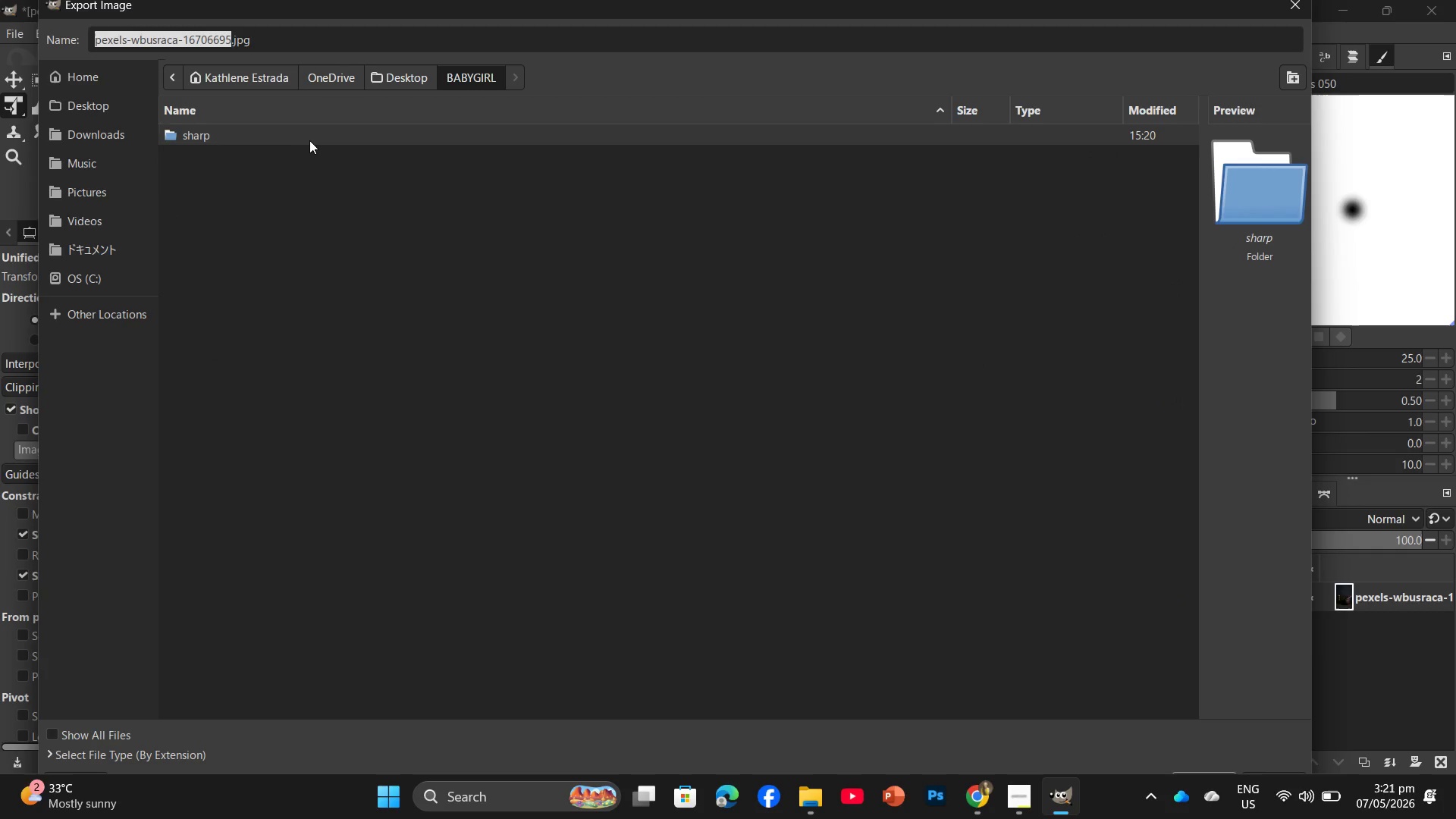 
triple_click([310, 140])
 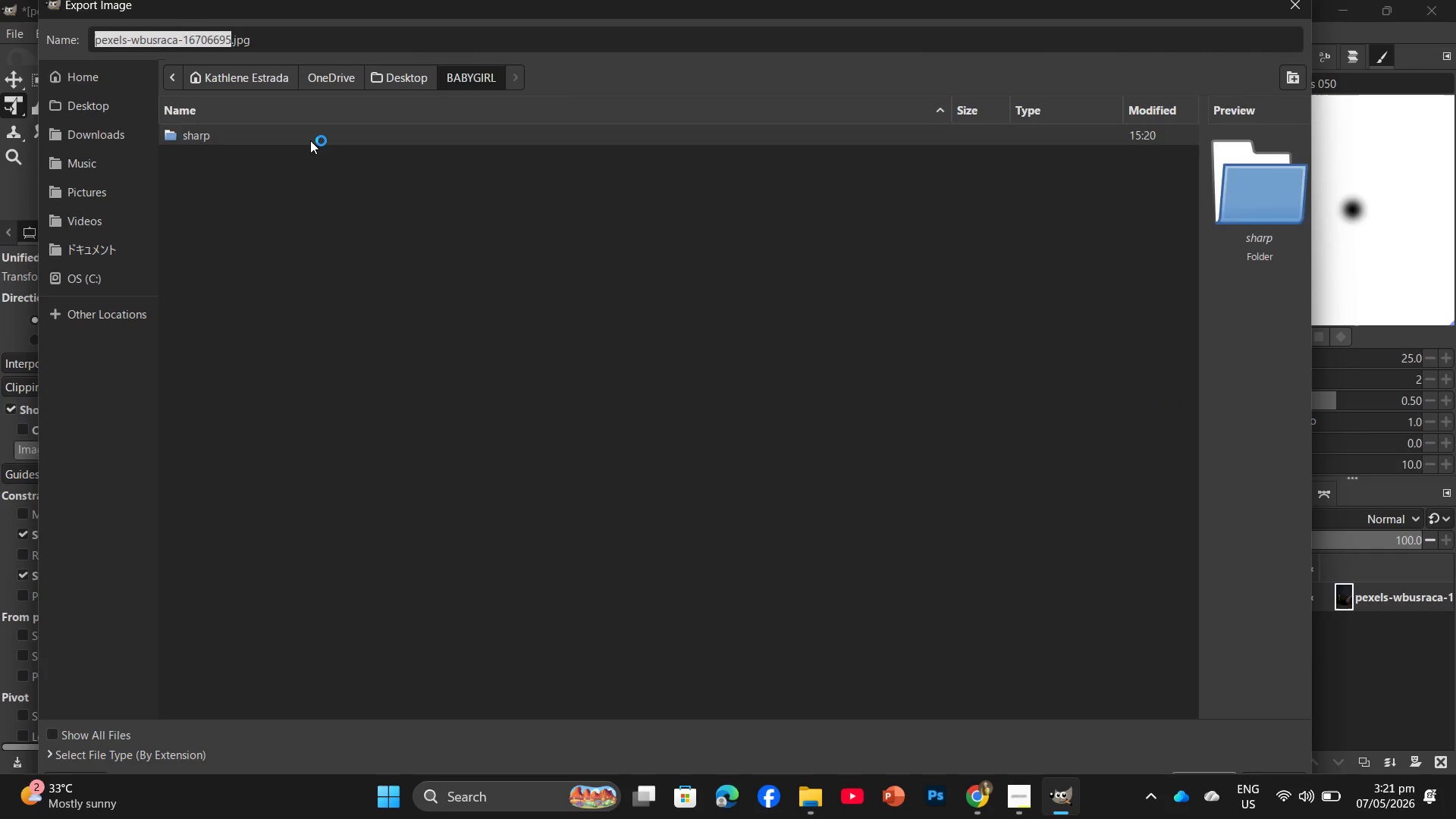 
triple_click([310, 140])
 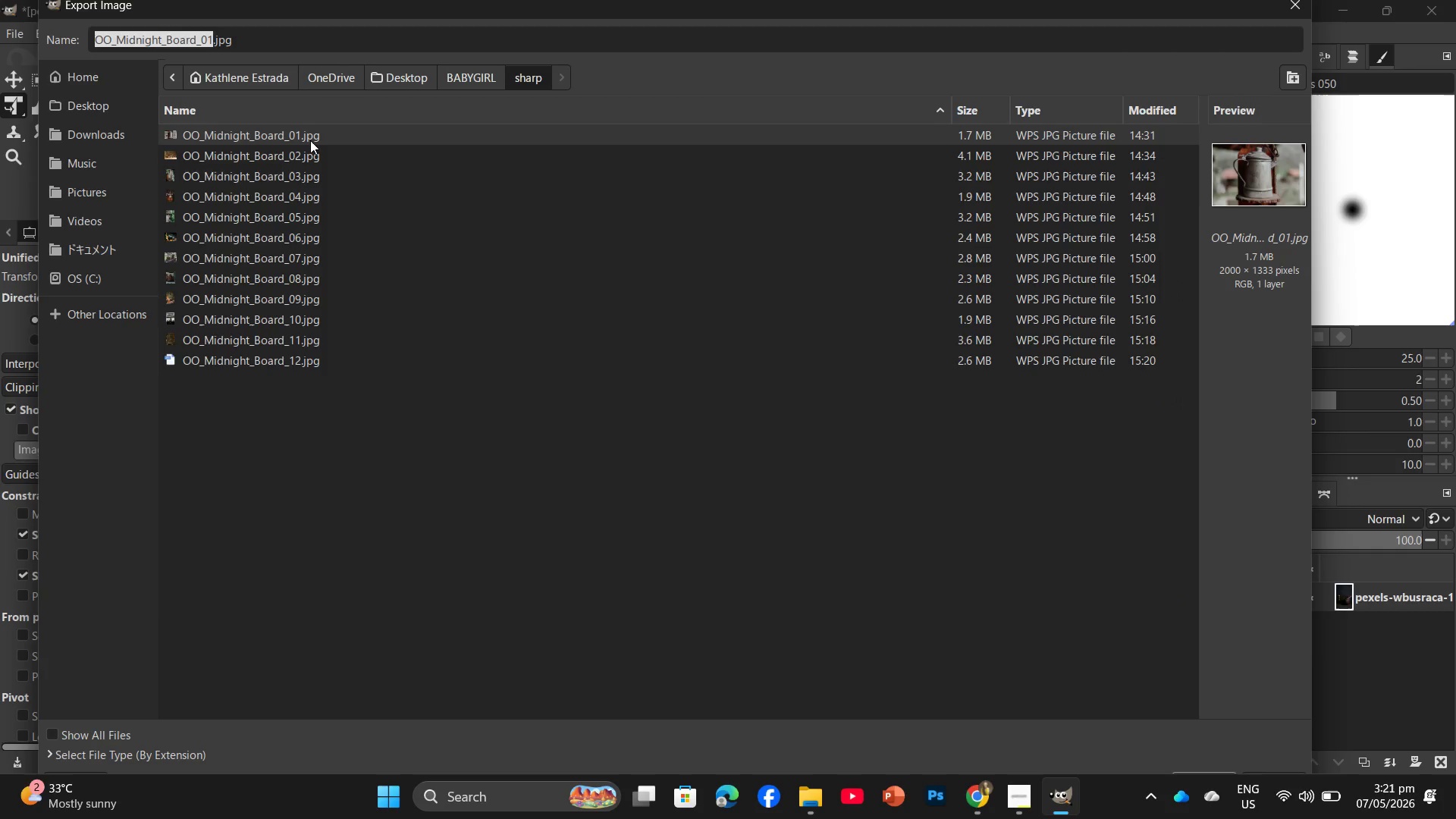 
triple_click([310, 140])
 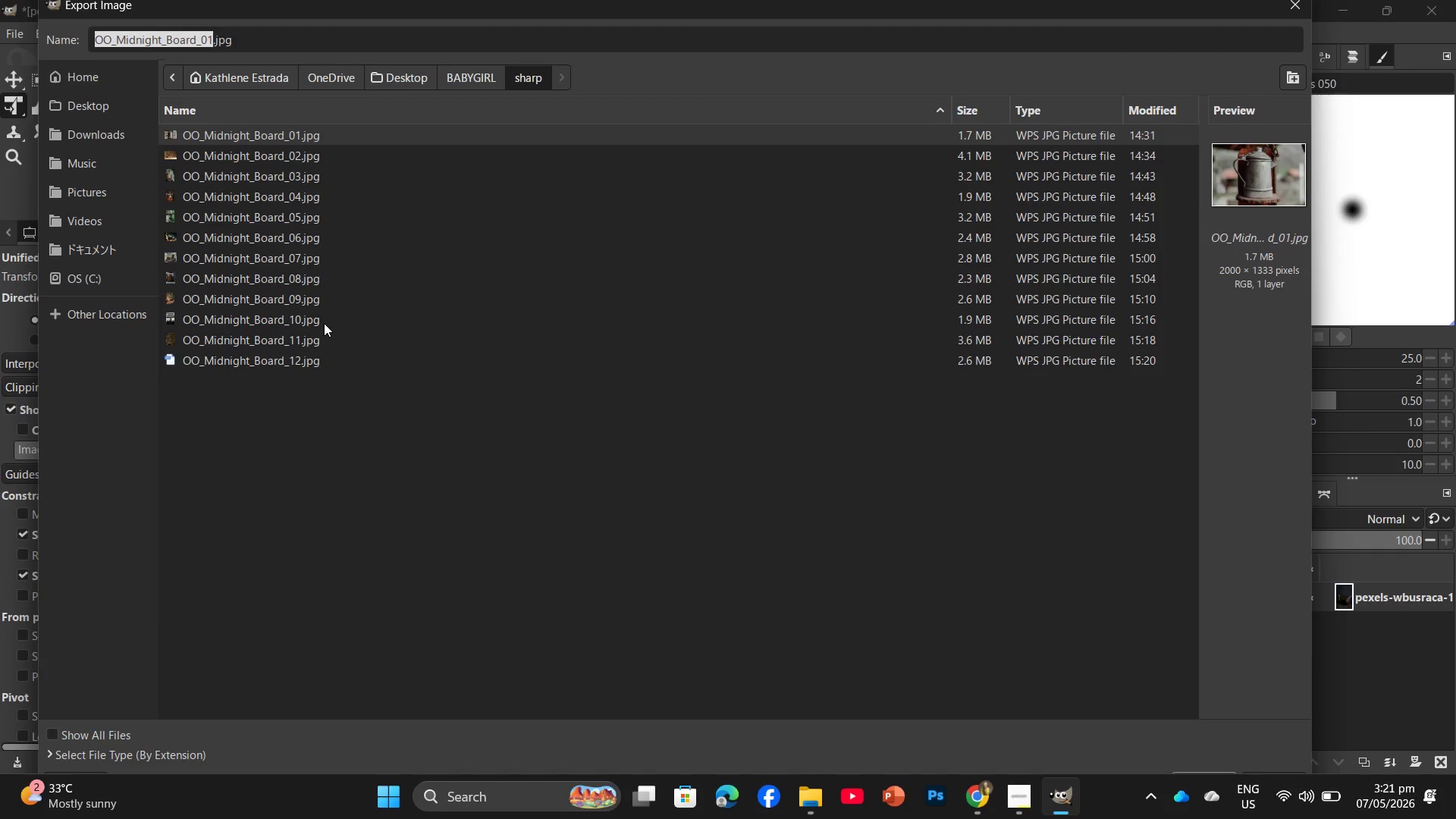 
left_click([311, 359])
 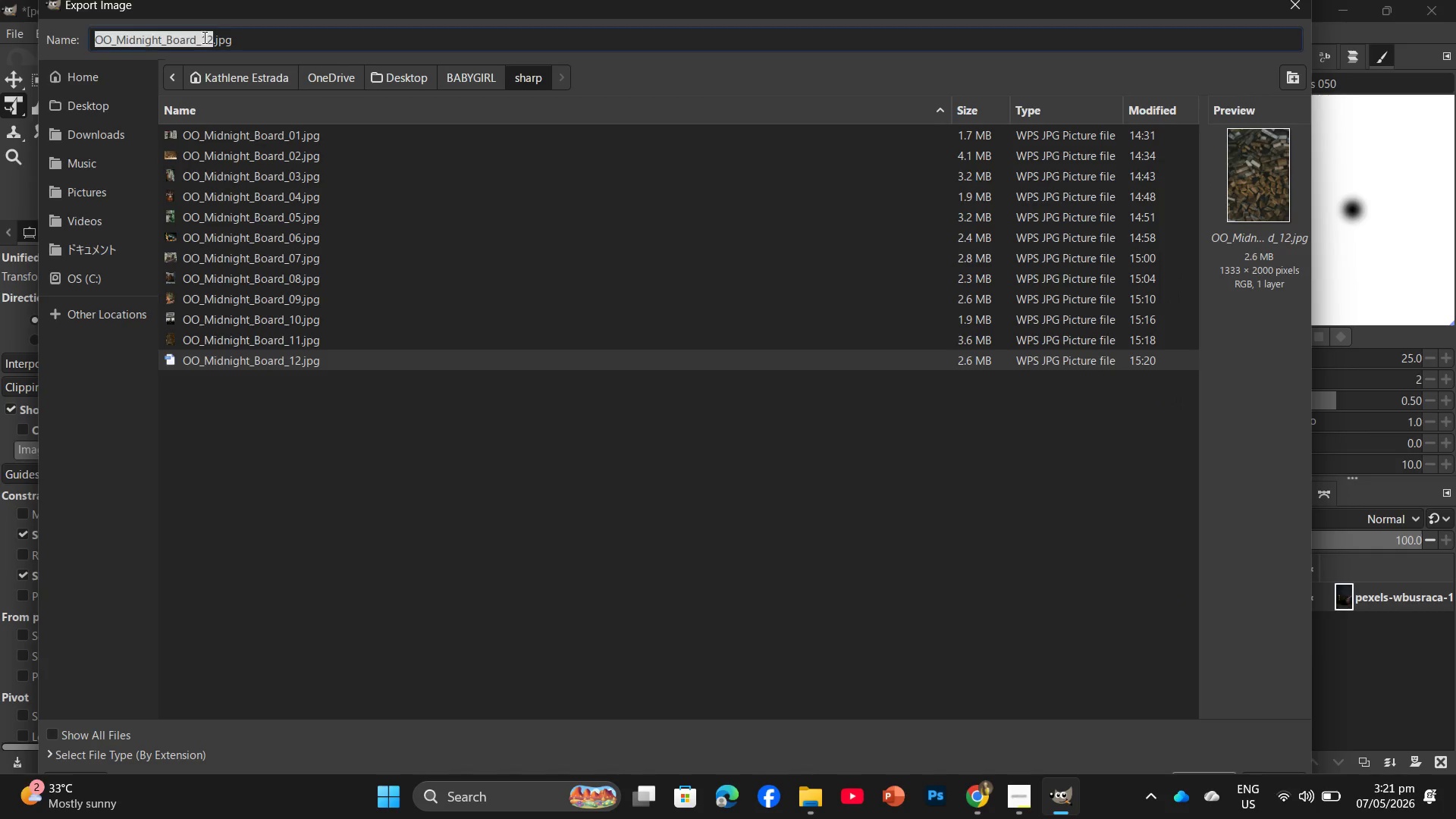 
left_click([211, 36])
 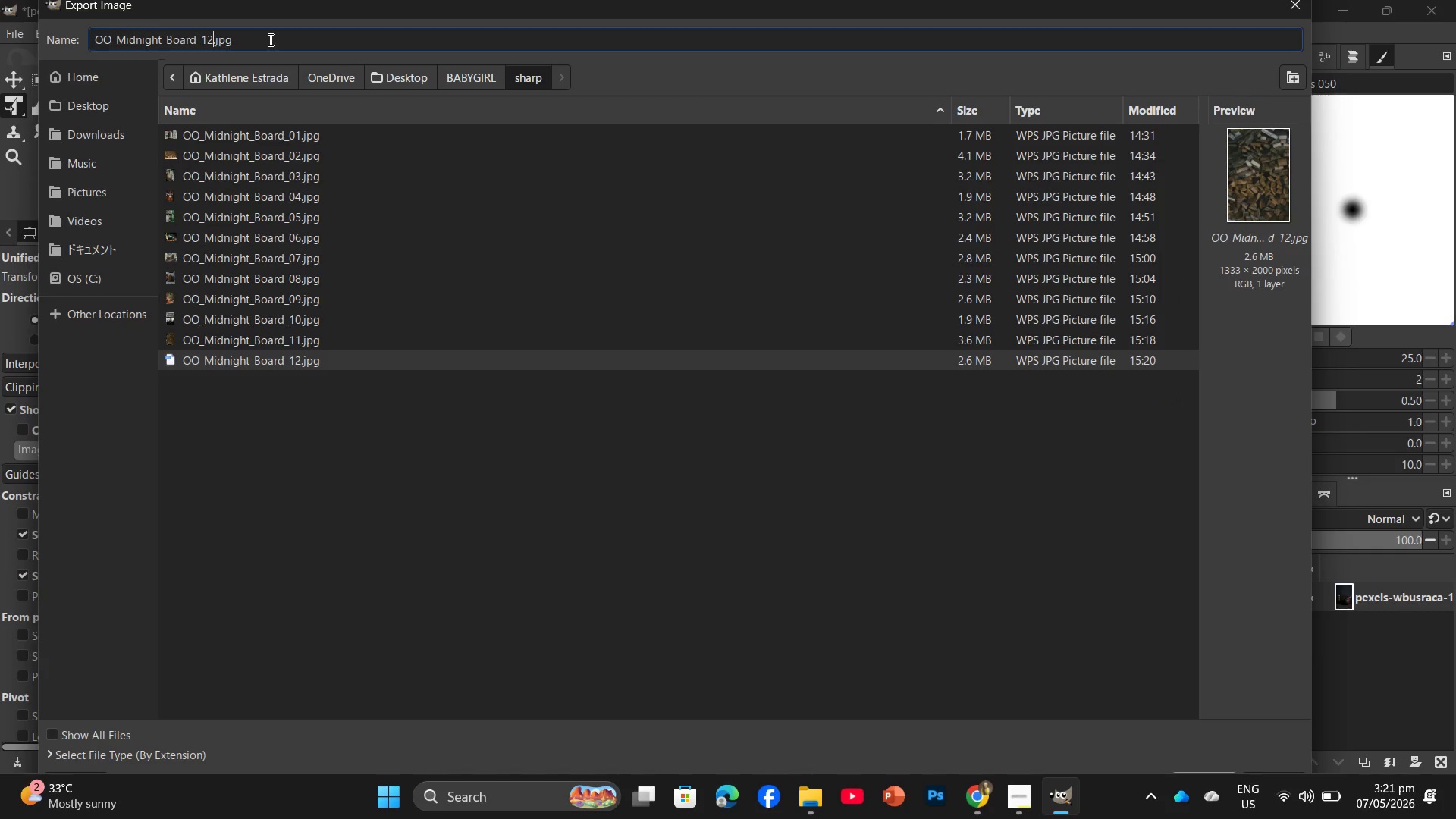 
key(Backspace)
 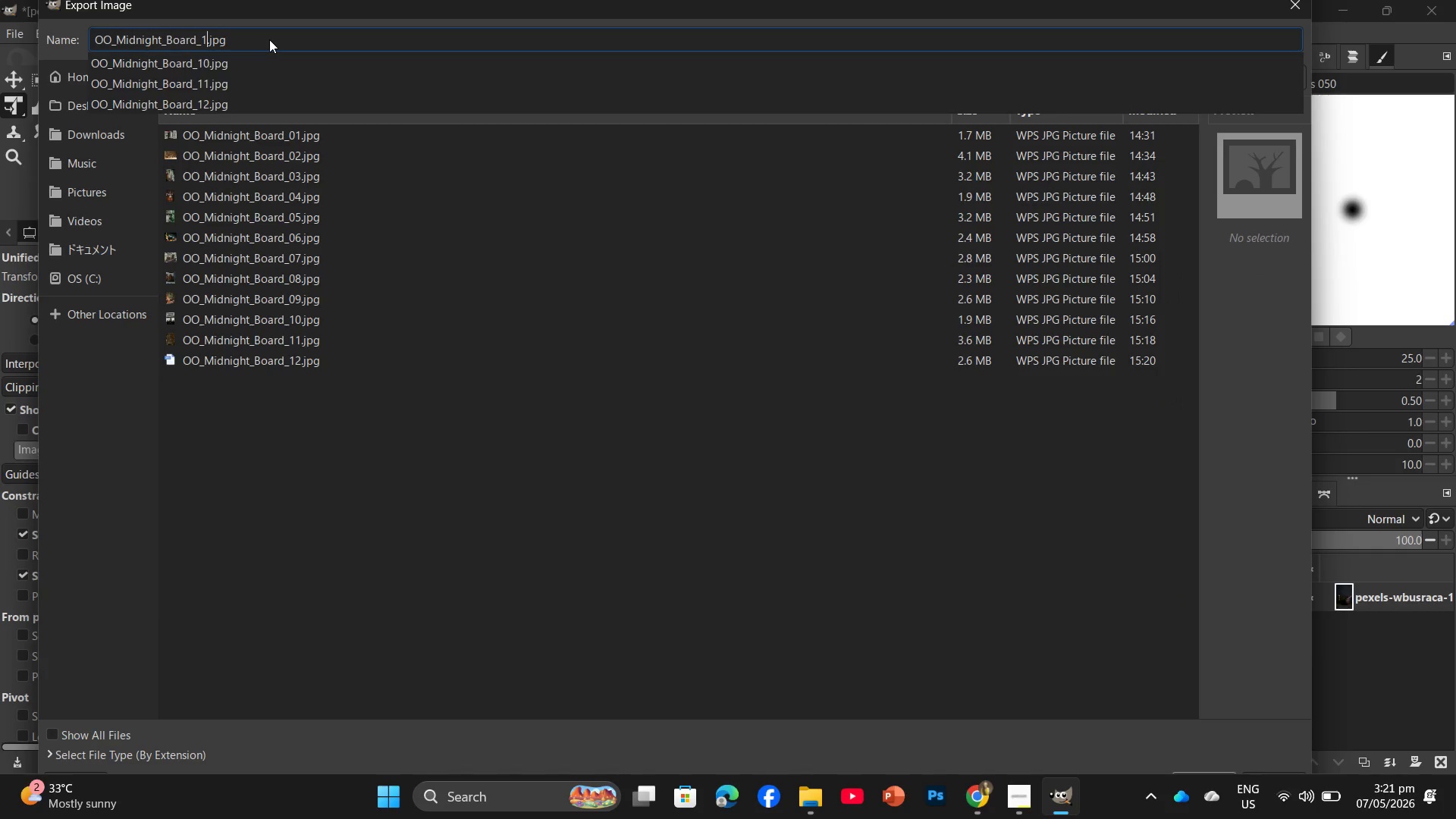 
key(NumpadEnter)
 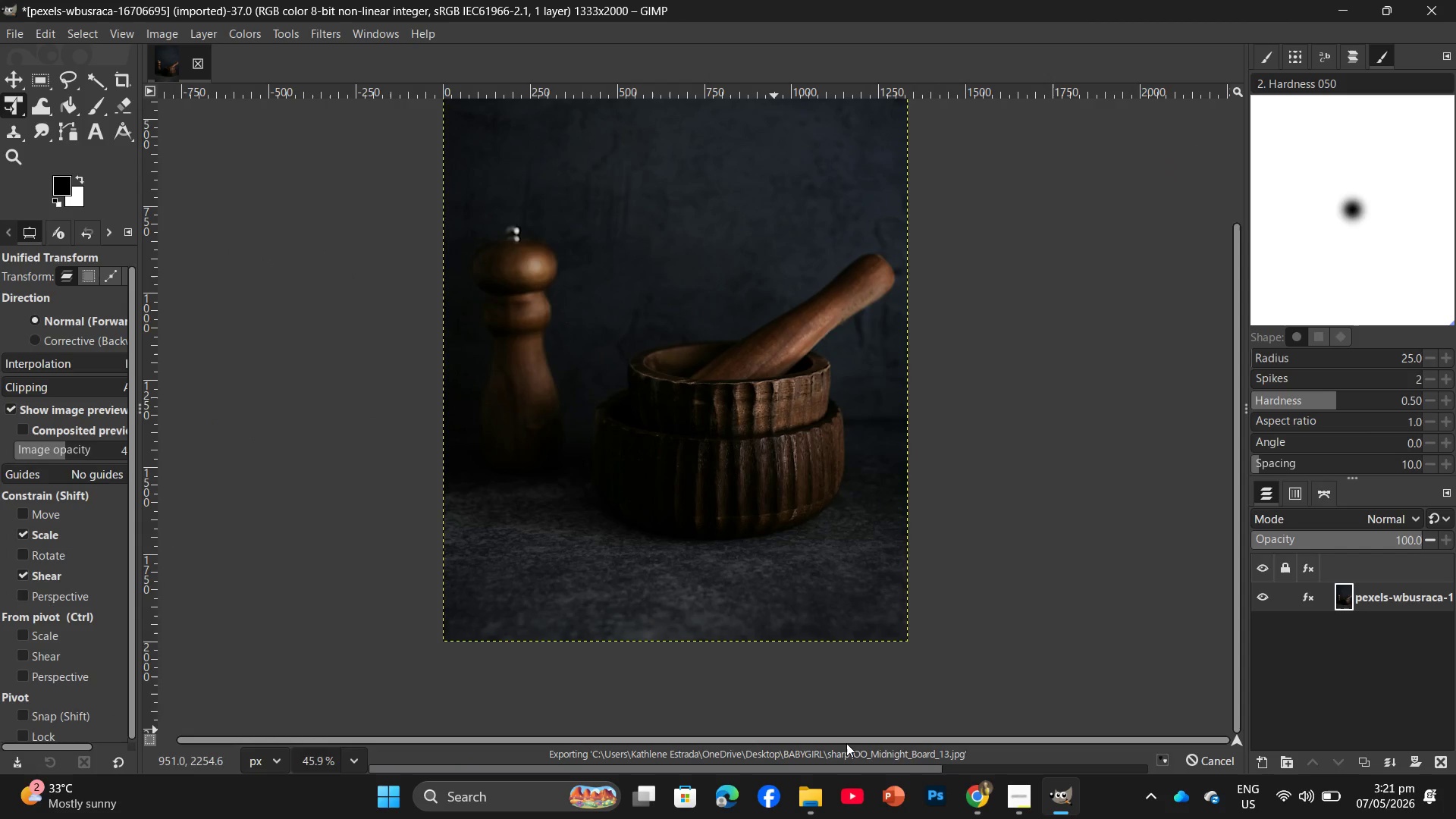 
left_click([987, 793])
 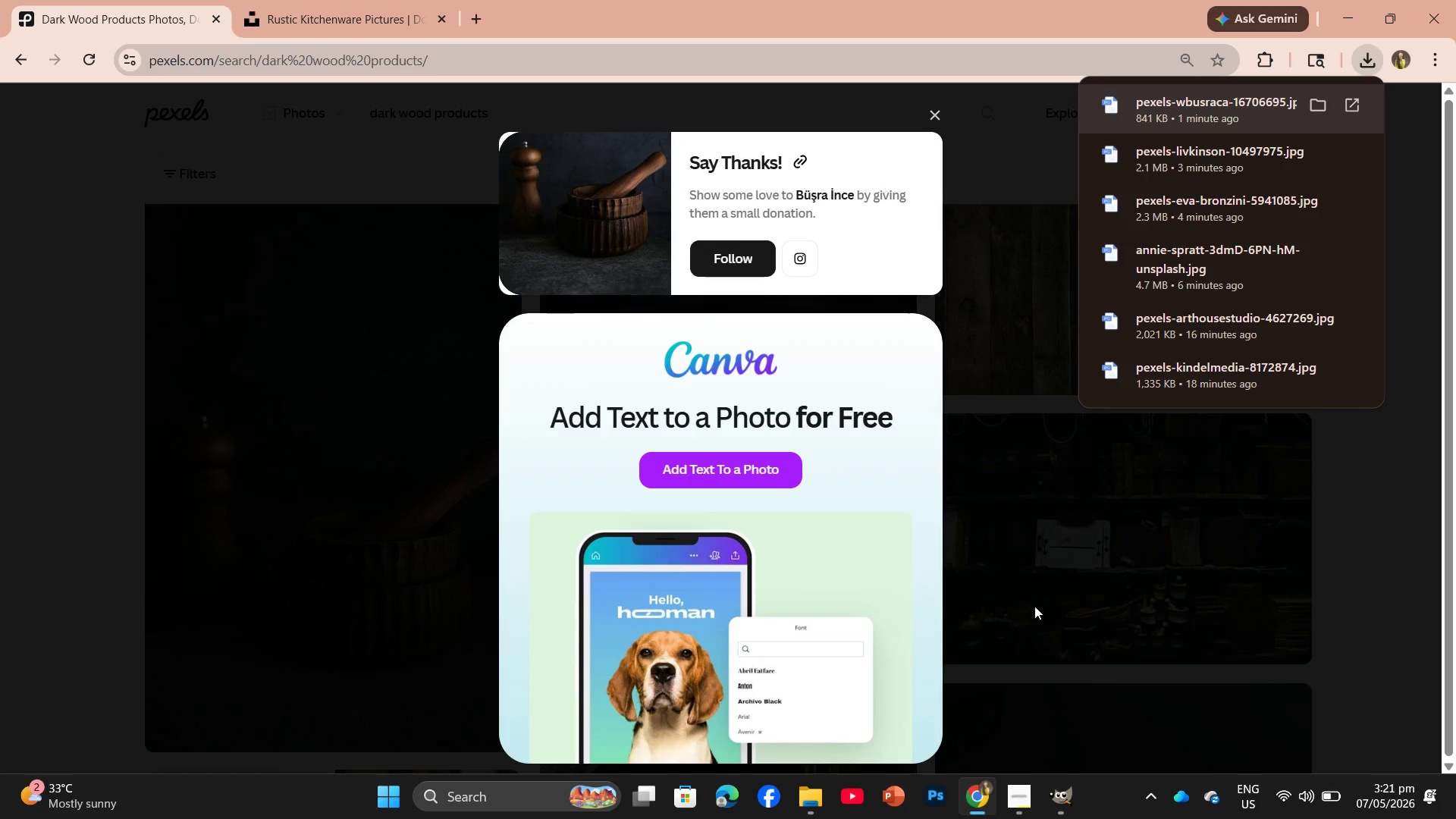 
left_click([1034, 606])
 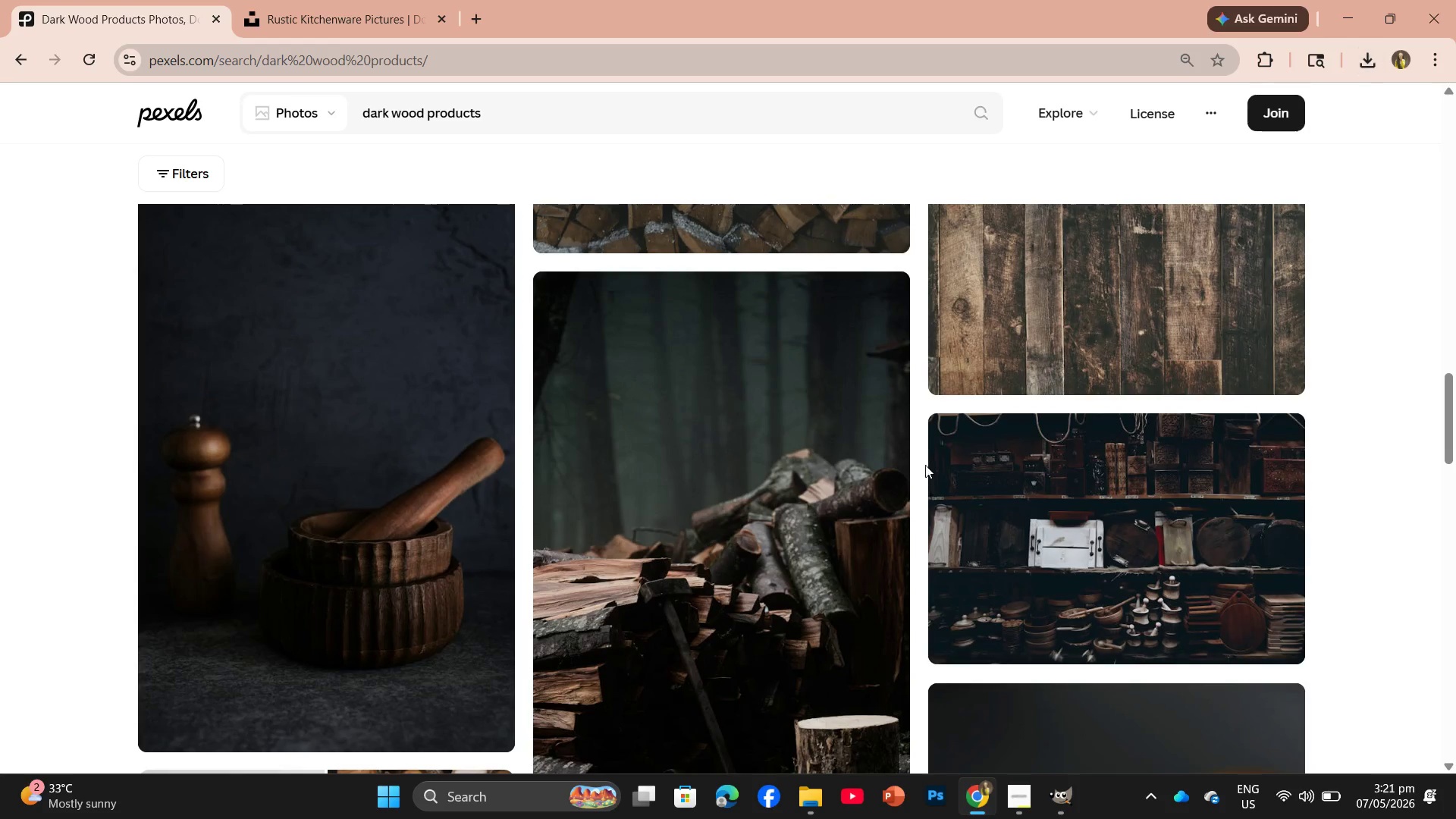 
scroll: coordinate [925, 473], scroll_direction: down, amount: 6.0
 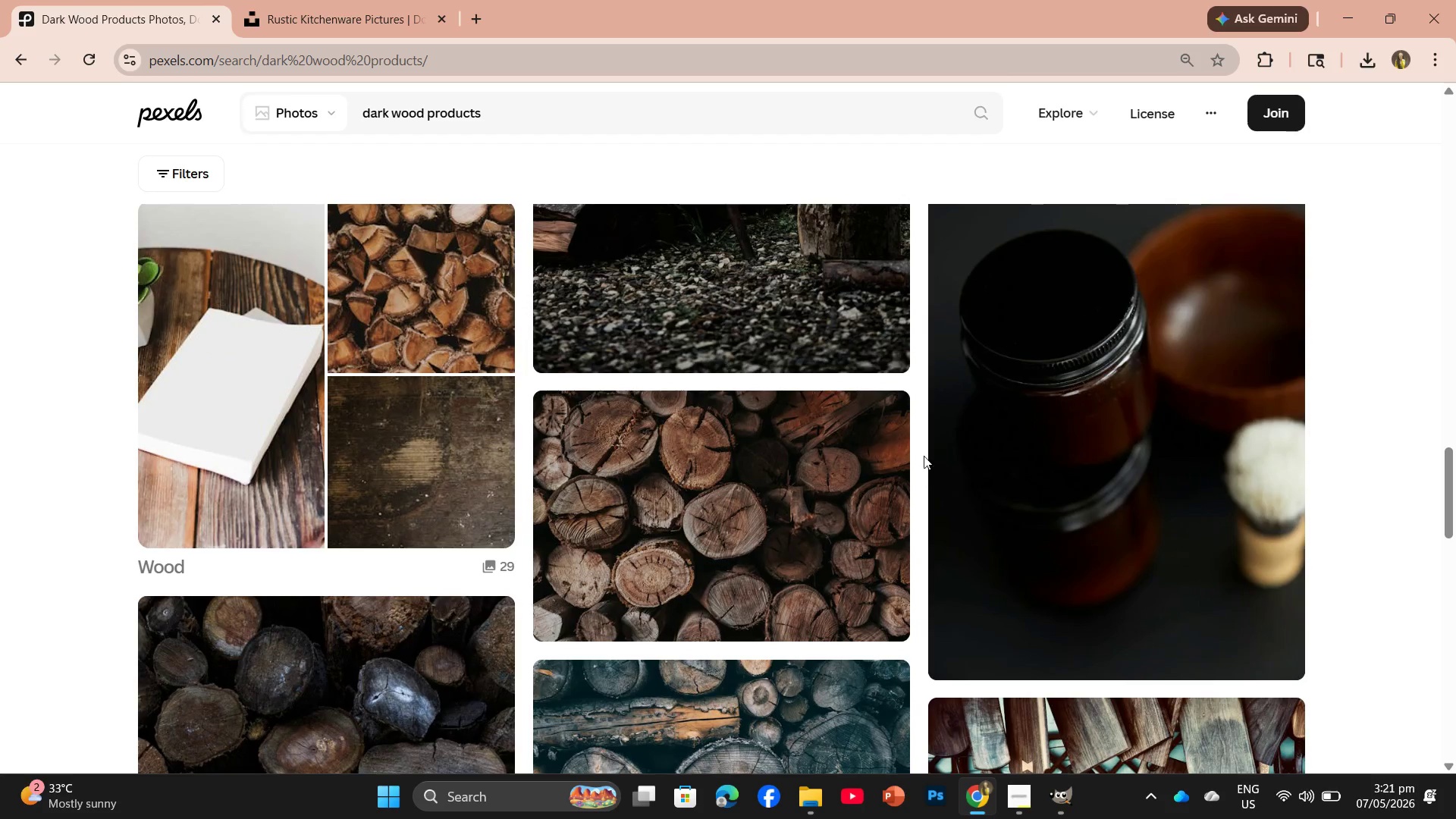 
scroll: coordinate [897, 428], scroll_direction: up, amount: 14.0
 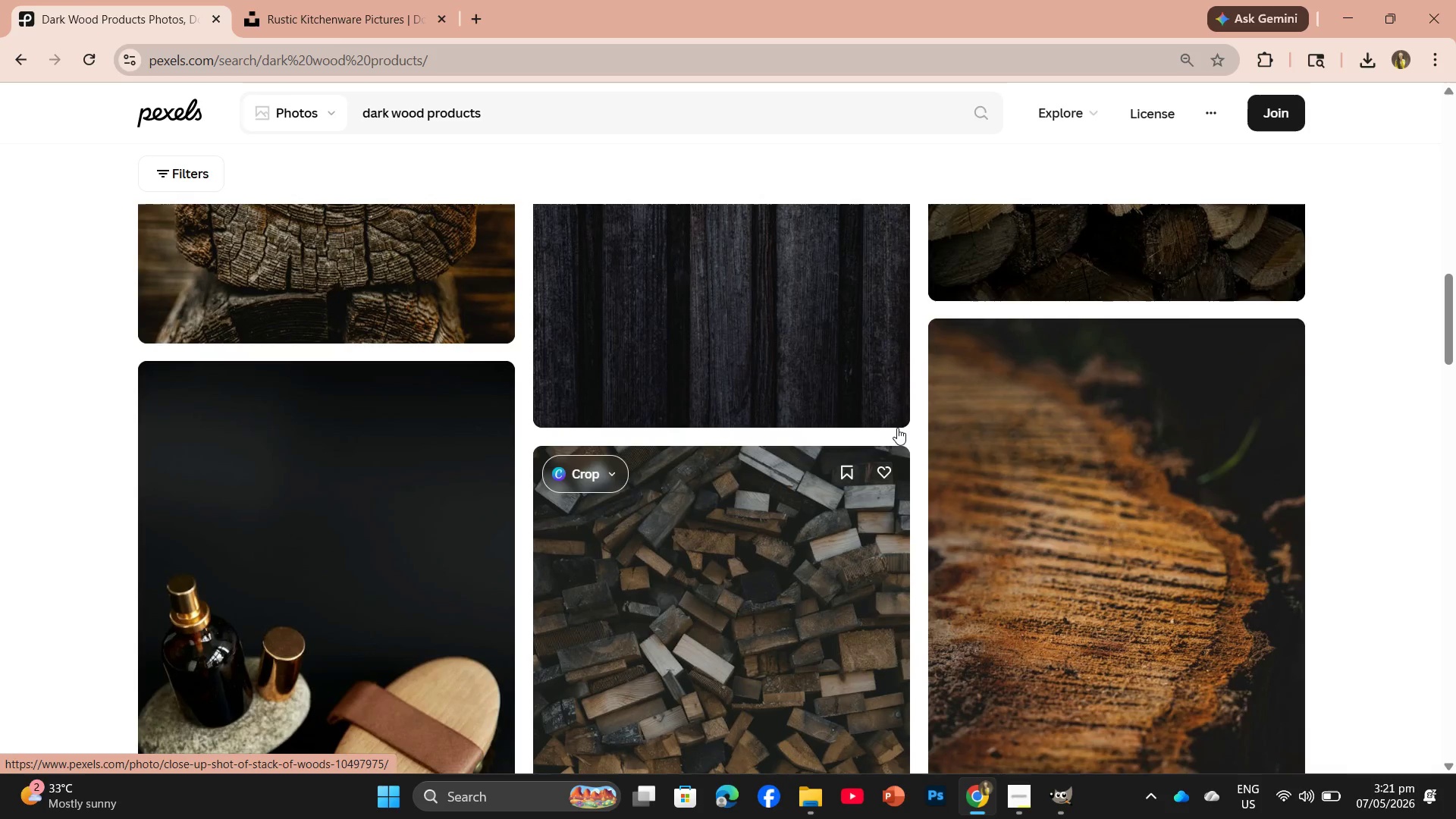 
scroll: coordinate [724, 508], scroll_direction: down, amount: 3.0
 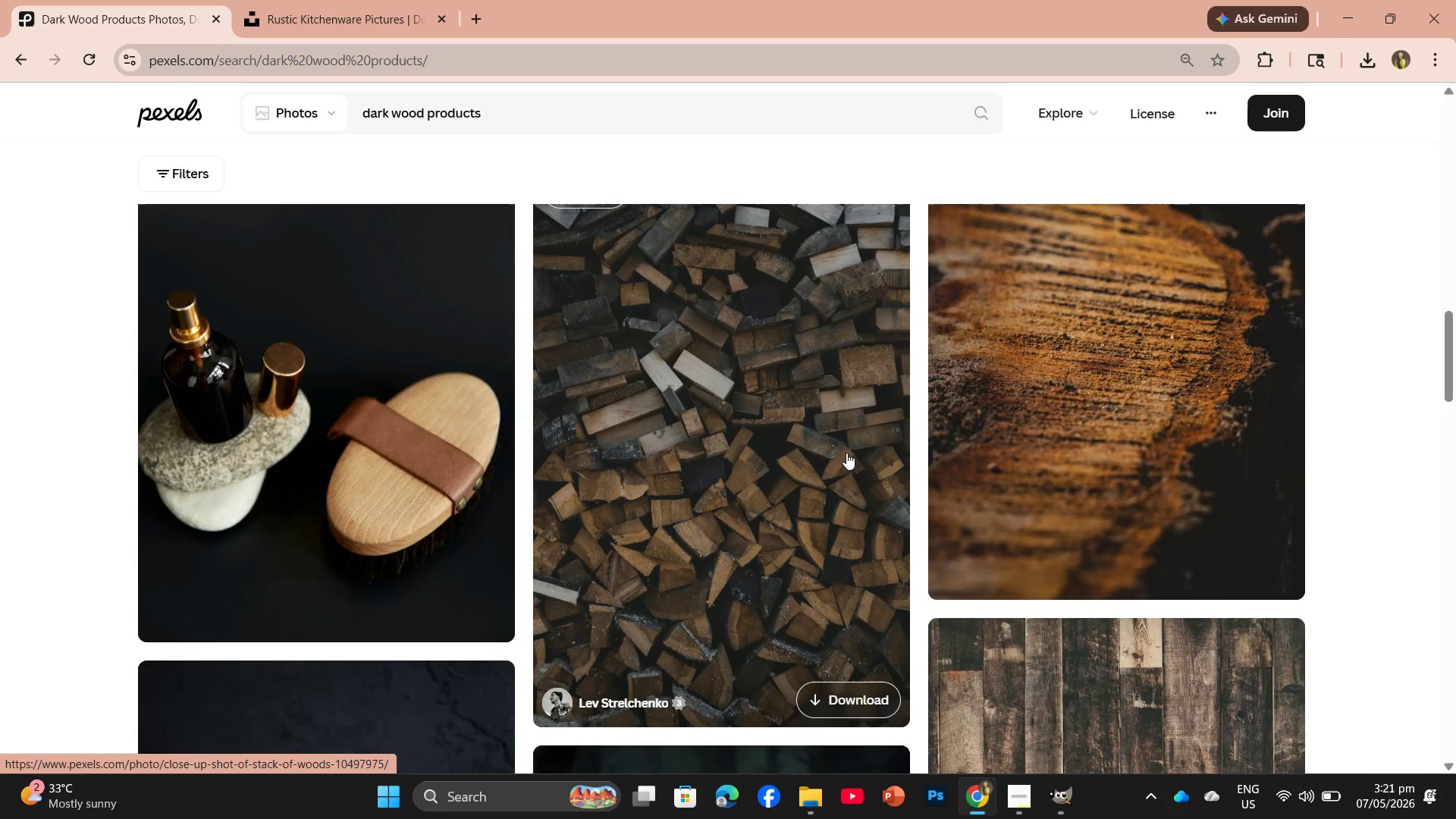 
scroll: coordinate [858, 427], scroll_direction: up, amount: 20.0
 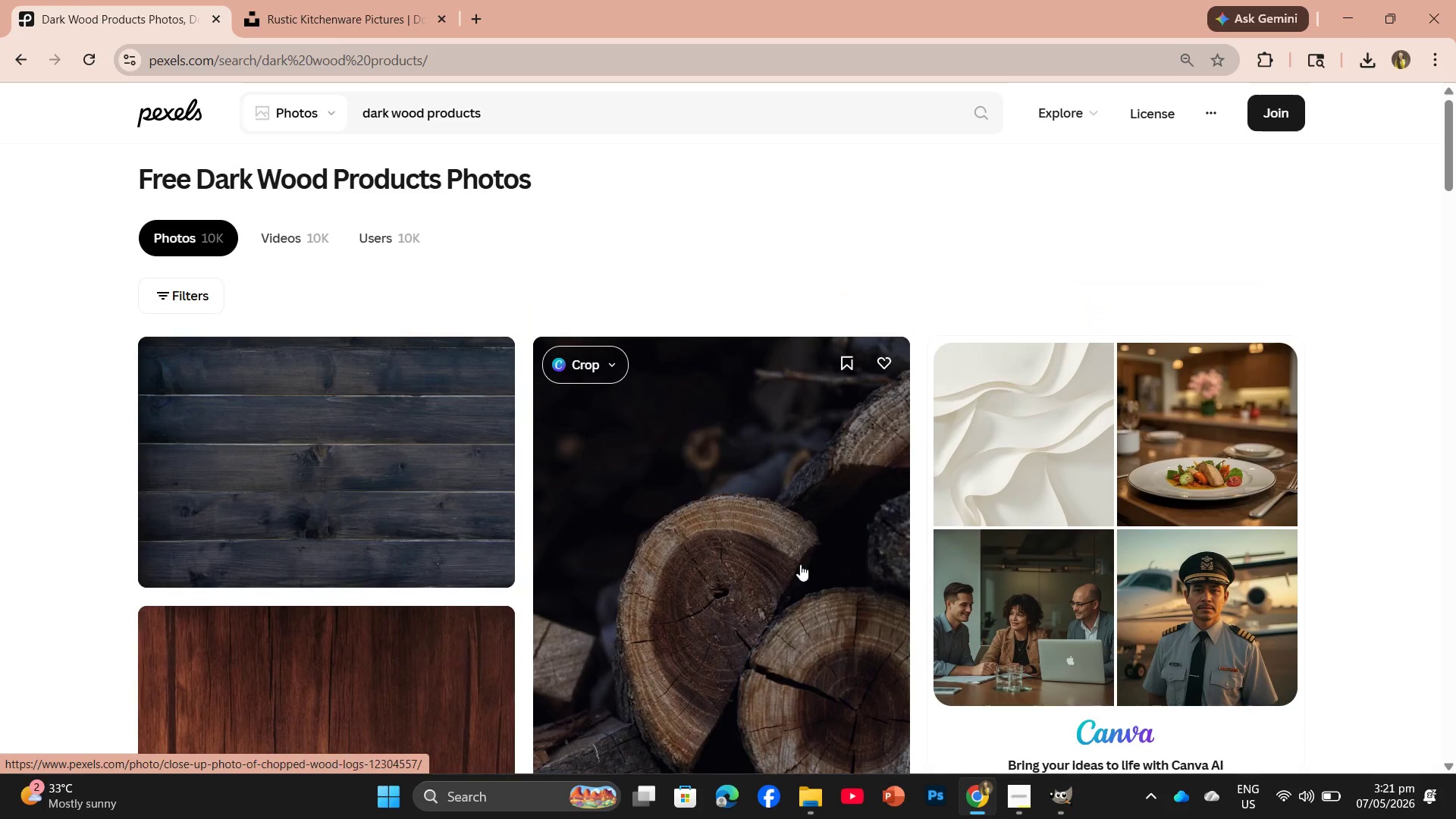 
left_click([800, 564])
 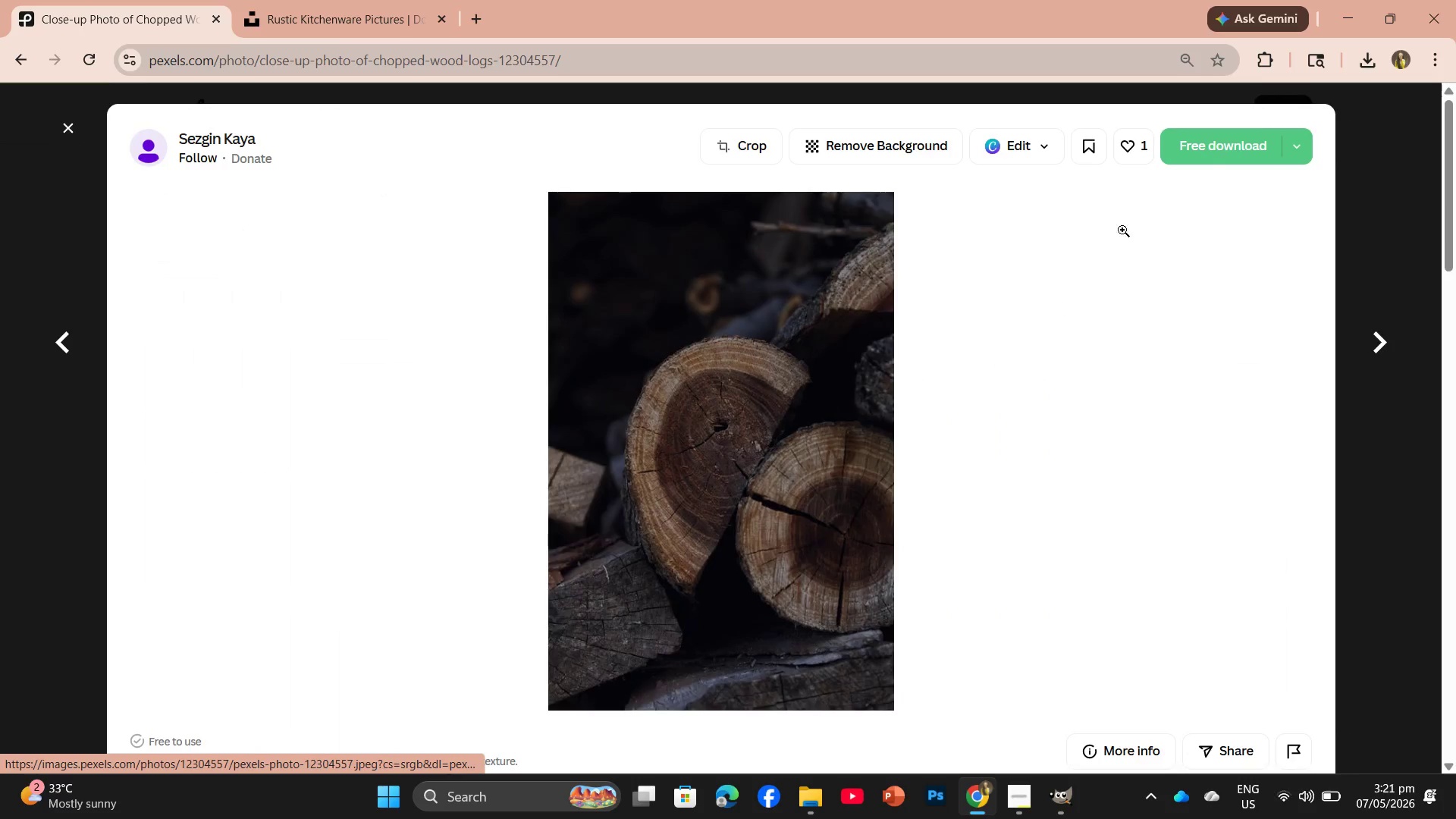 
left_click([1219, 133])
 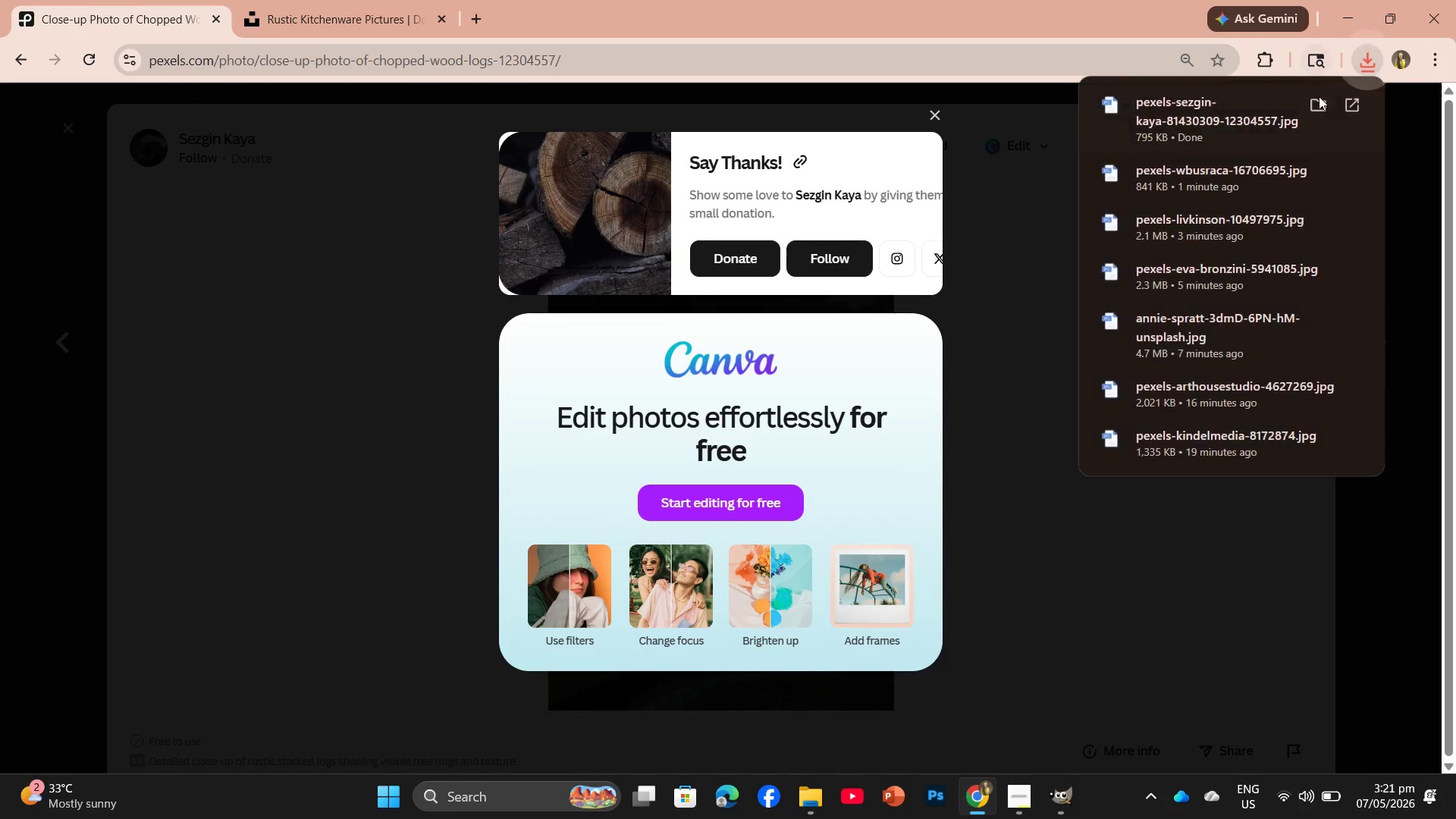 
left_click_drag(start_coordinate=[1201, 130], to_coordinate=[240, 60])
 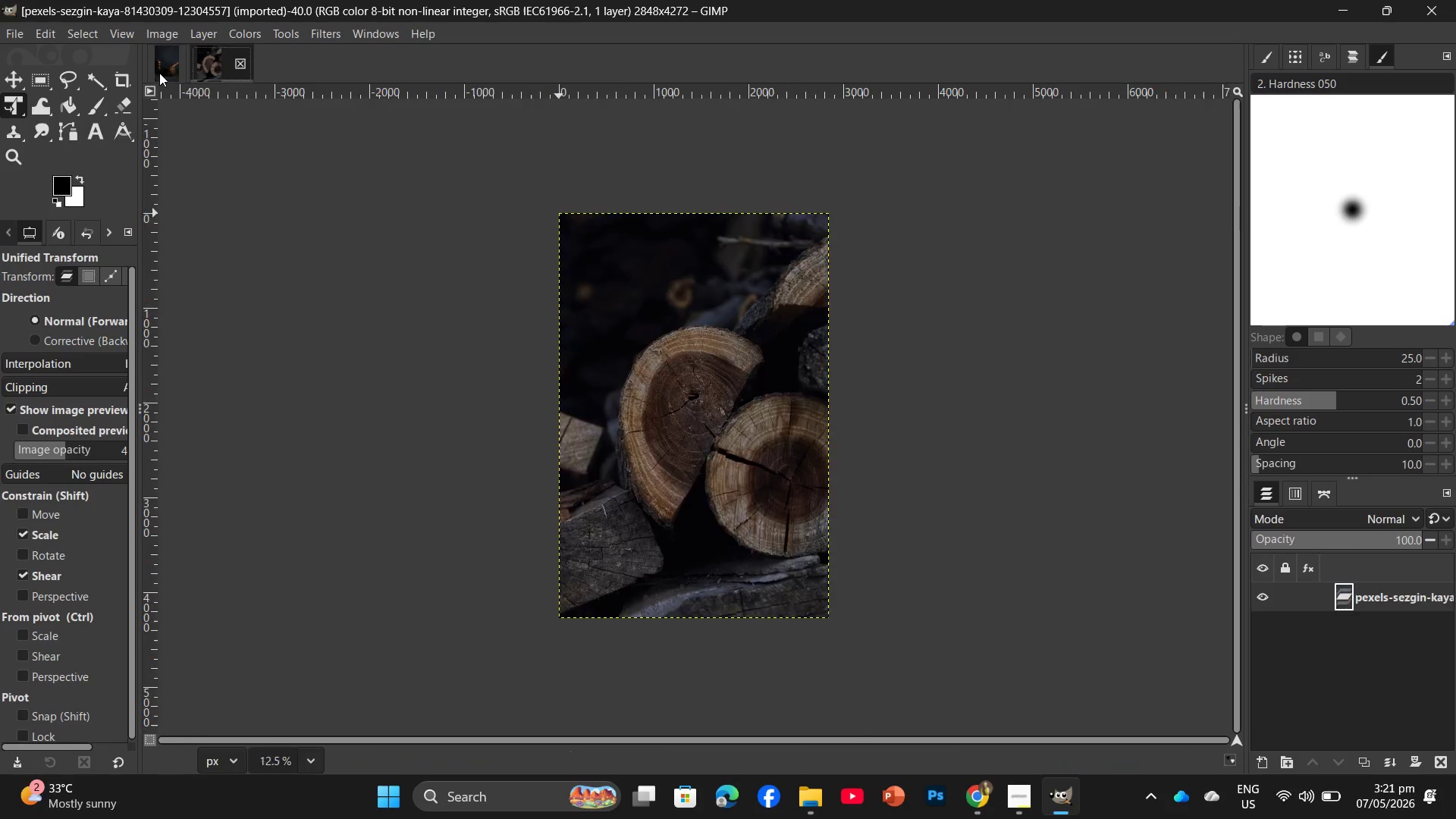 
left_click([175, 71])
 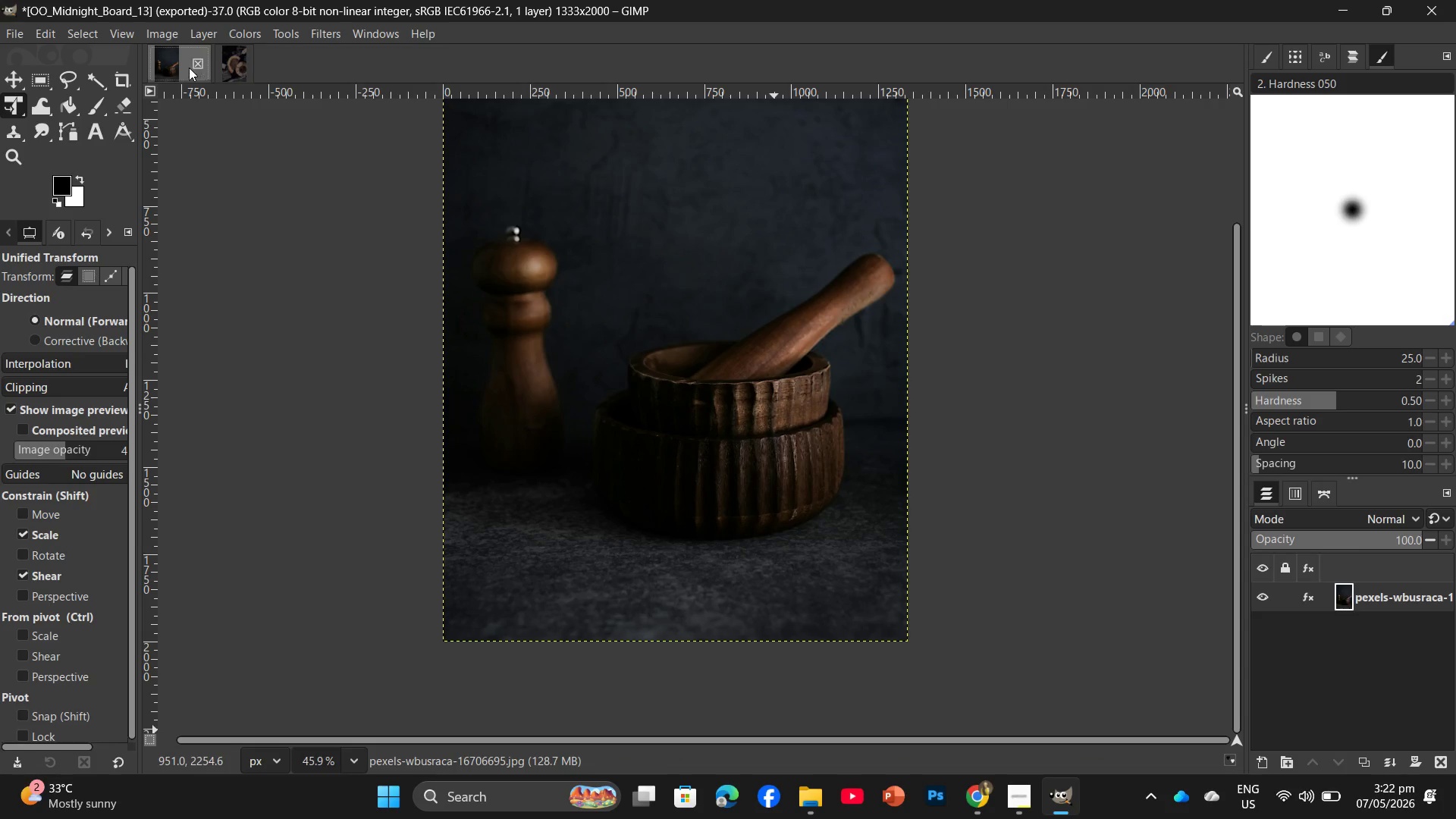 
left_click([189, 67])
 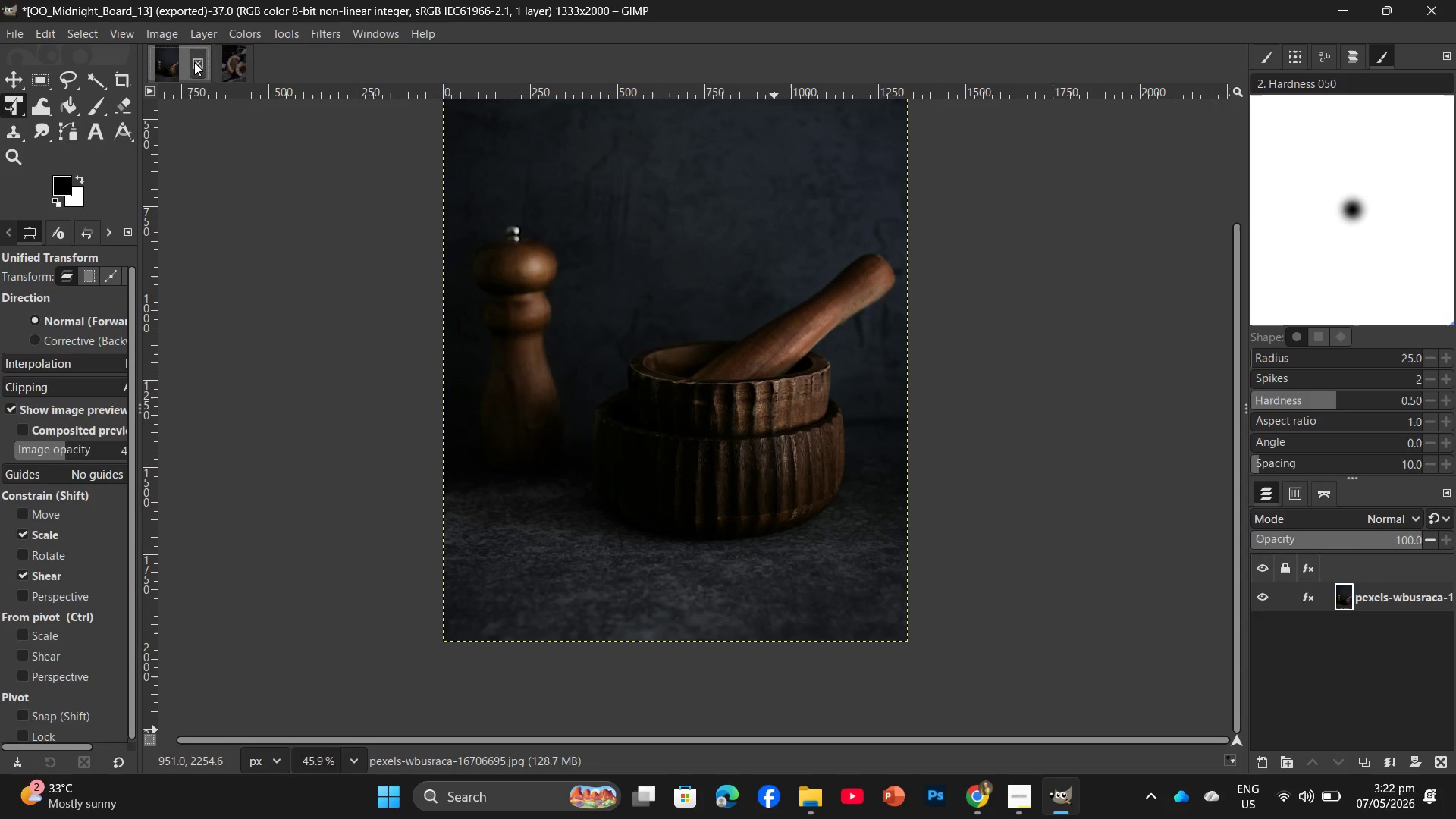 
left_click([194, 62])
 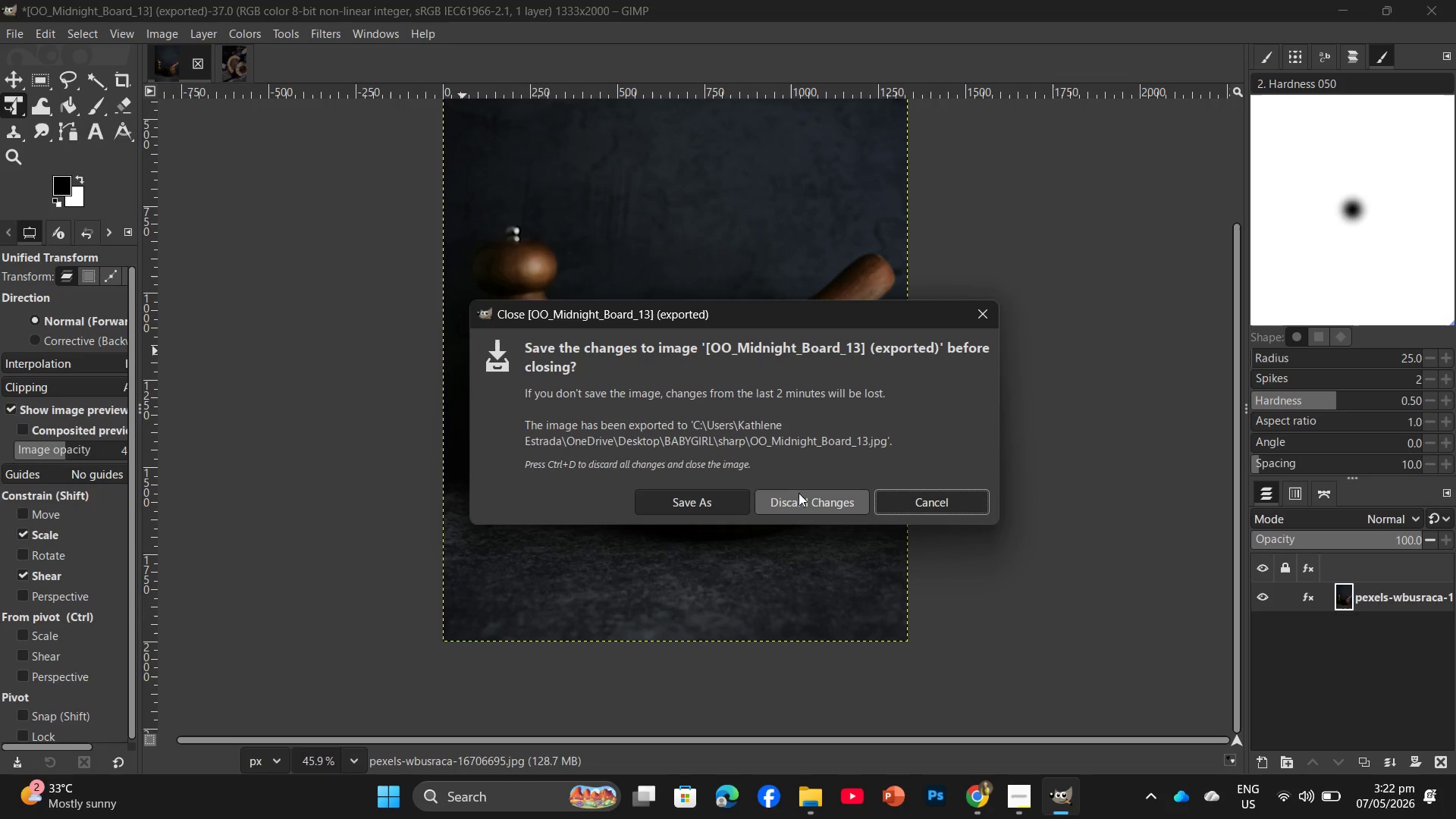 
left_click([802, 494])
 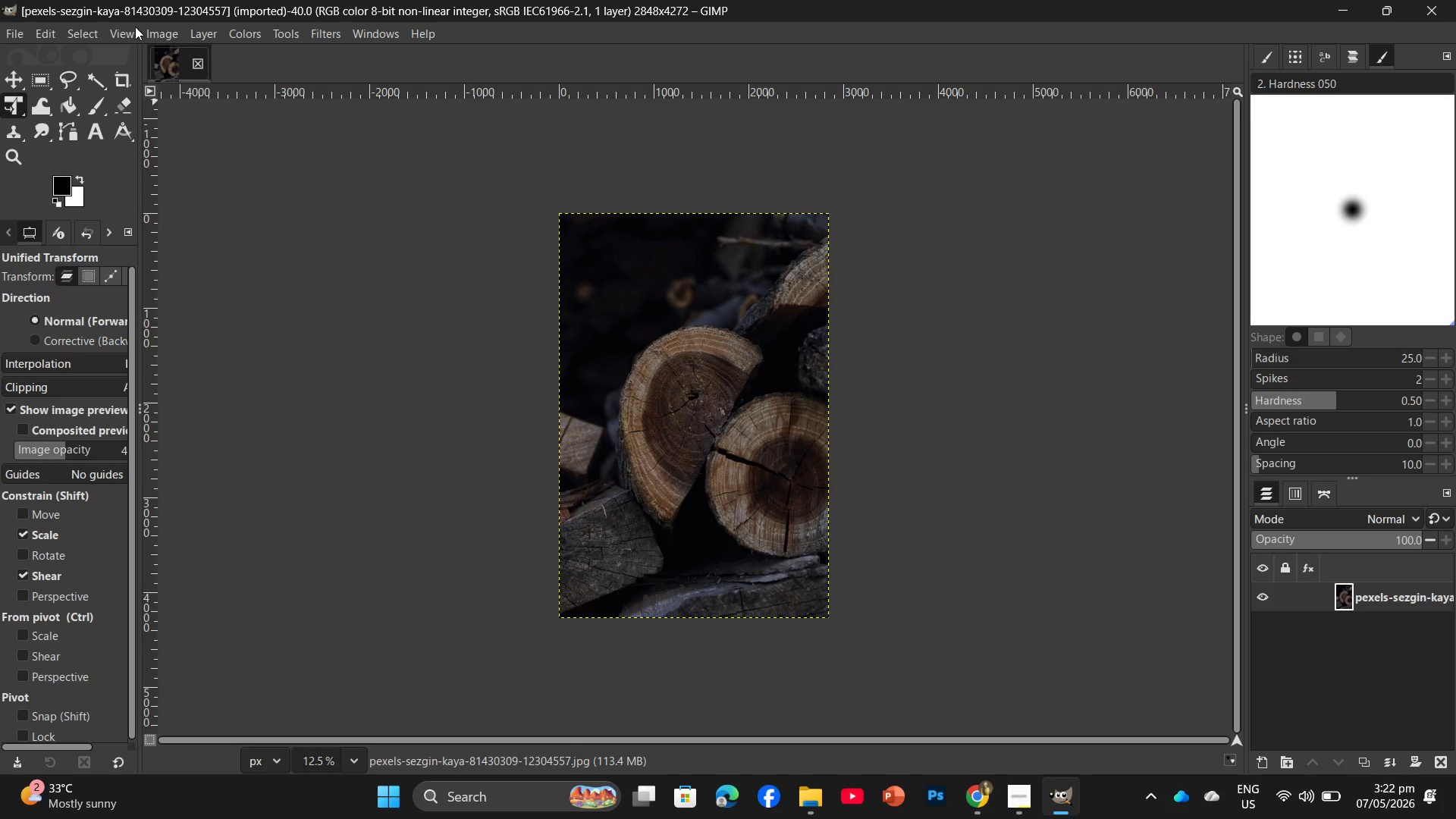 
left_click([152, 27])
 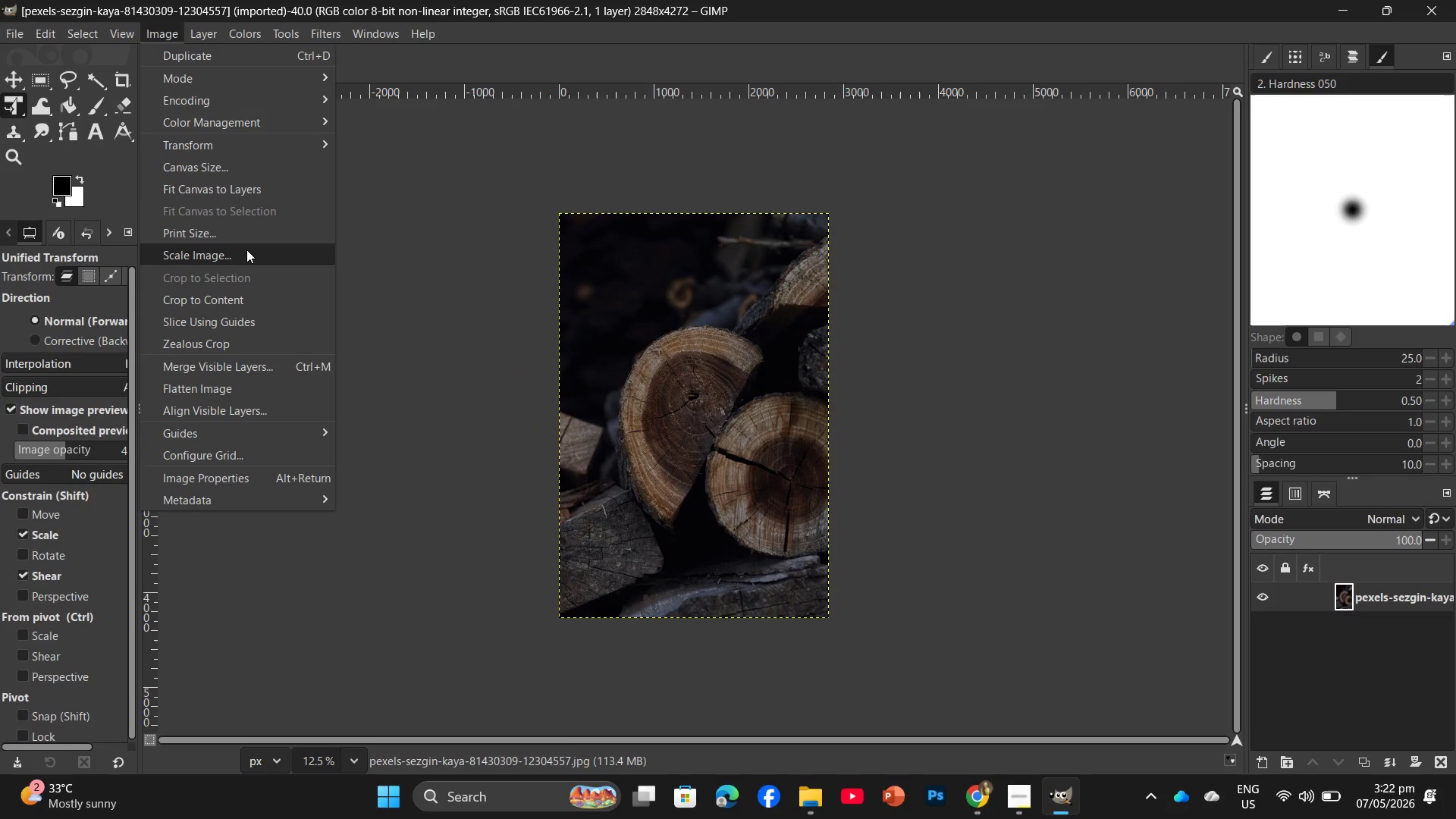 
left_click([246, 249])
 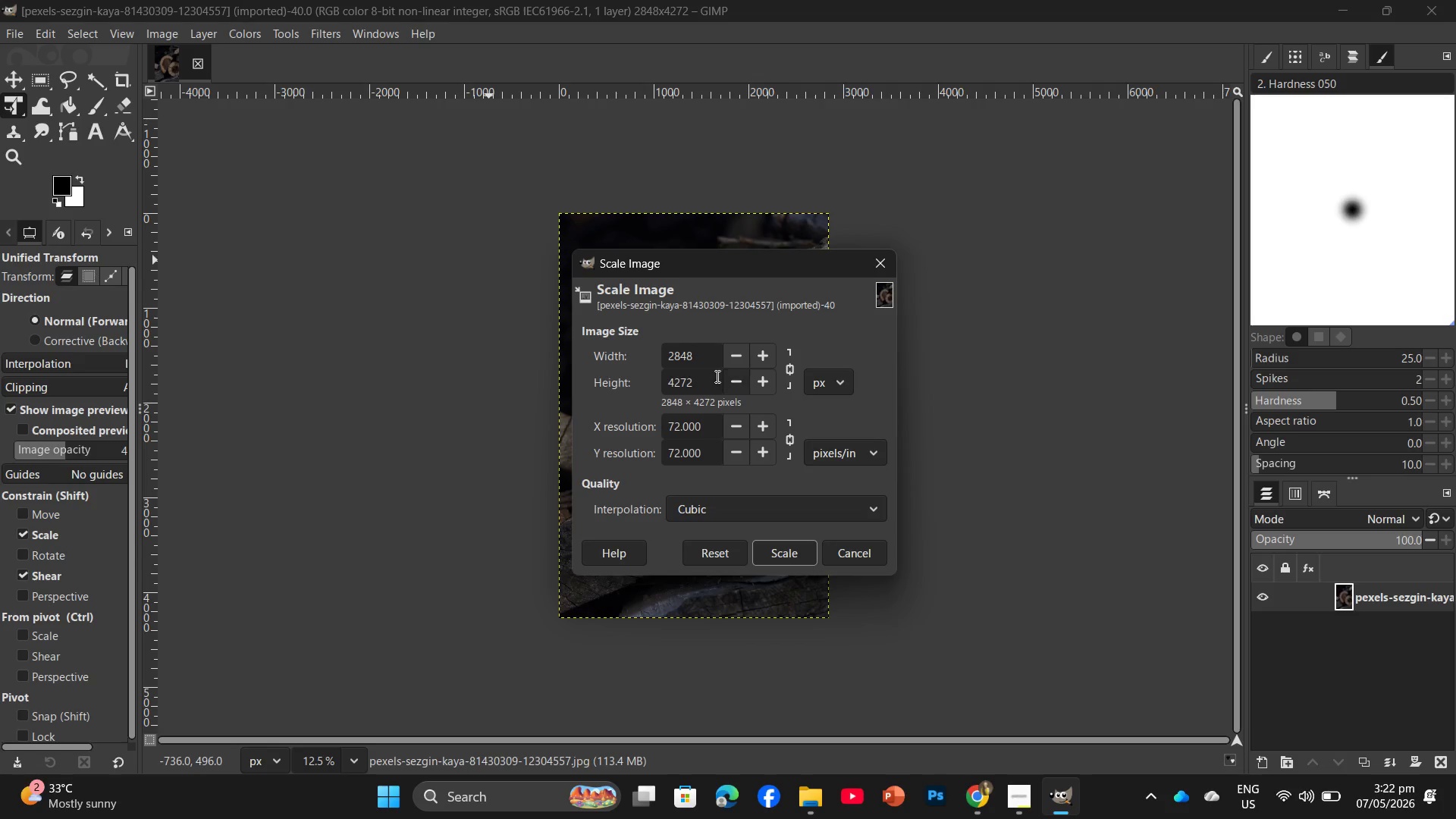 
left_click_drag(start_coordinate=[694, 377], to_coordinate=[644, 388])
 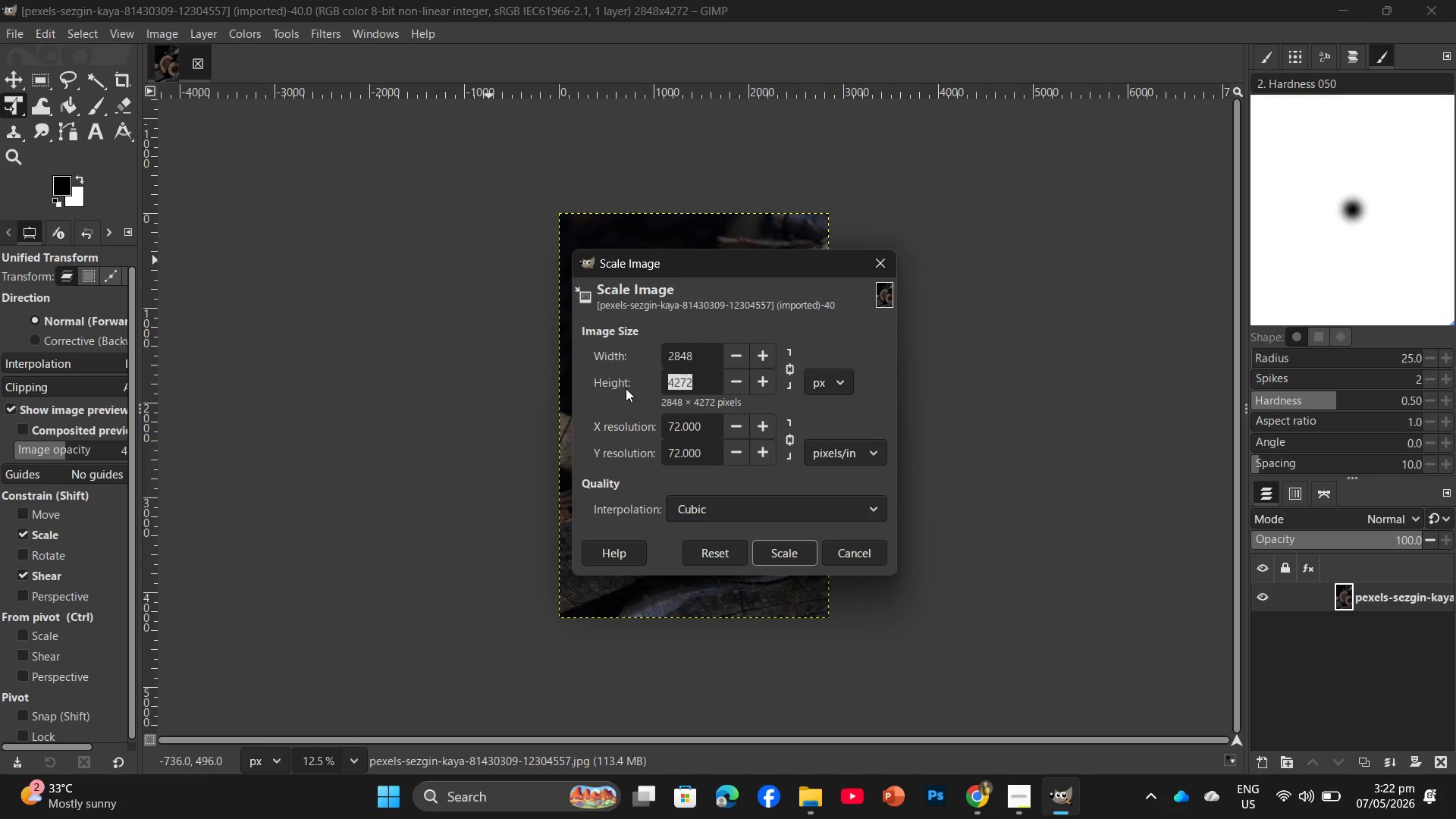 
key(Numpad2)
 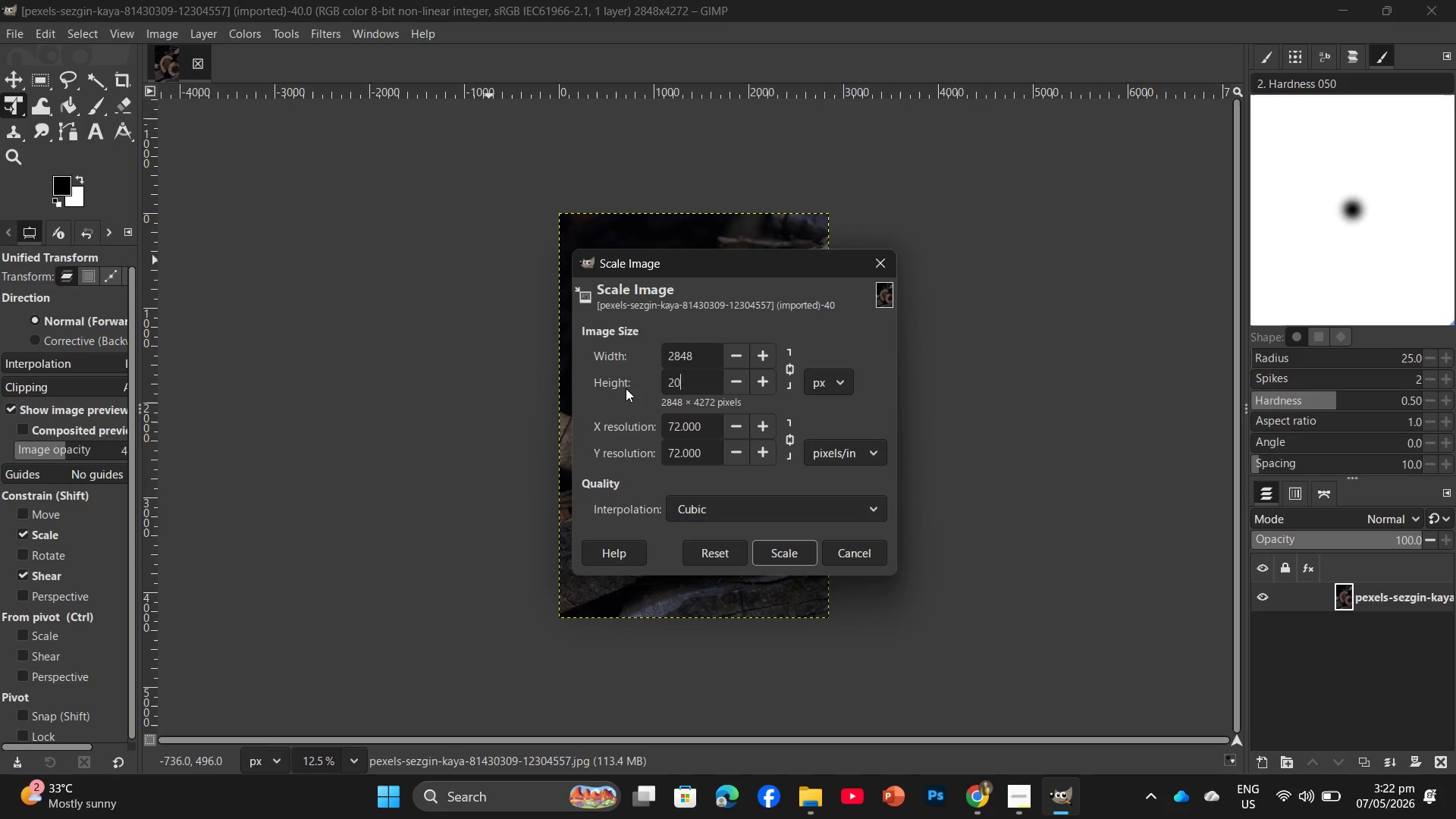 
key(Numpad0)
 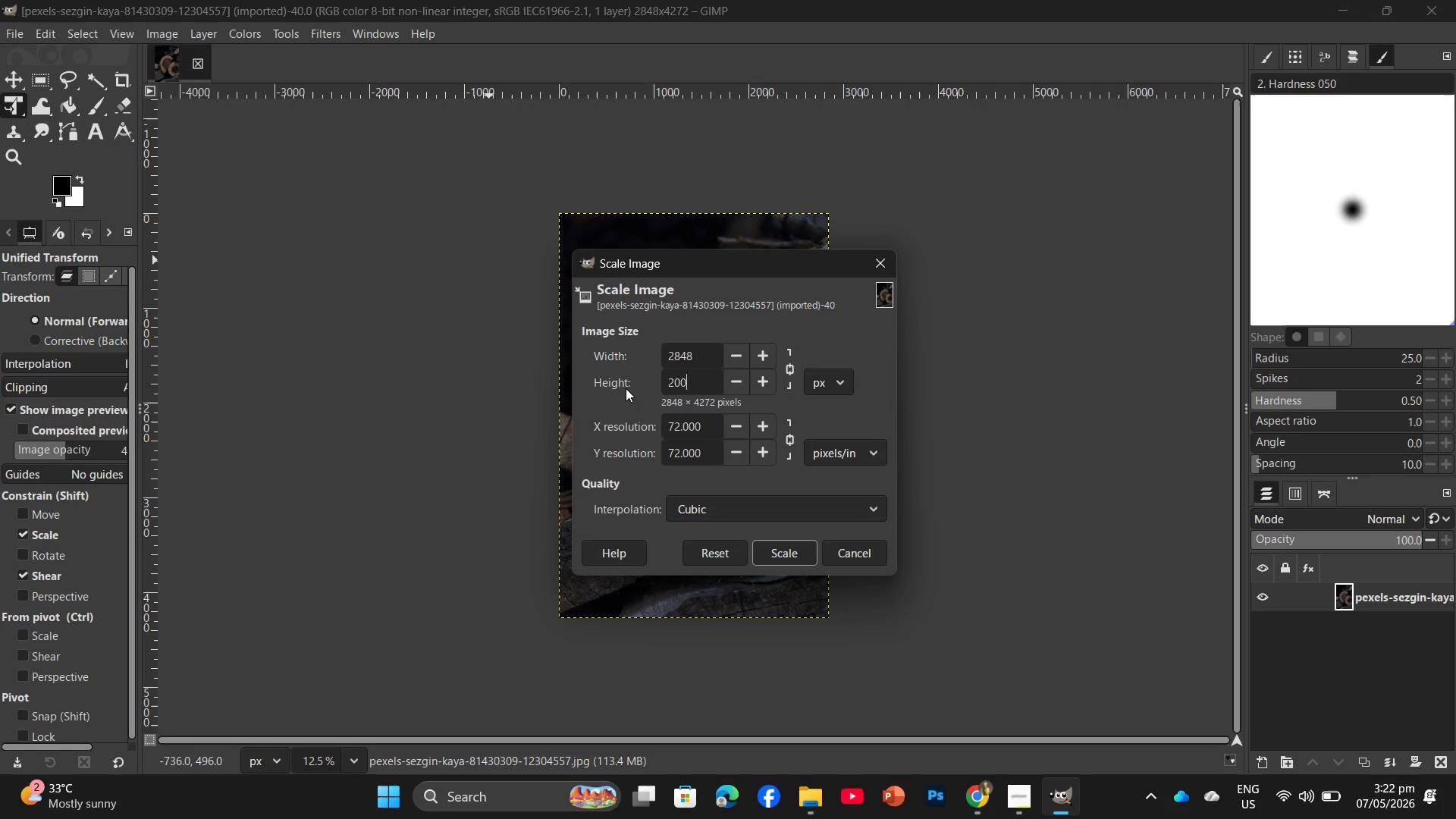 
key(Numpad0)
 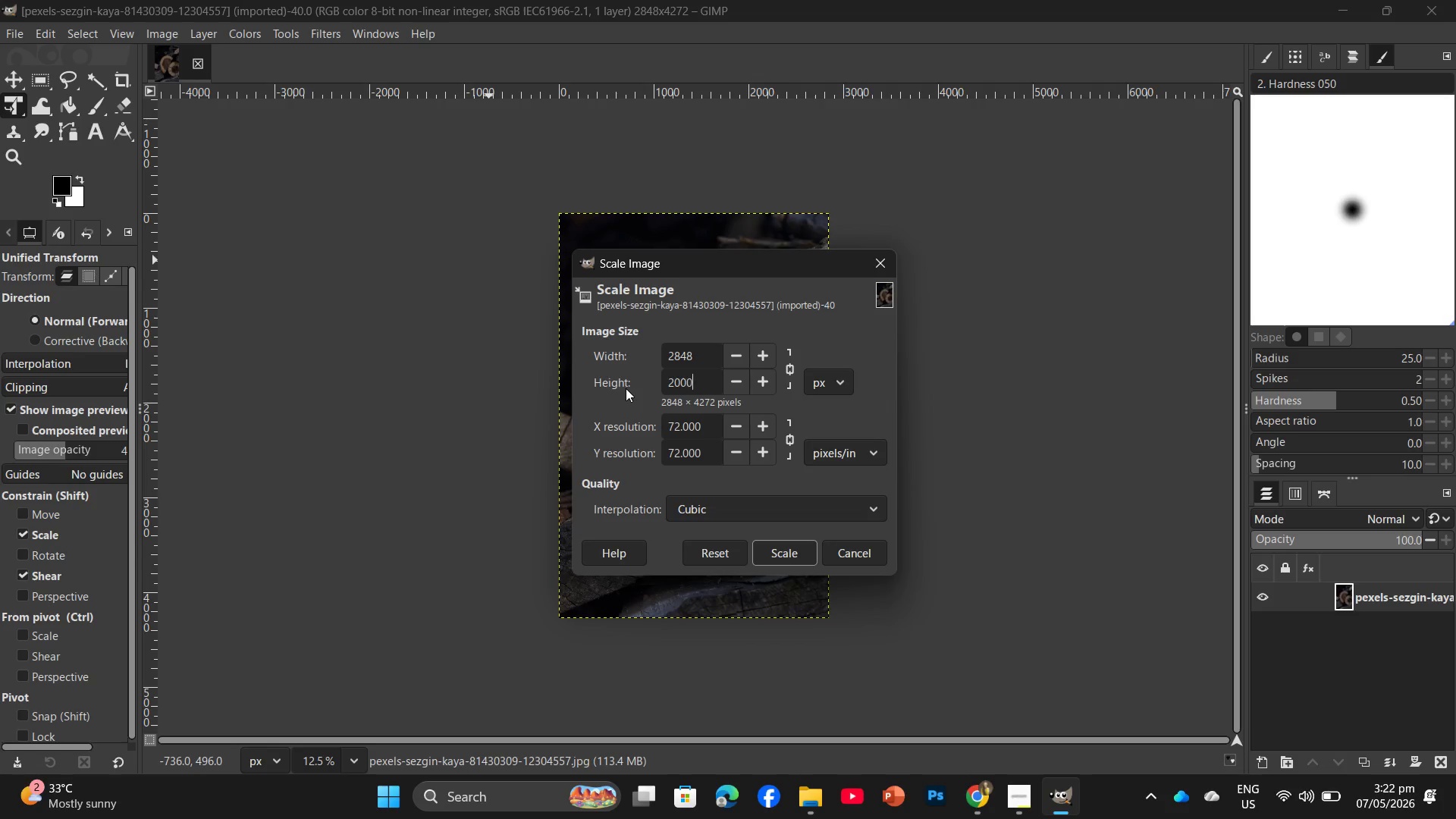 
key(Numpad0)
 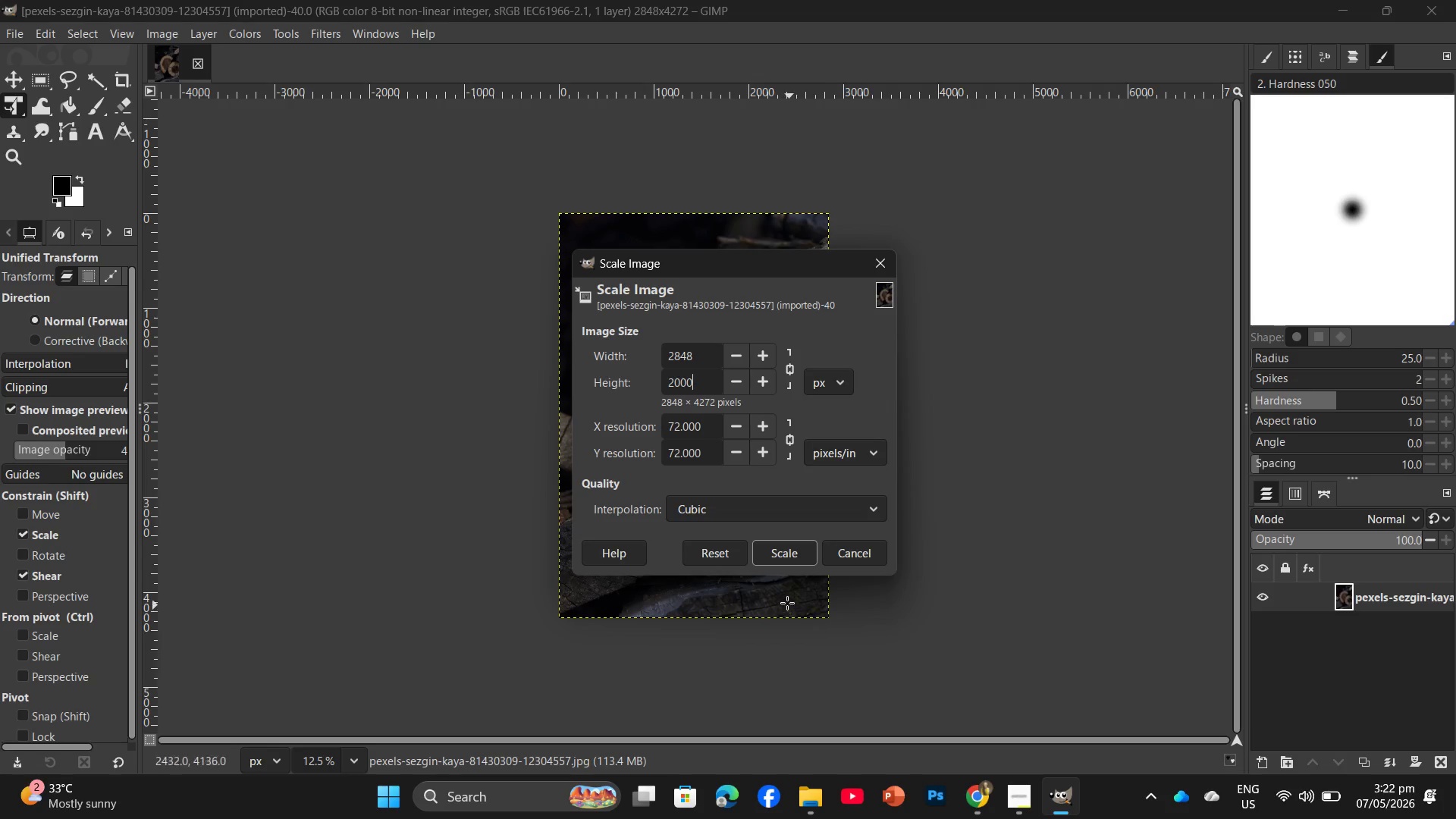 
left_click([767, 547])
 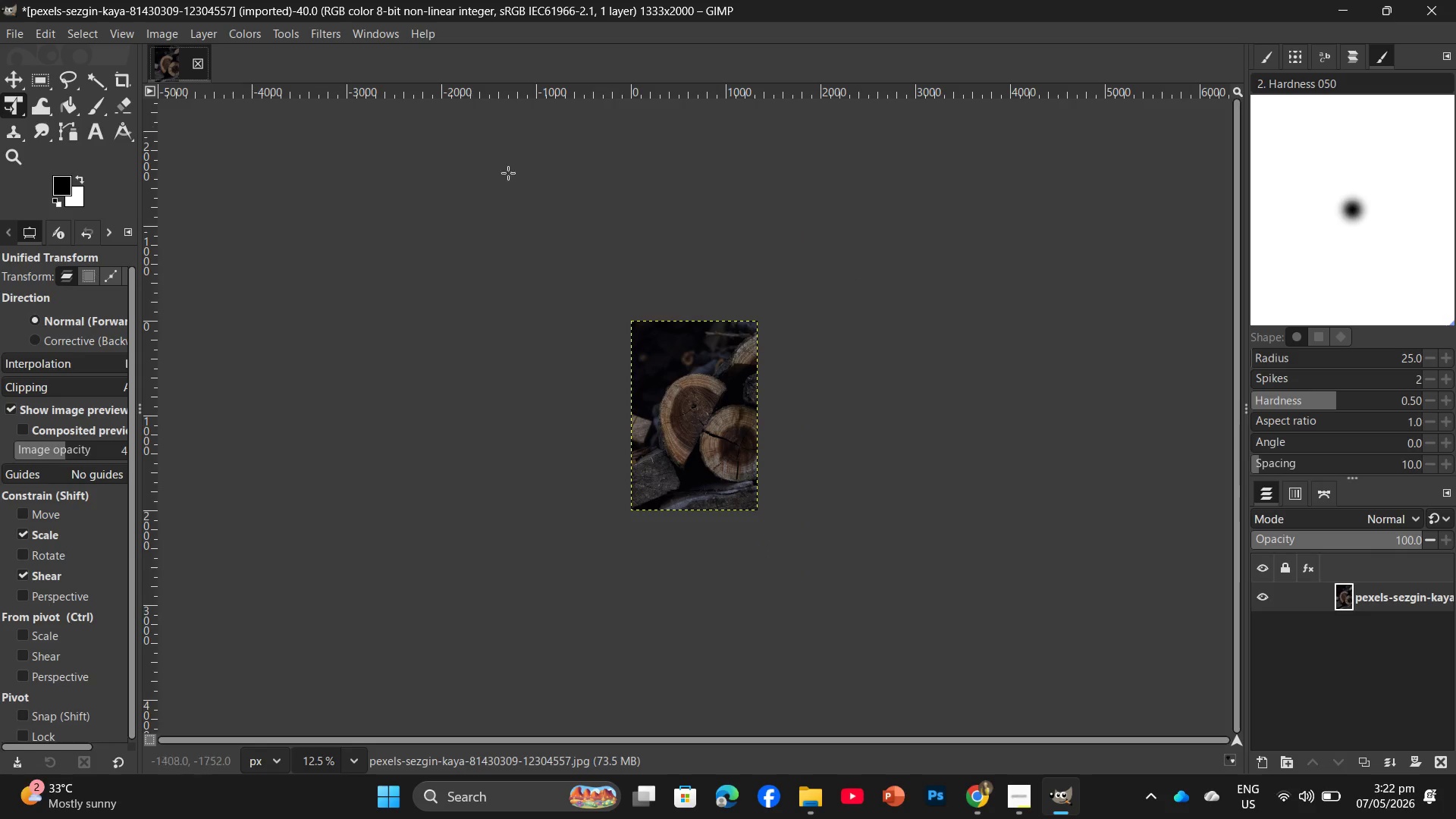 
hold_key(key=ControlLeft, duration=1.36)
scroll: coordinate [689, 434], scroll_direction: up, amount: 19.0
 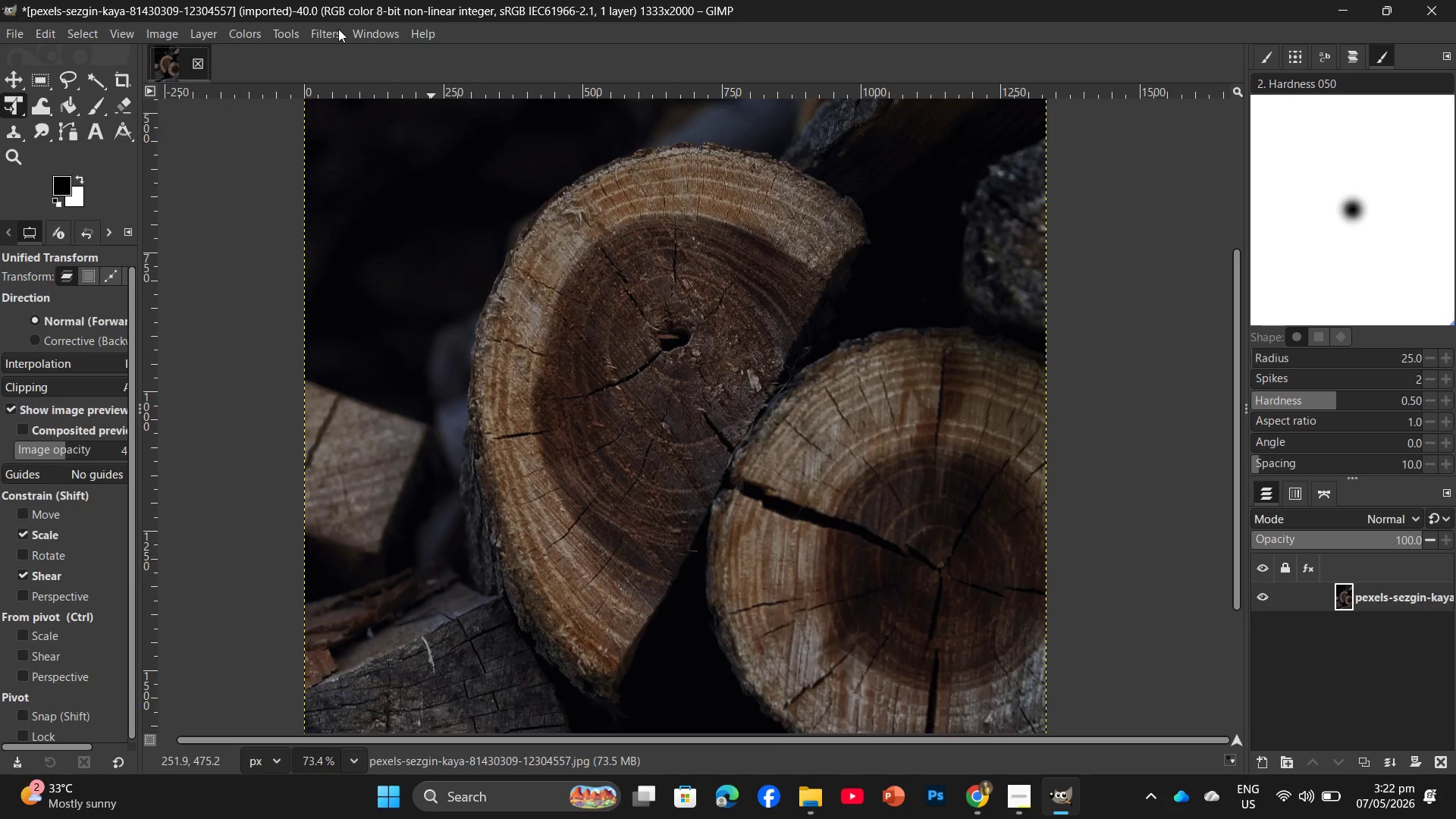 
left_click([318, 34])
 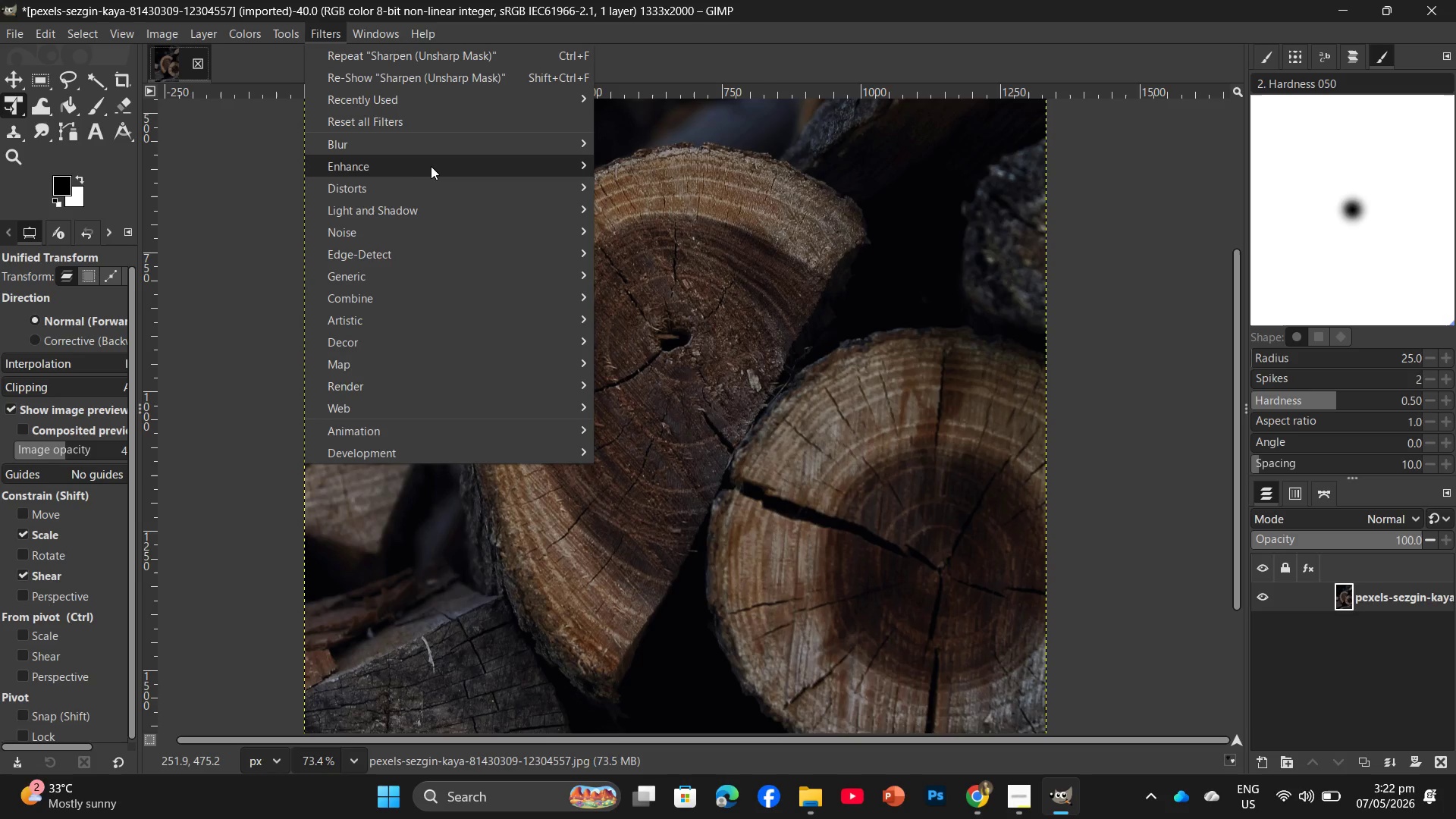 
left_click([431, 166])
 